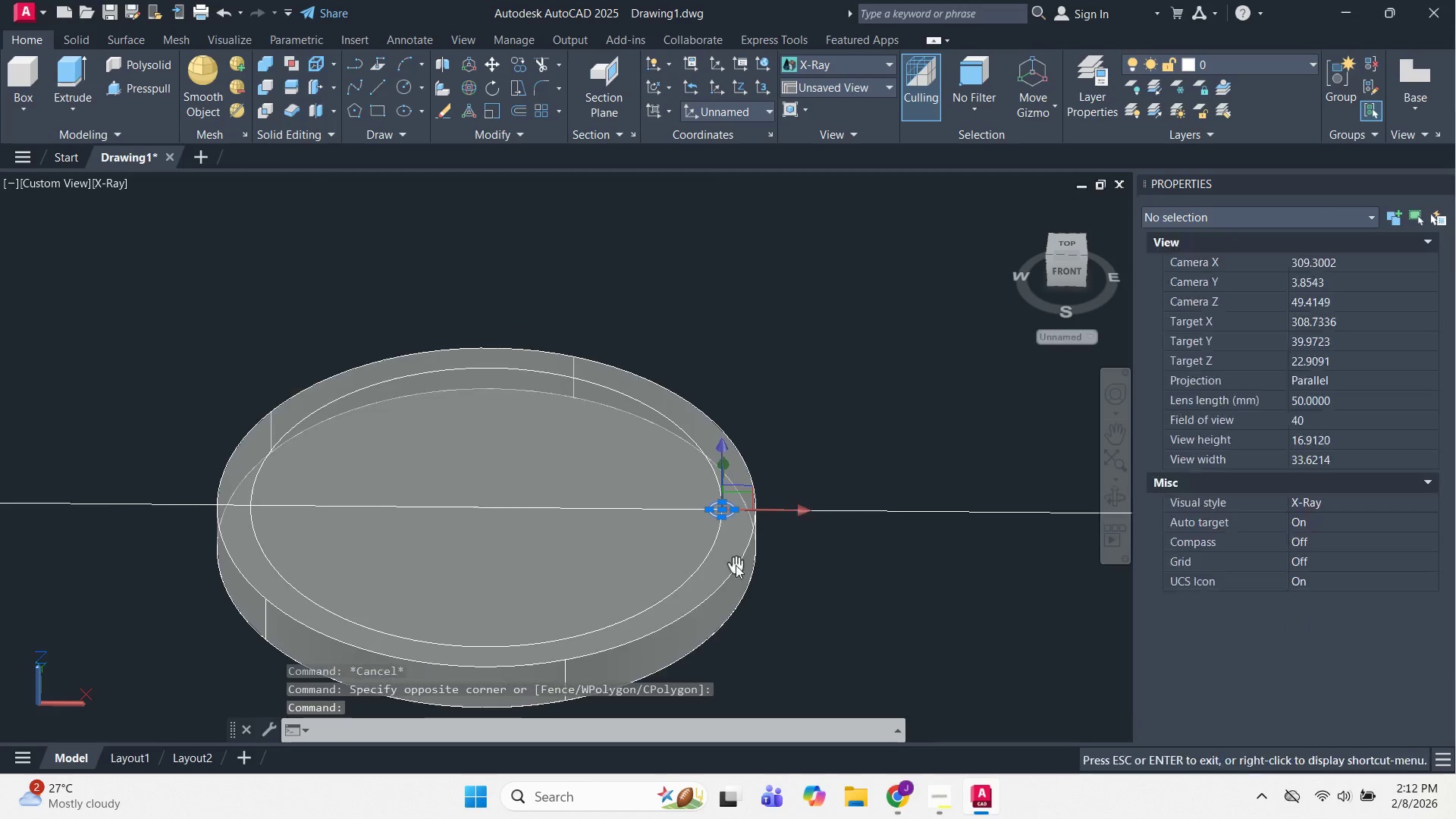 
key(Escape)
 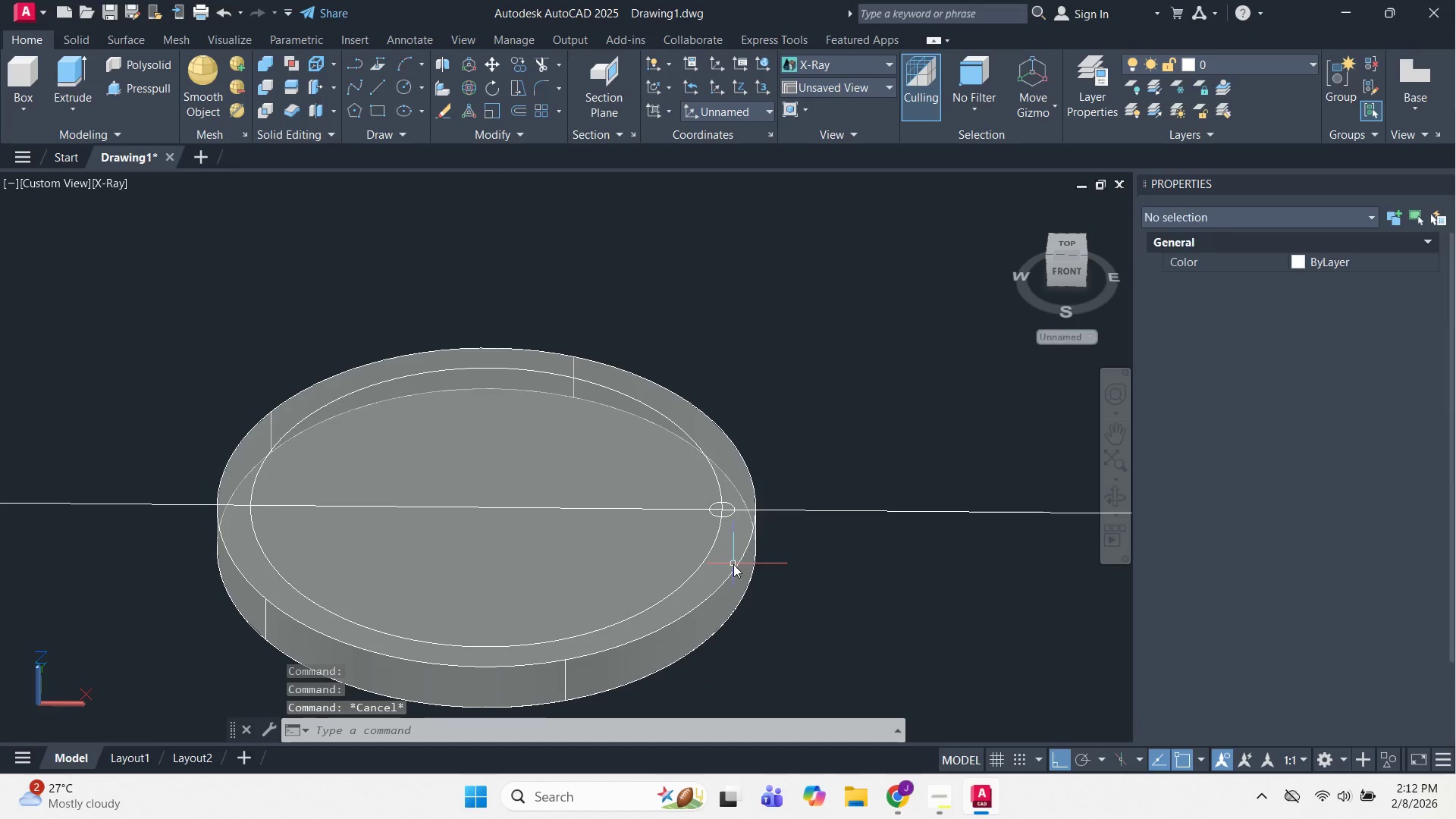 
key(Escape)
 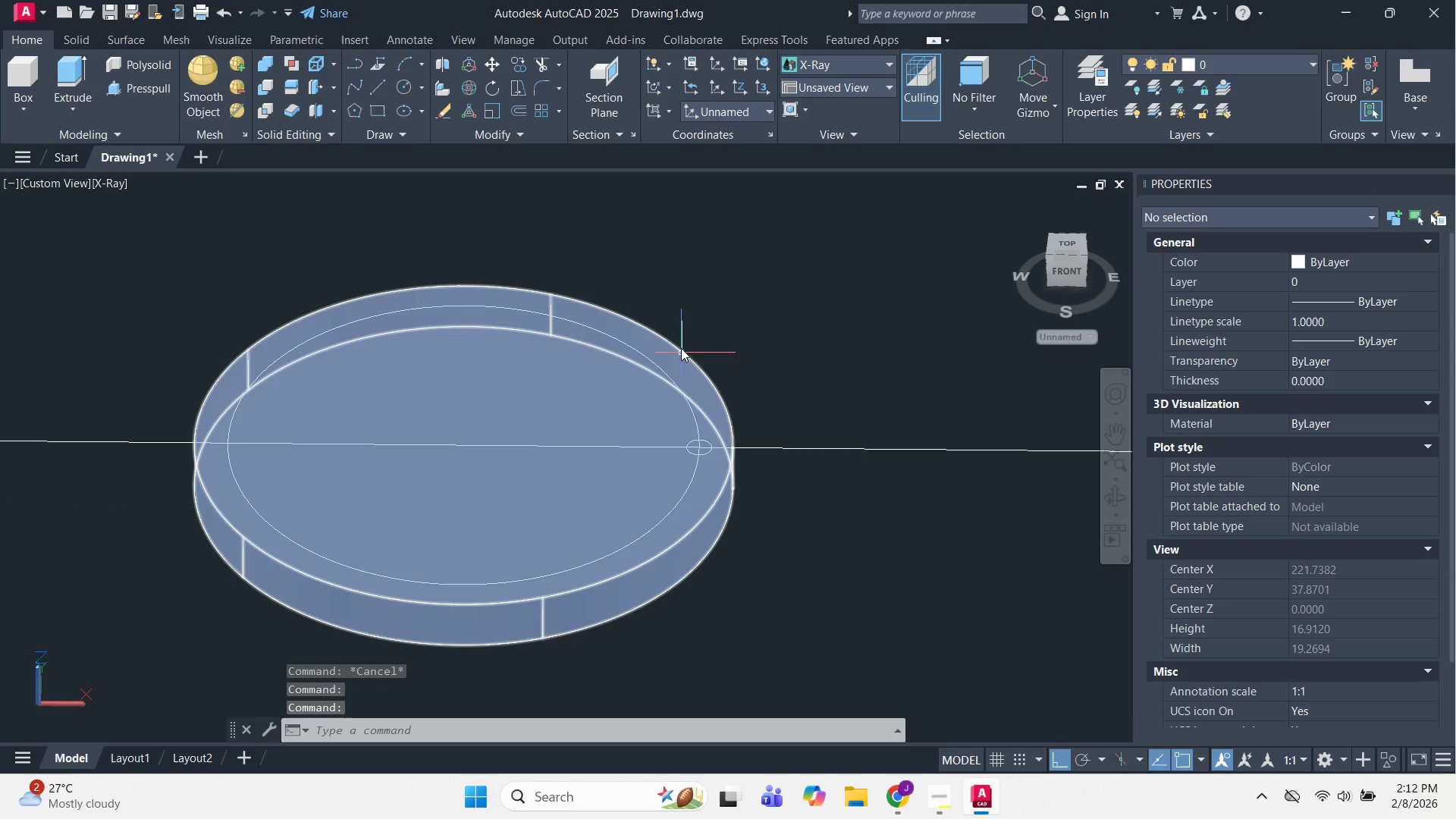 
key(Escape)
 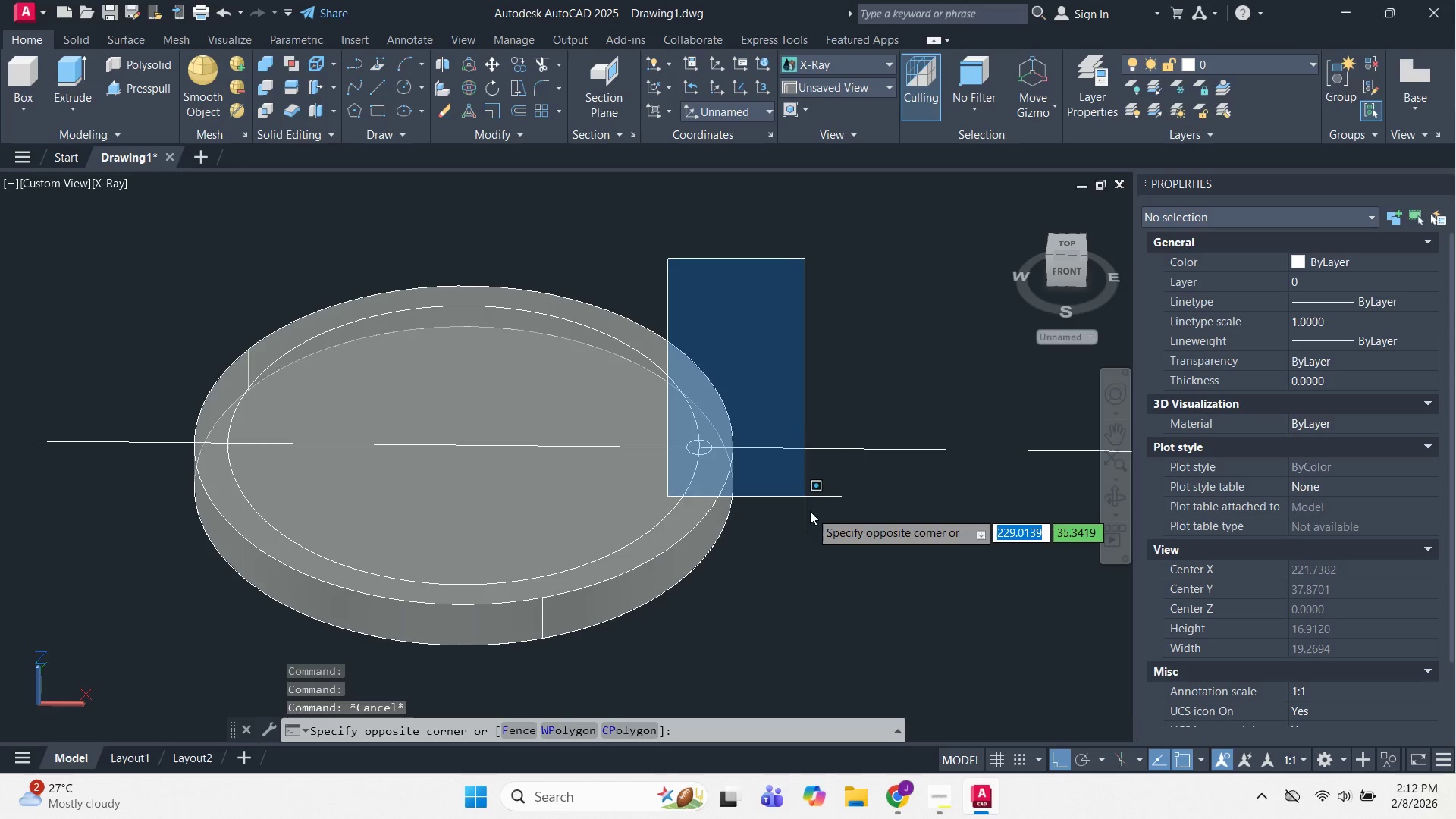 
double_click([810, 518])
 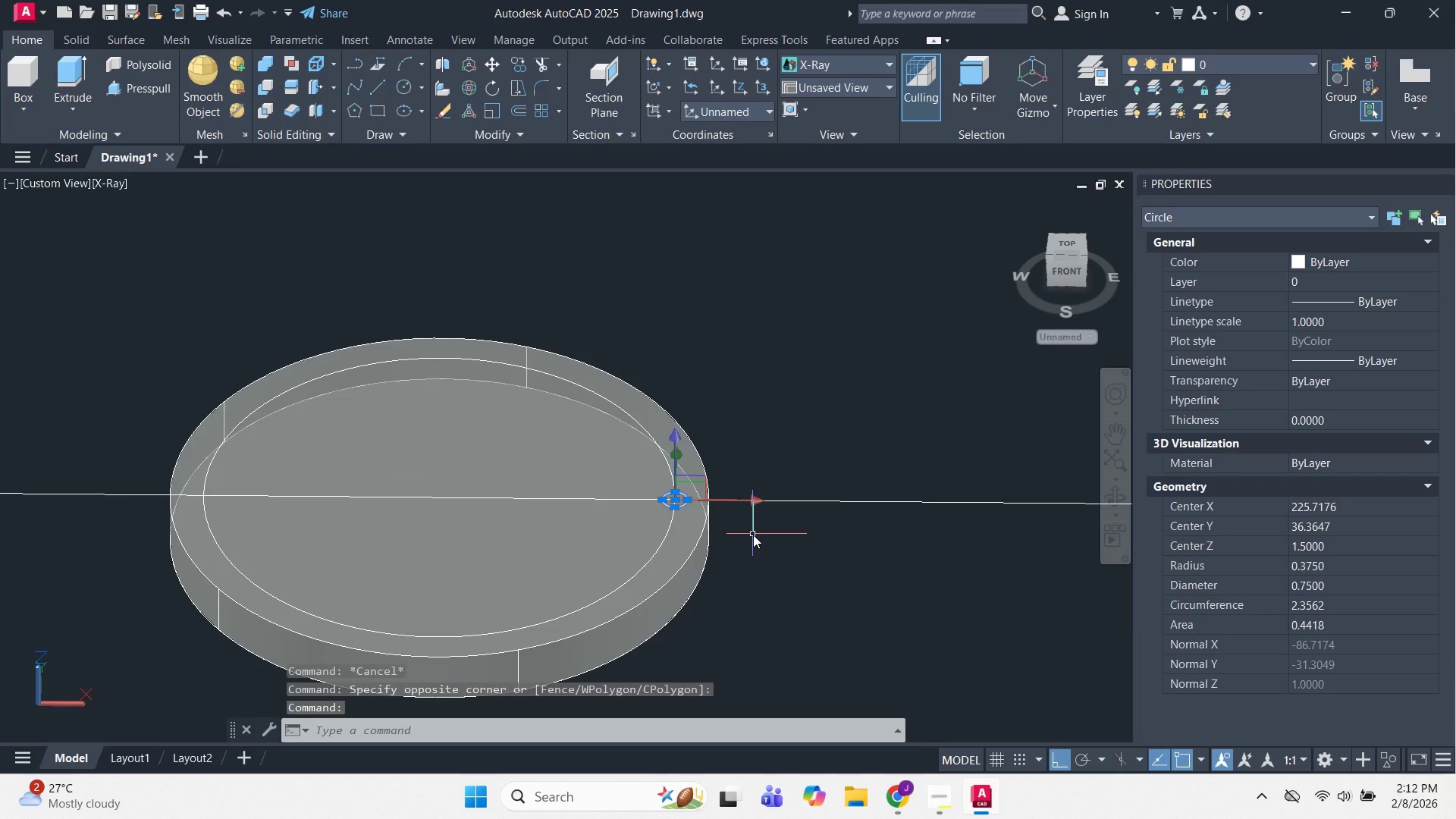 
type(co )
 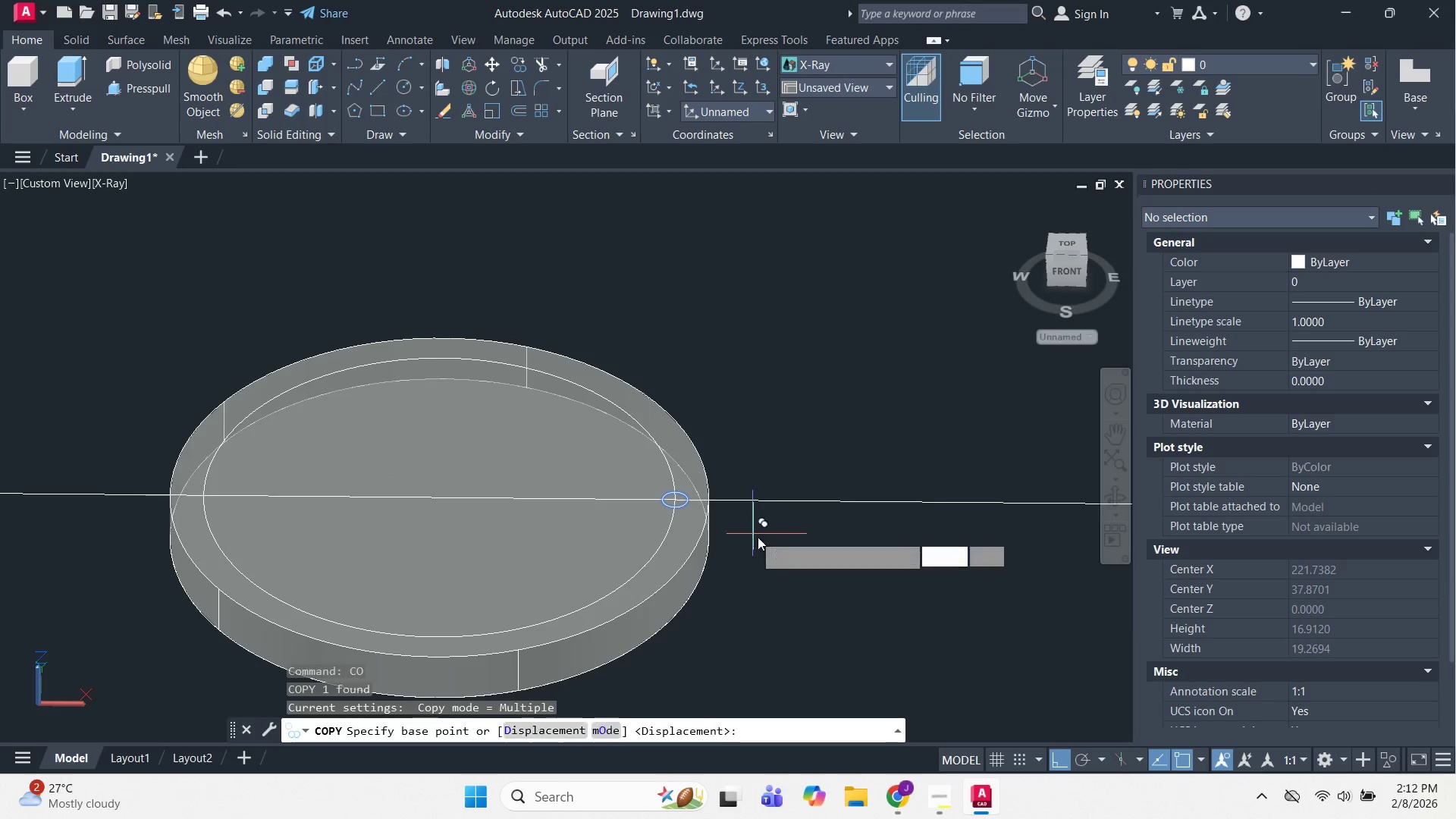 
left_click_drag(start_coordinate=[753, 535], to_coordinate=[765, 541])
 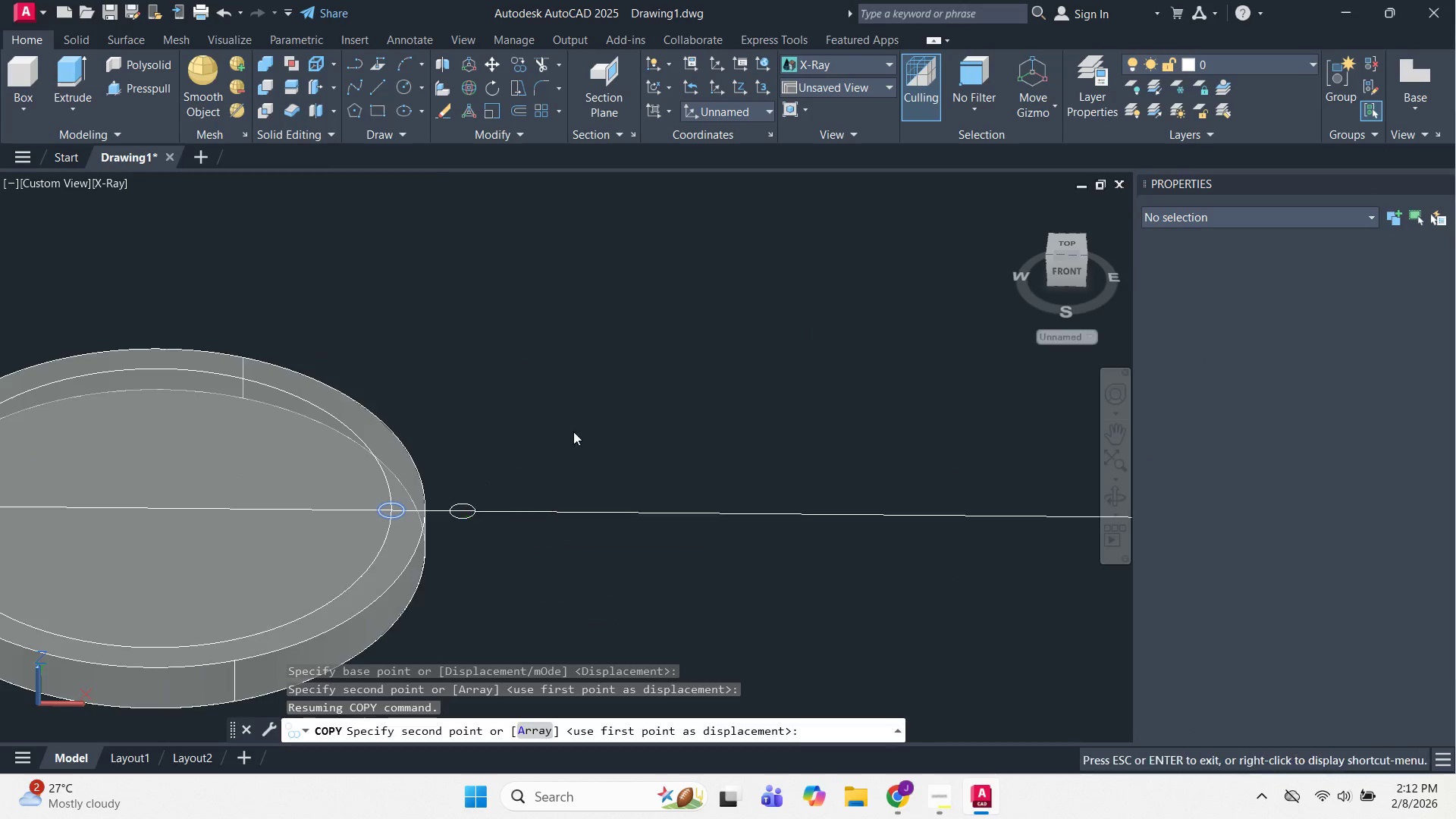 
left_click([585, 563])
 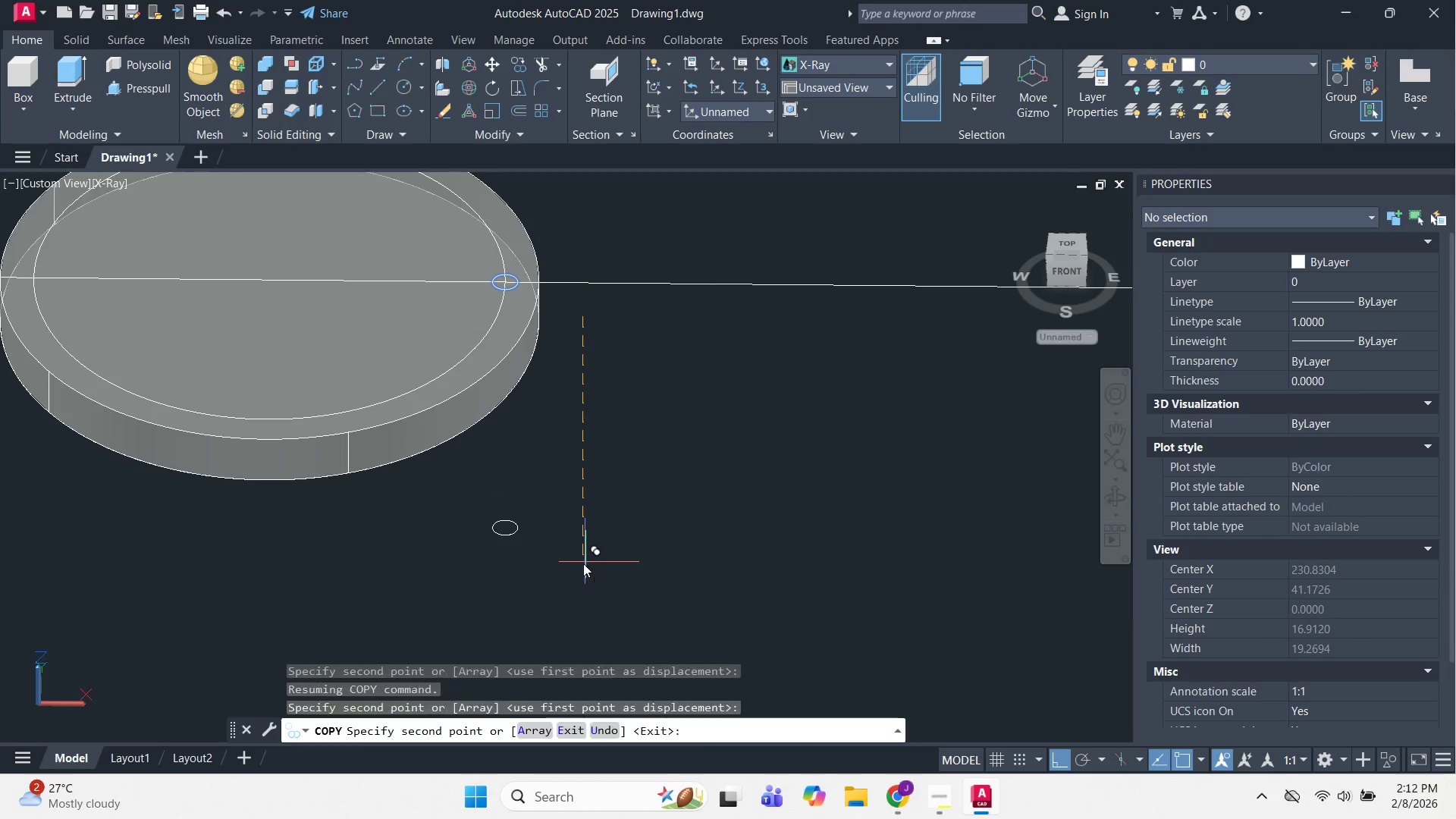 
key(Escape)
 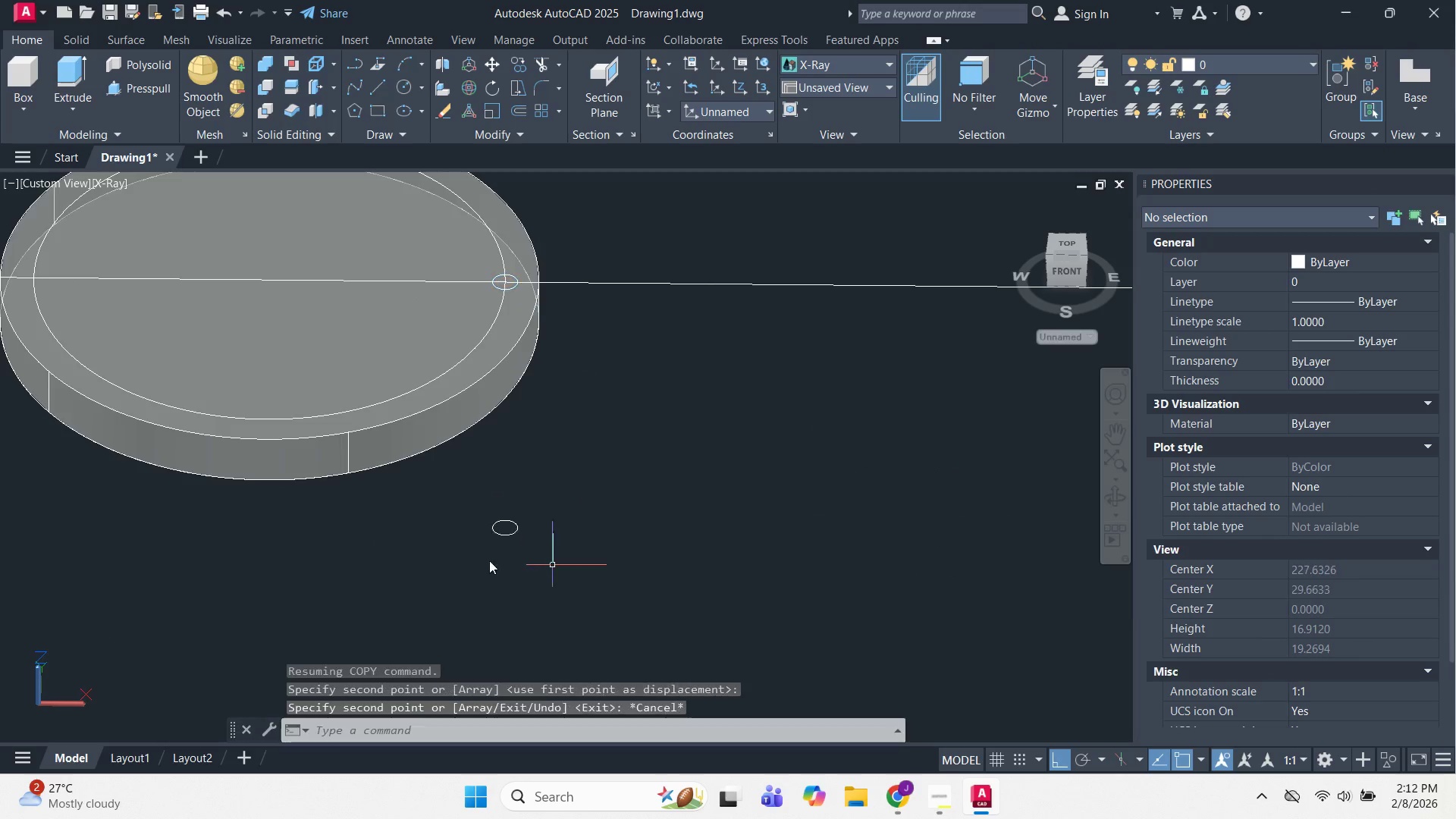 
key(Escape)
 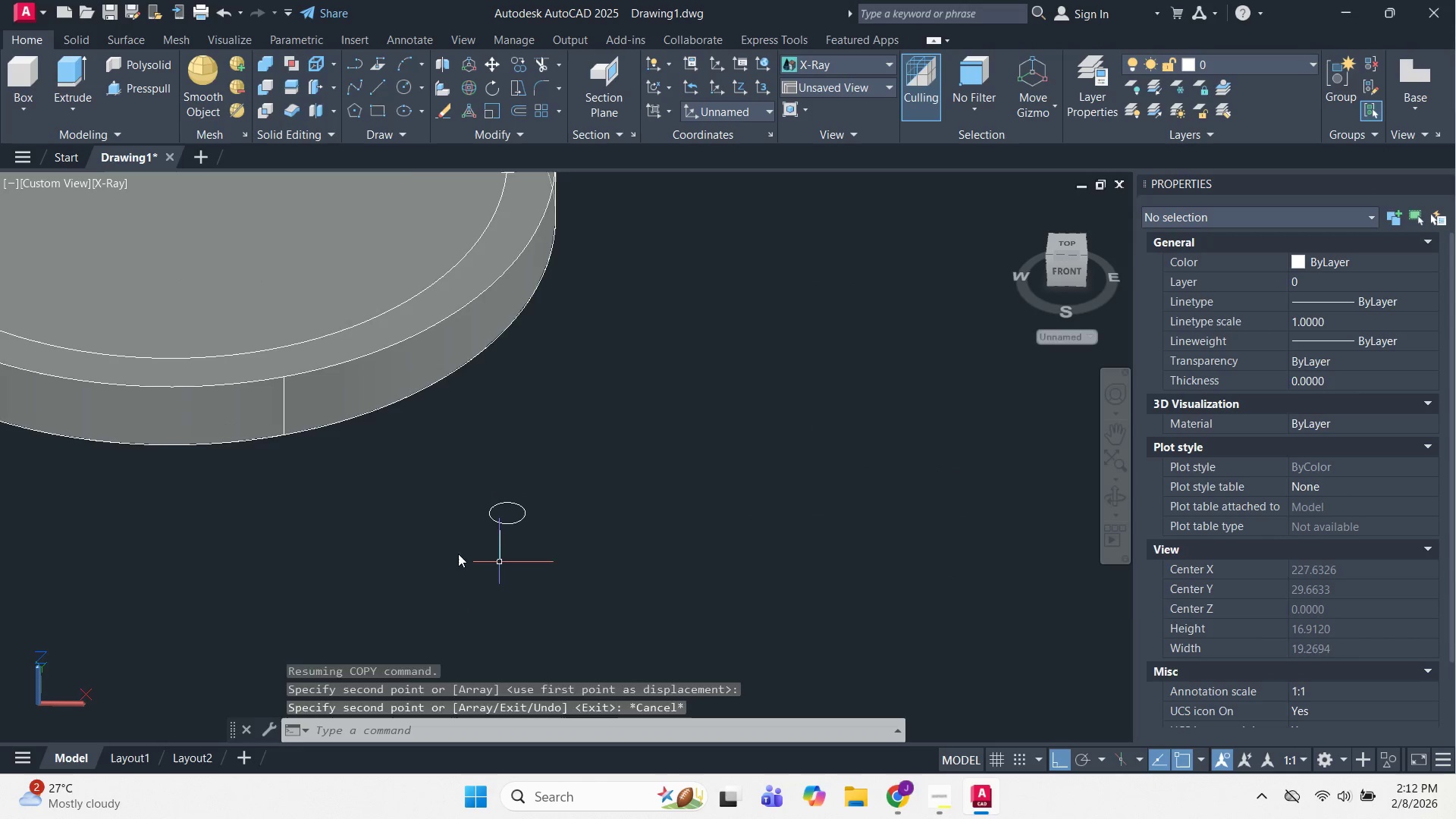 
scroll: coordinate [452, 541], scroll_direction: up, amount: 2.0
 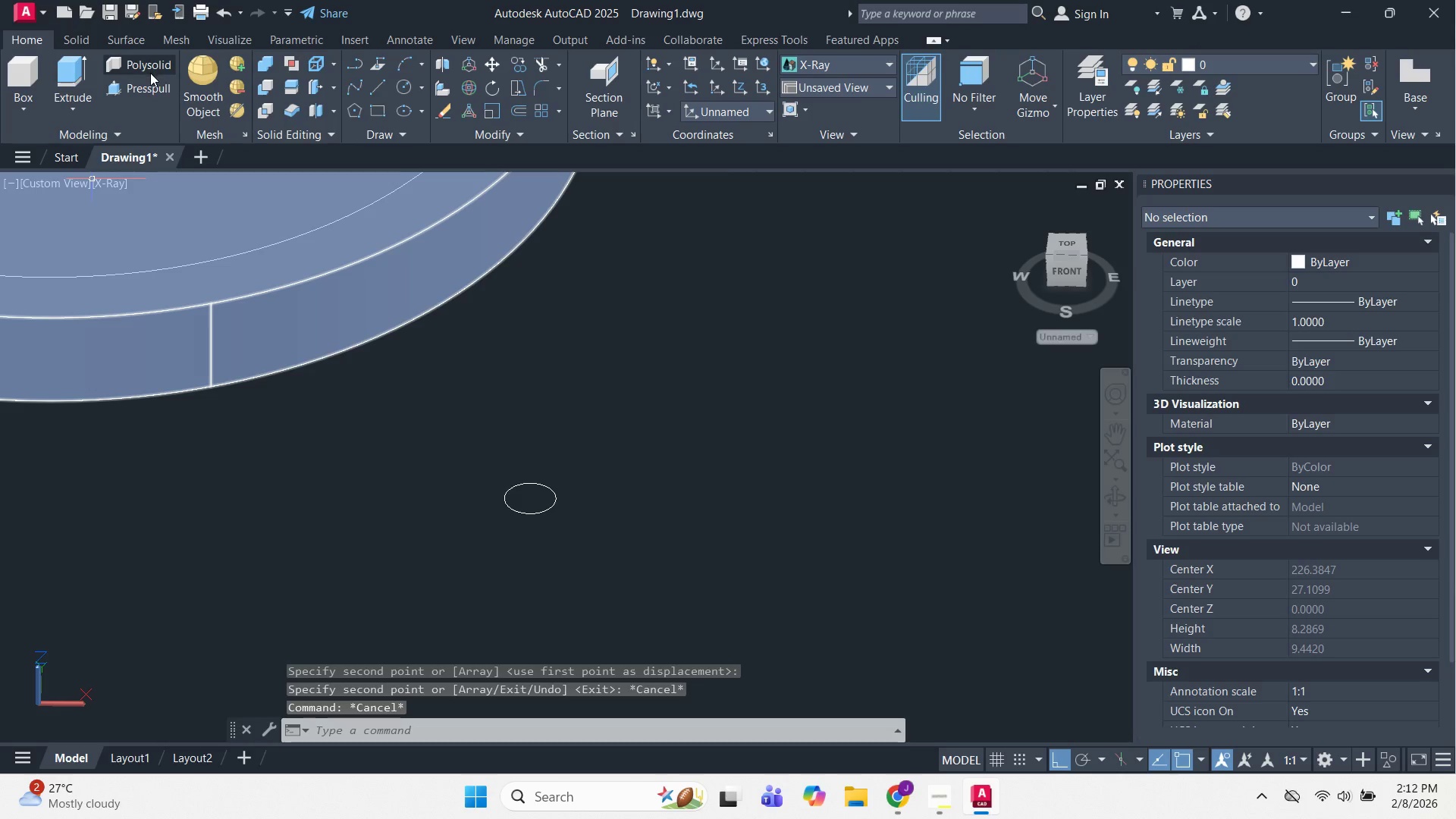 
left_click([150, 83])
 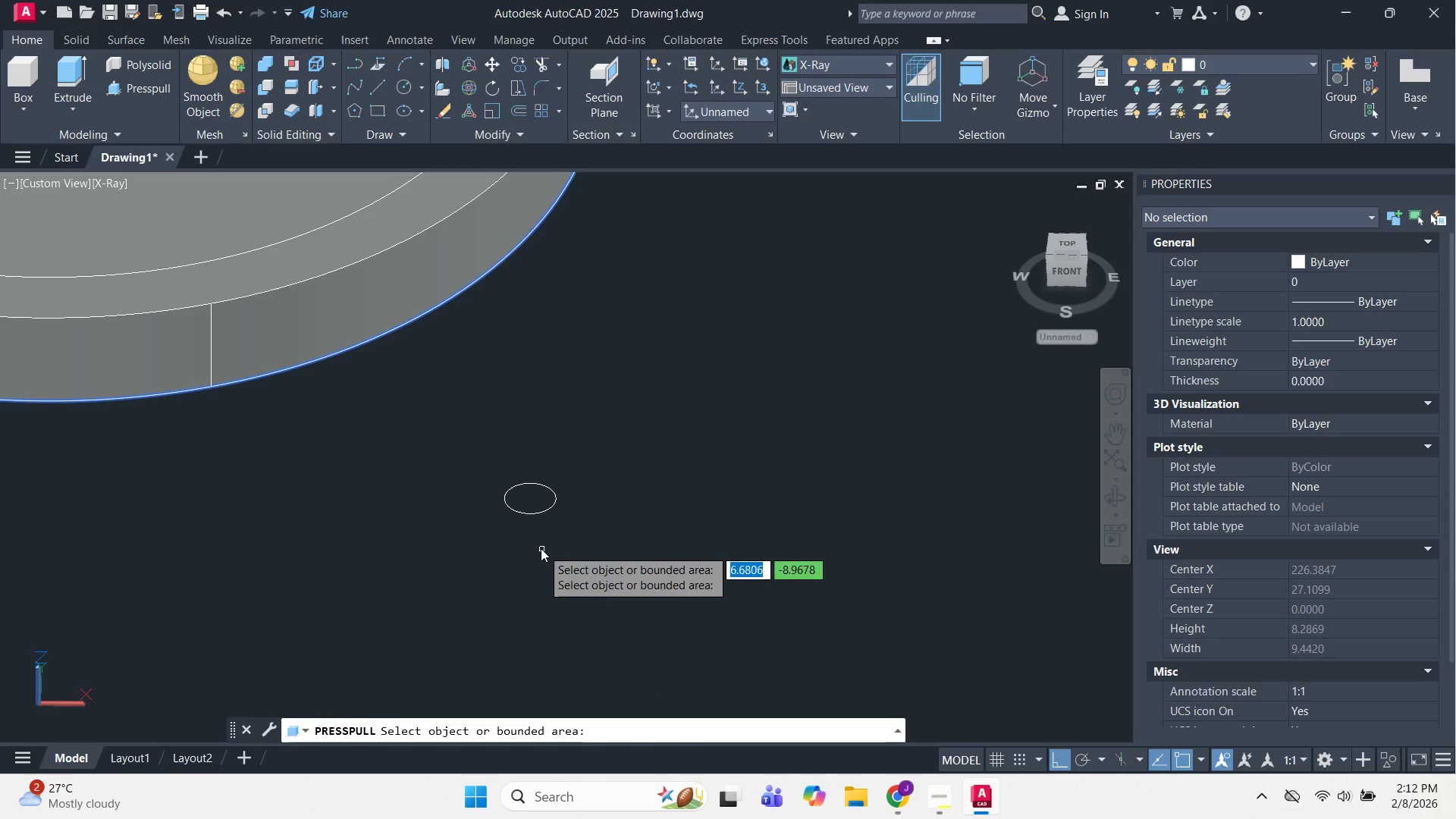 
left_click([548, 488])
 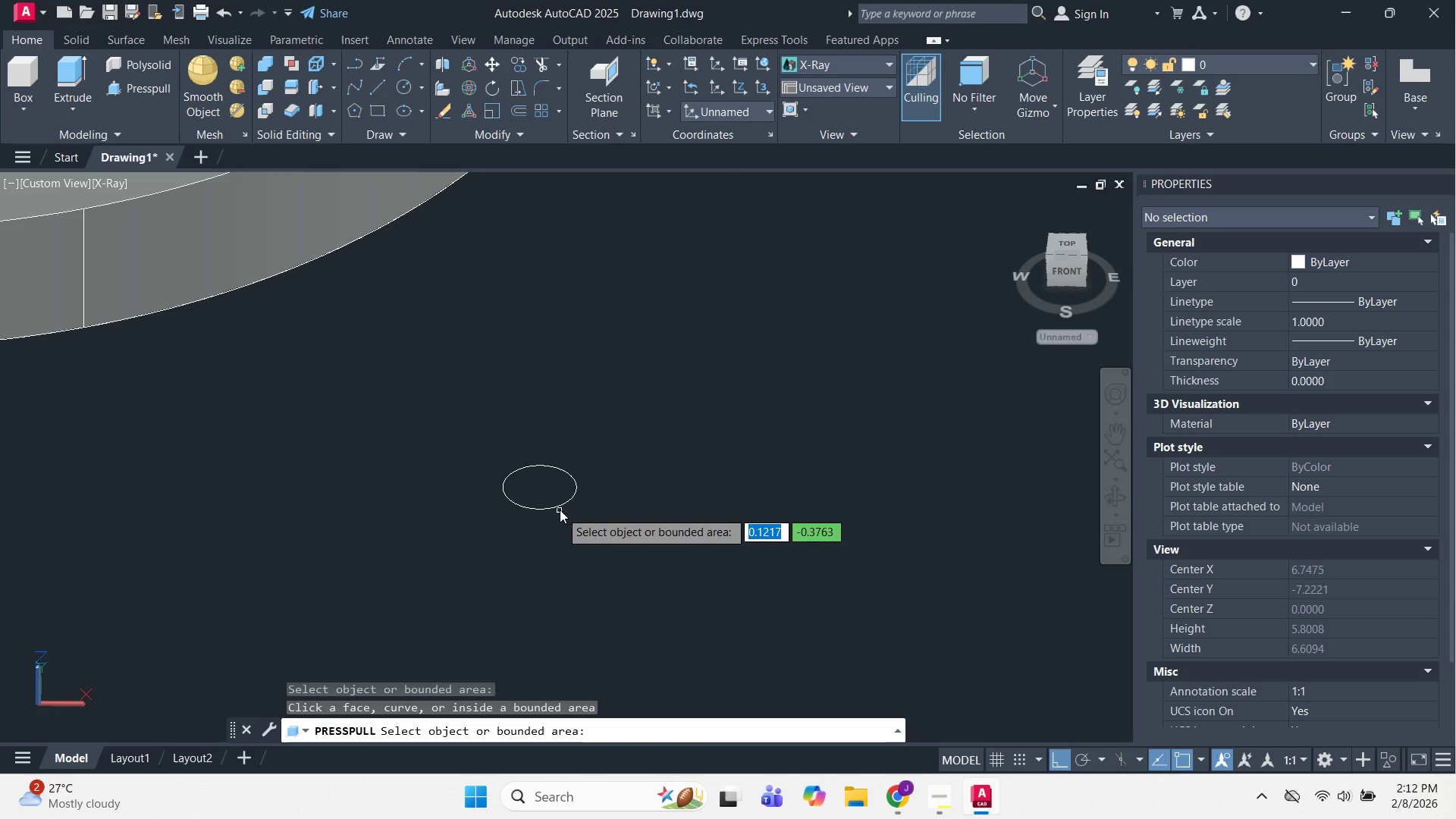 
scroll: coordinate [508, 526], scroll_direction: up, amount: 1.0
 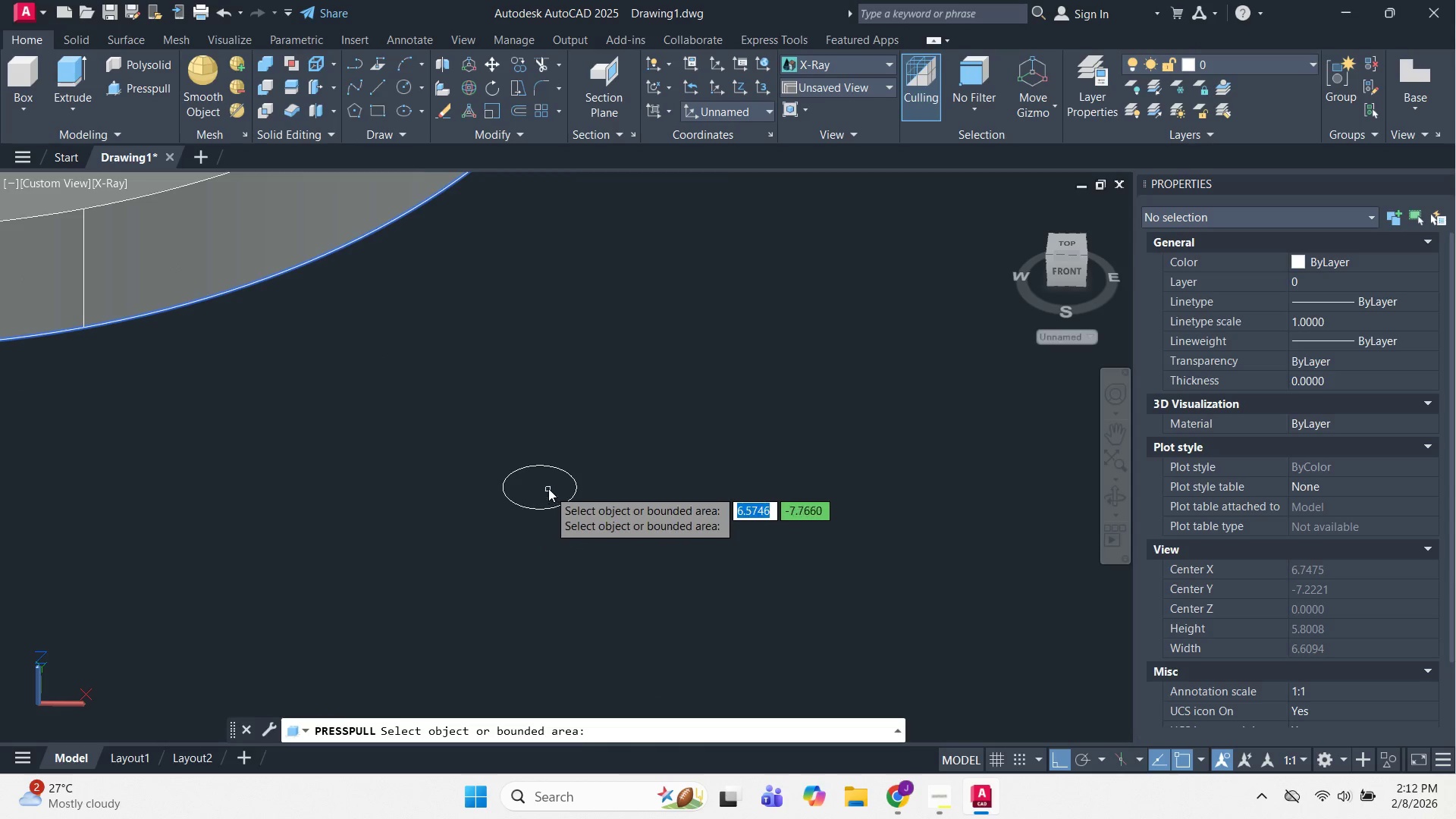 
left_click([560, 510])
 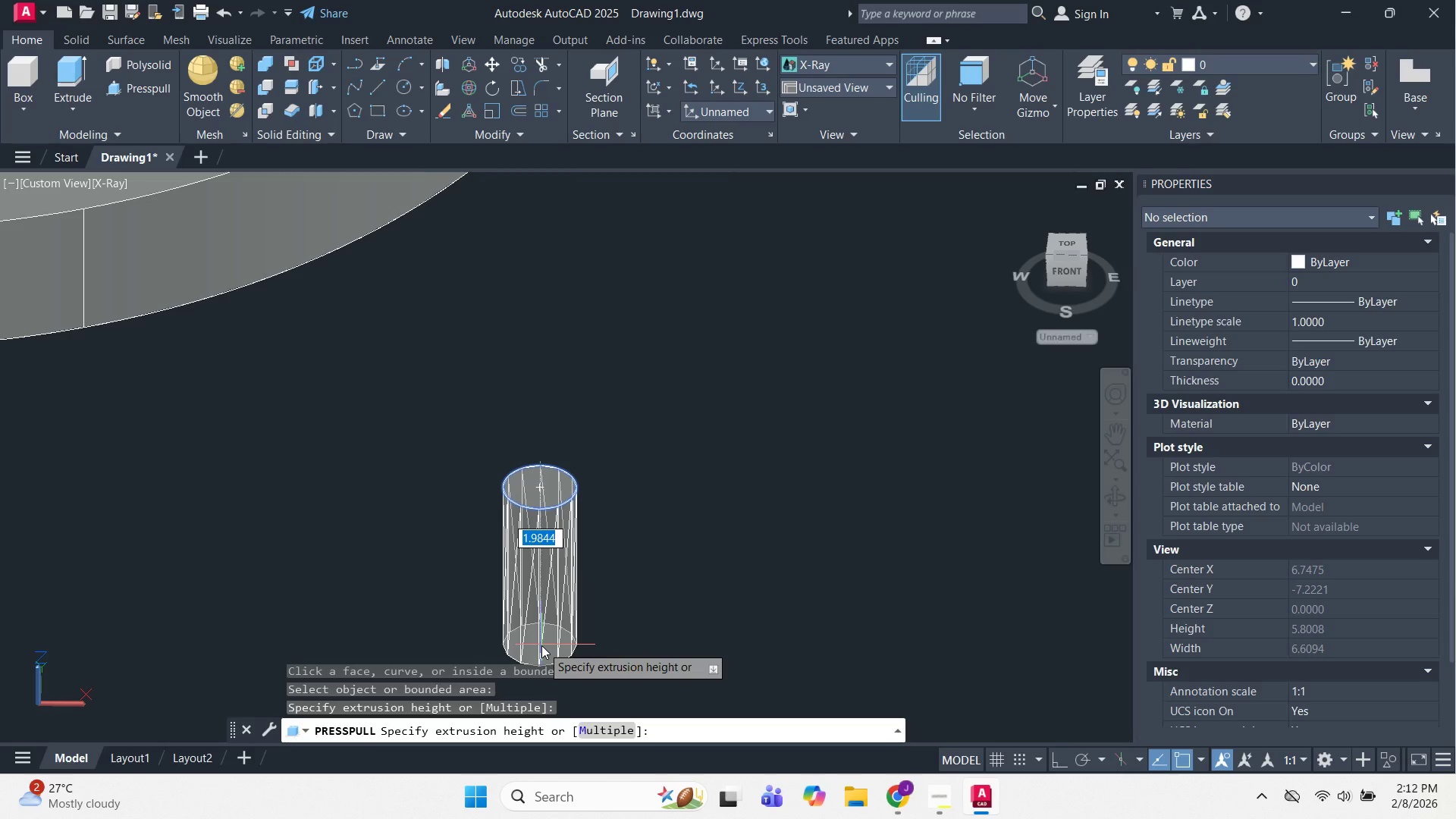 
key(Numpad3)
 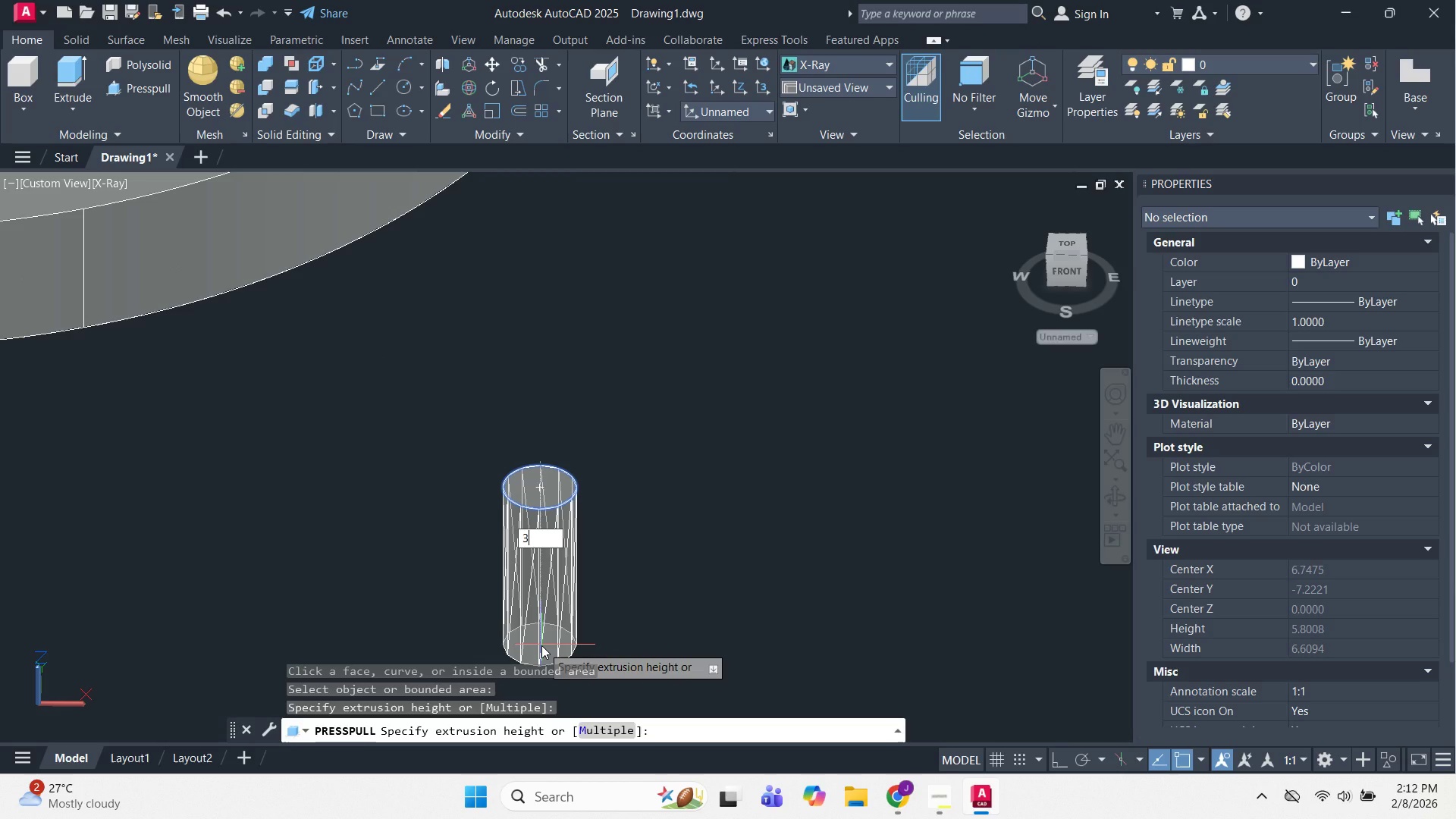 
key(NumpadDecimal)
 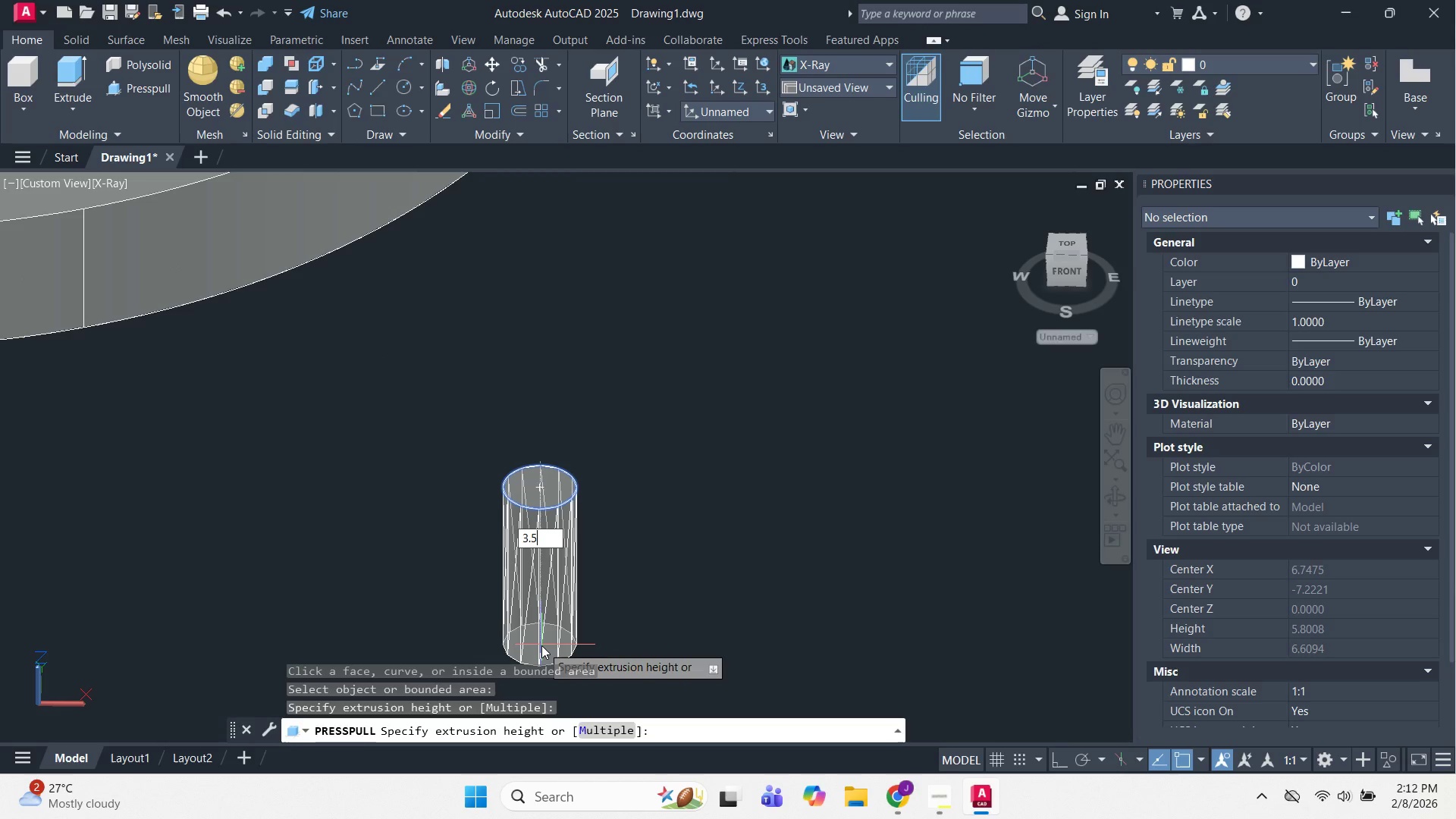 
key(Numpad5)
 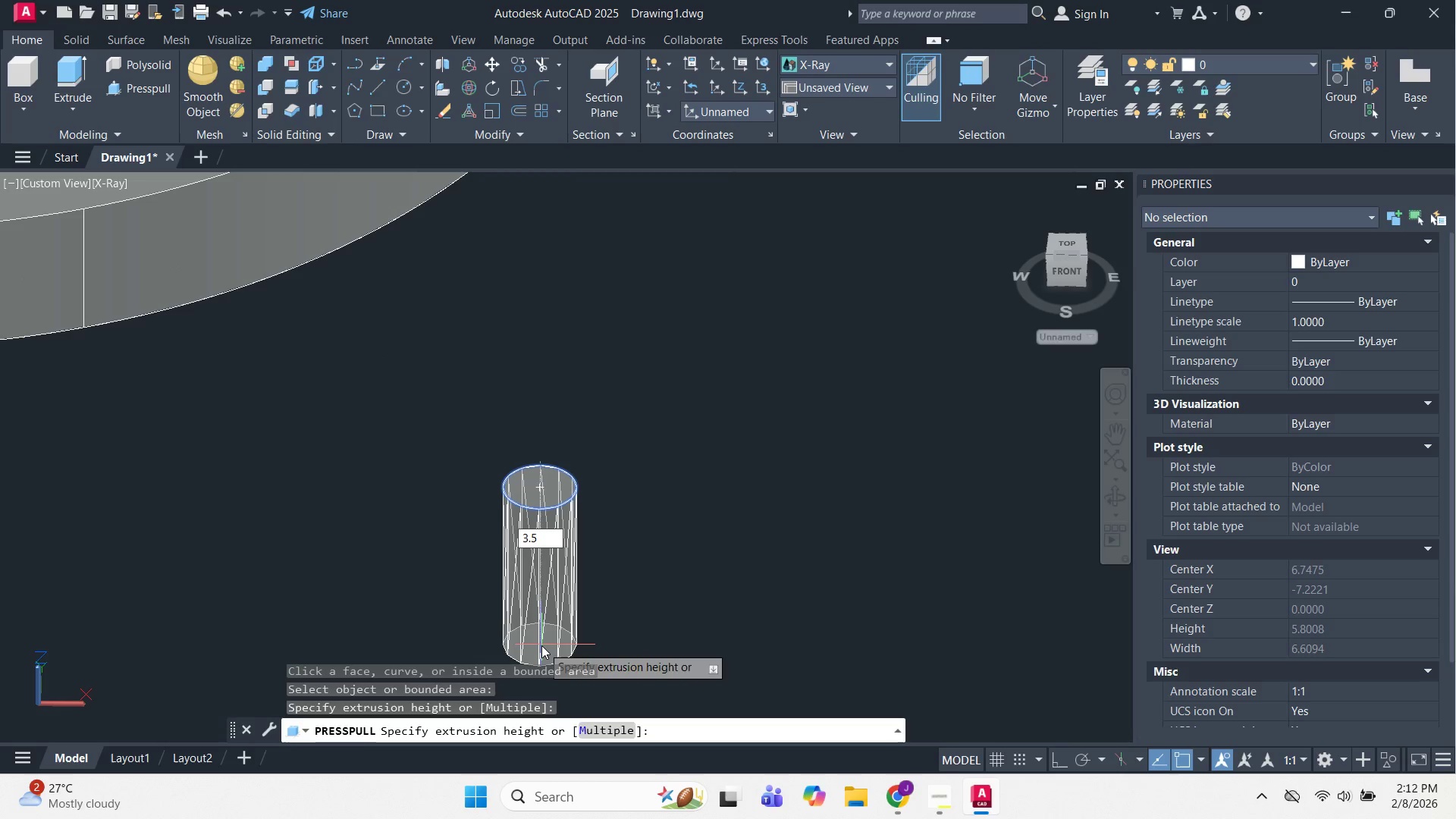 
key(NumpadEnter)
 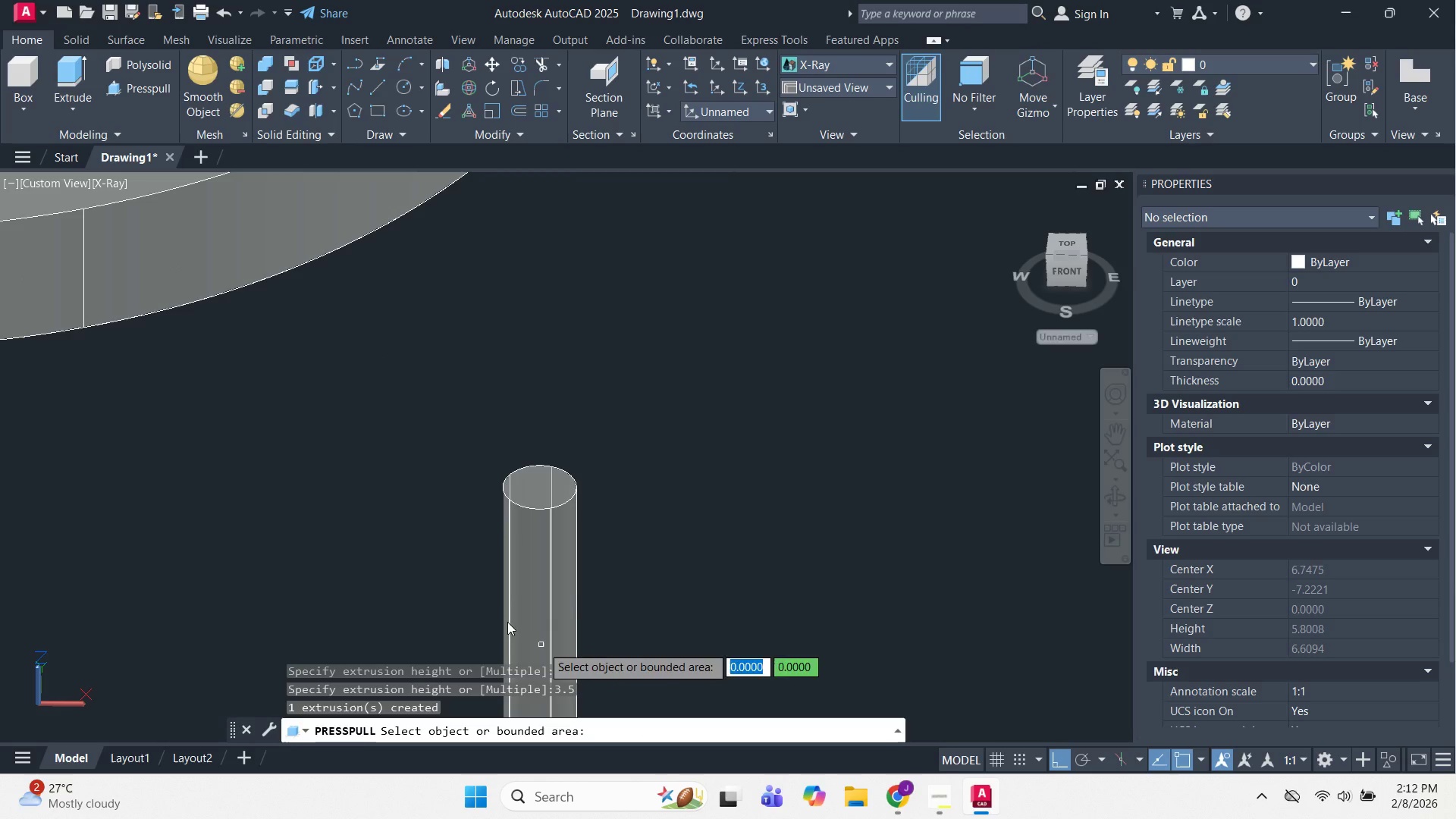 
scroll: coordinate [478, 560], scroll_direction: down, amount: 3.0
 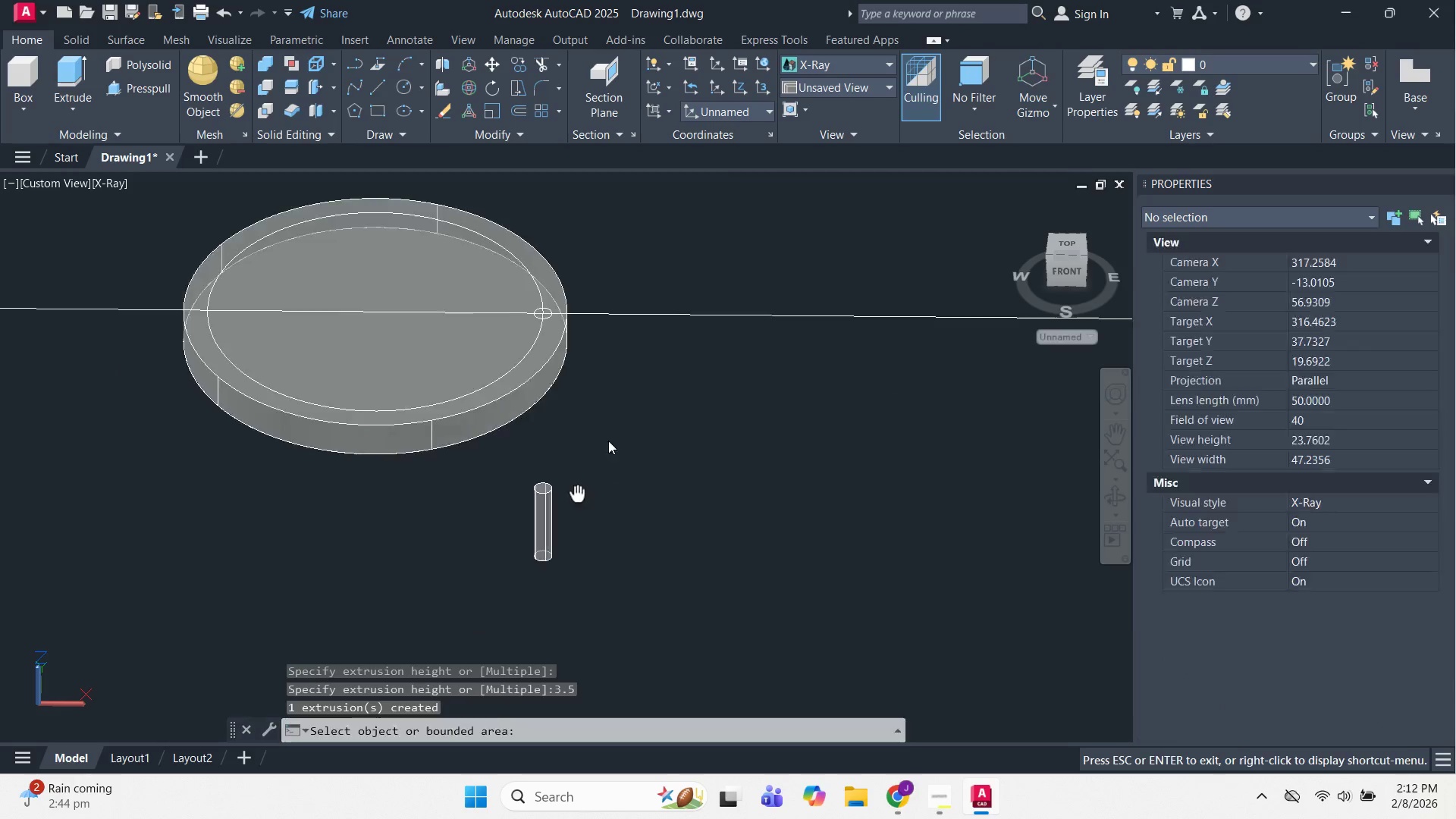 
key(Escape)
 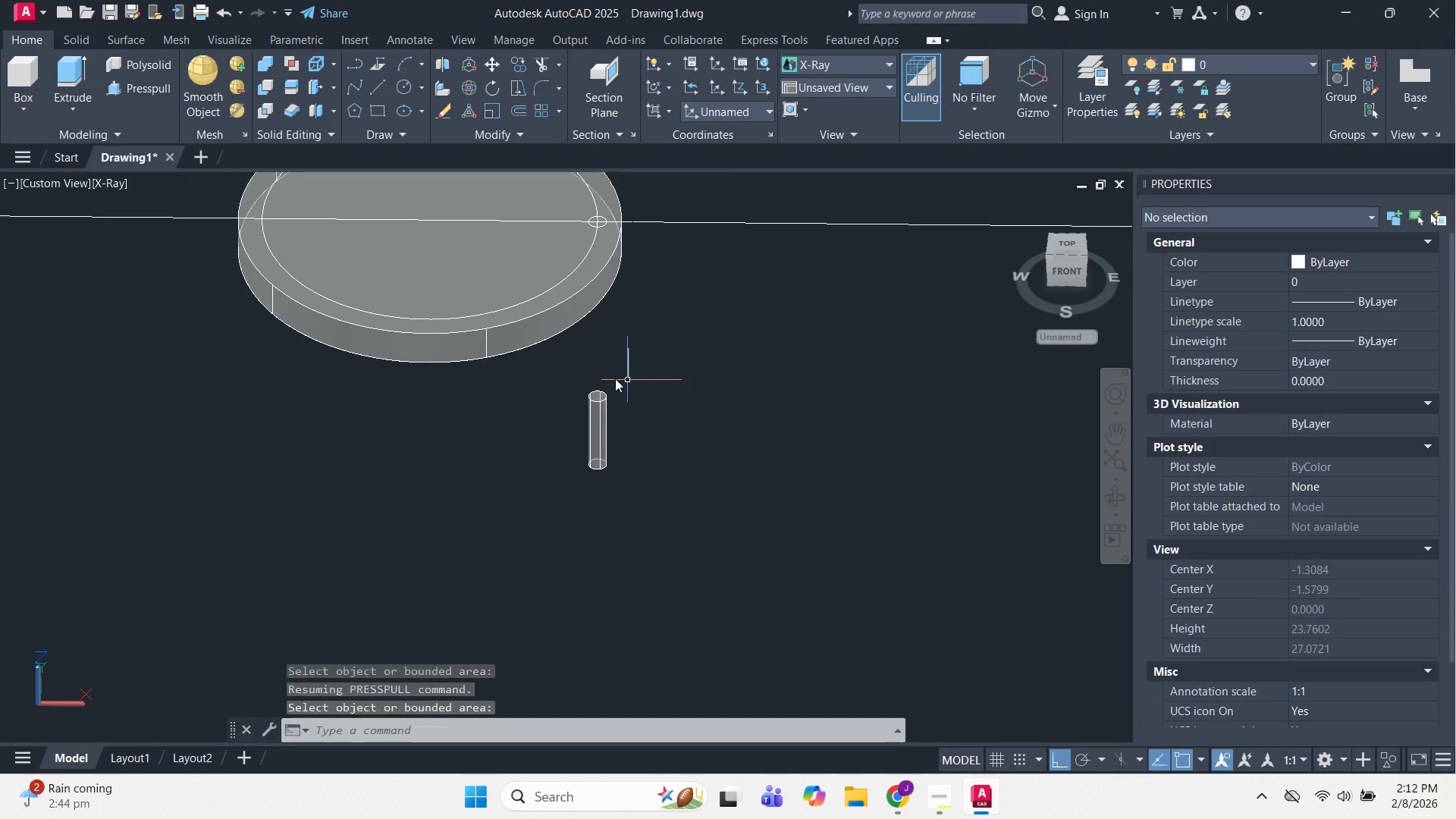 
key(Escape)
 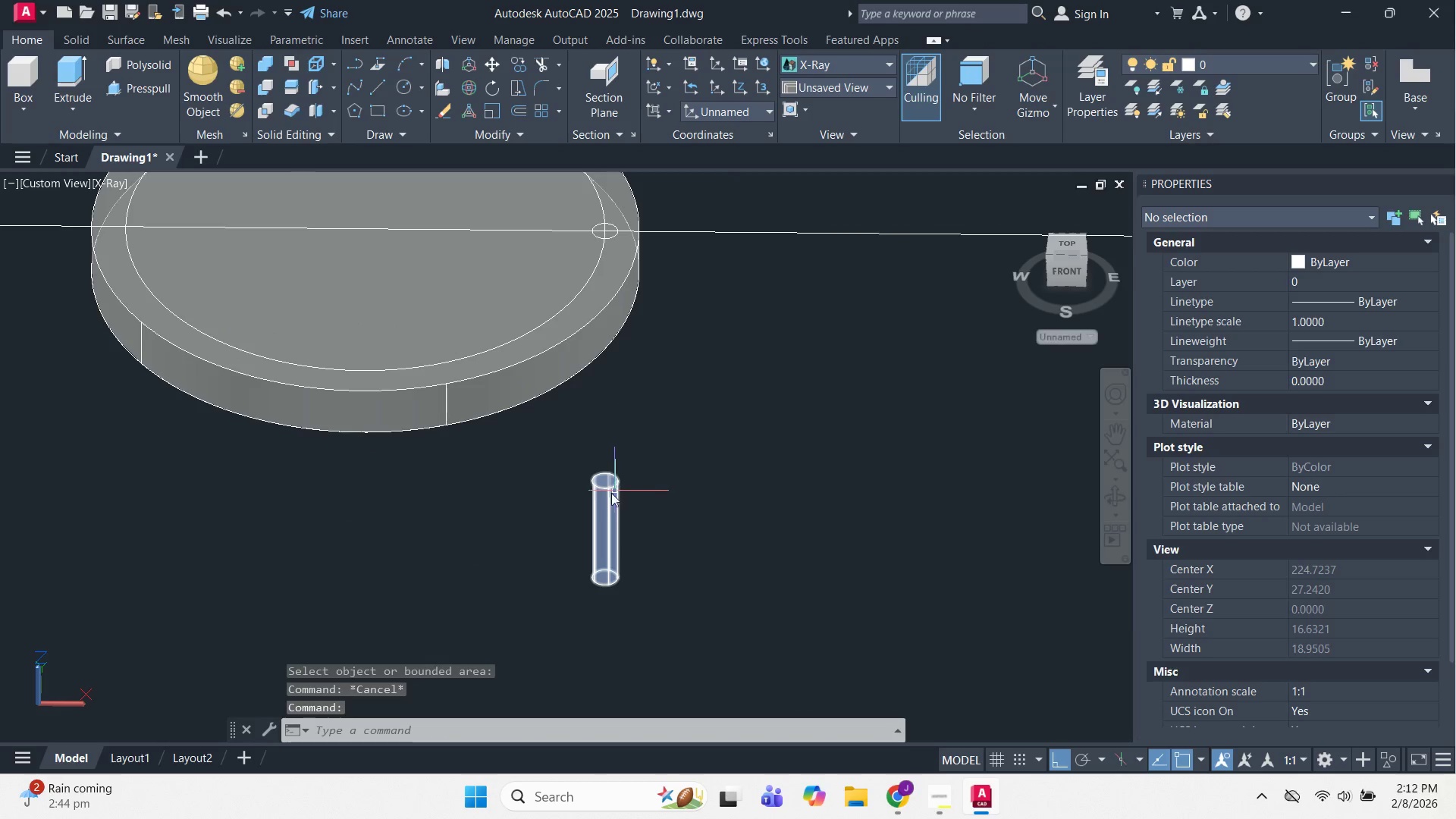 
scroll: coordinate [619, 530], scroll_direction: up, amount: 2.0
 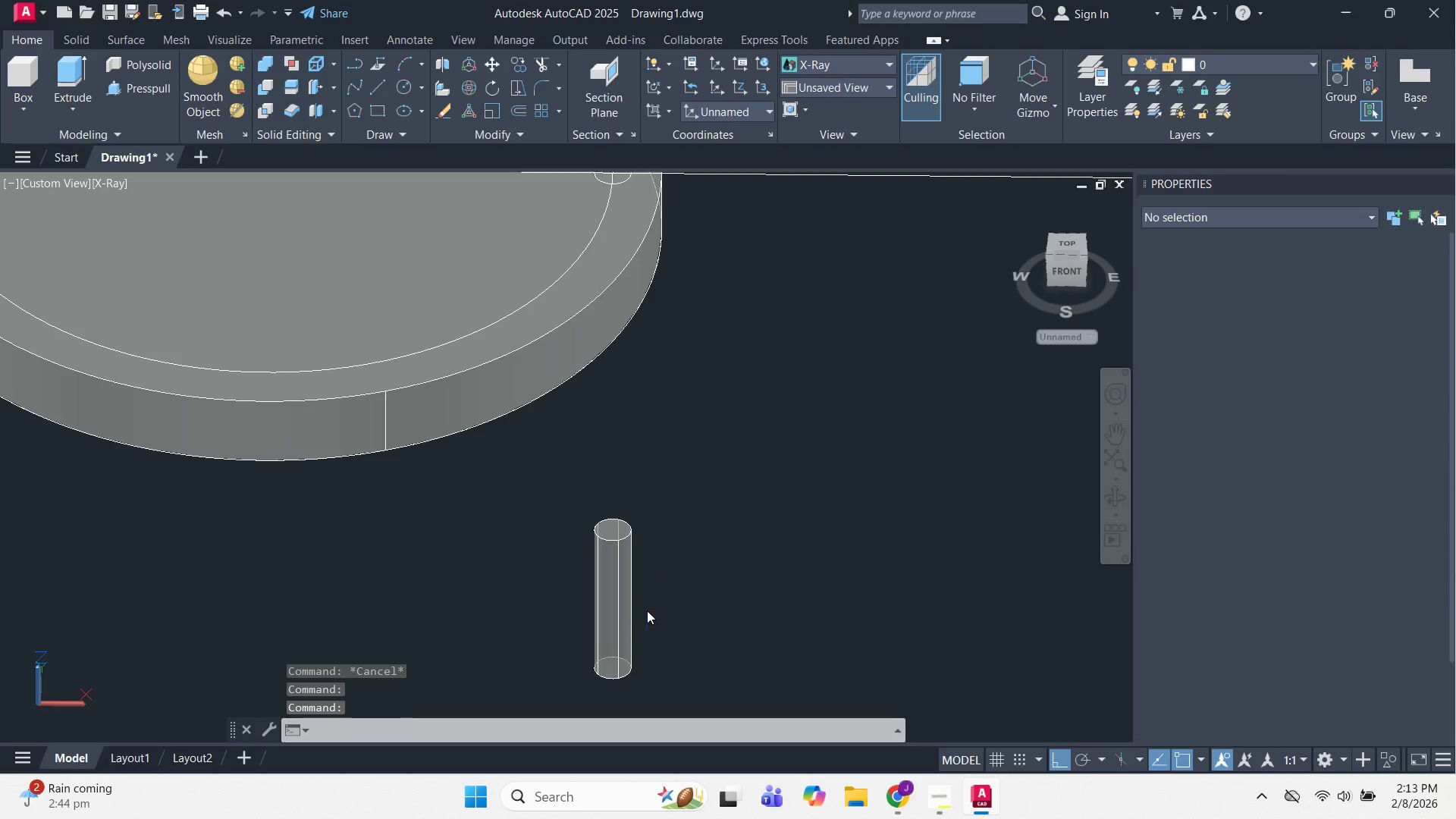 
key(Escape)
 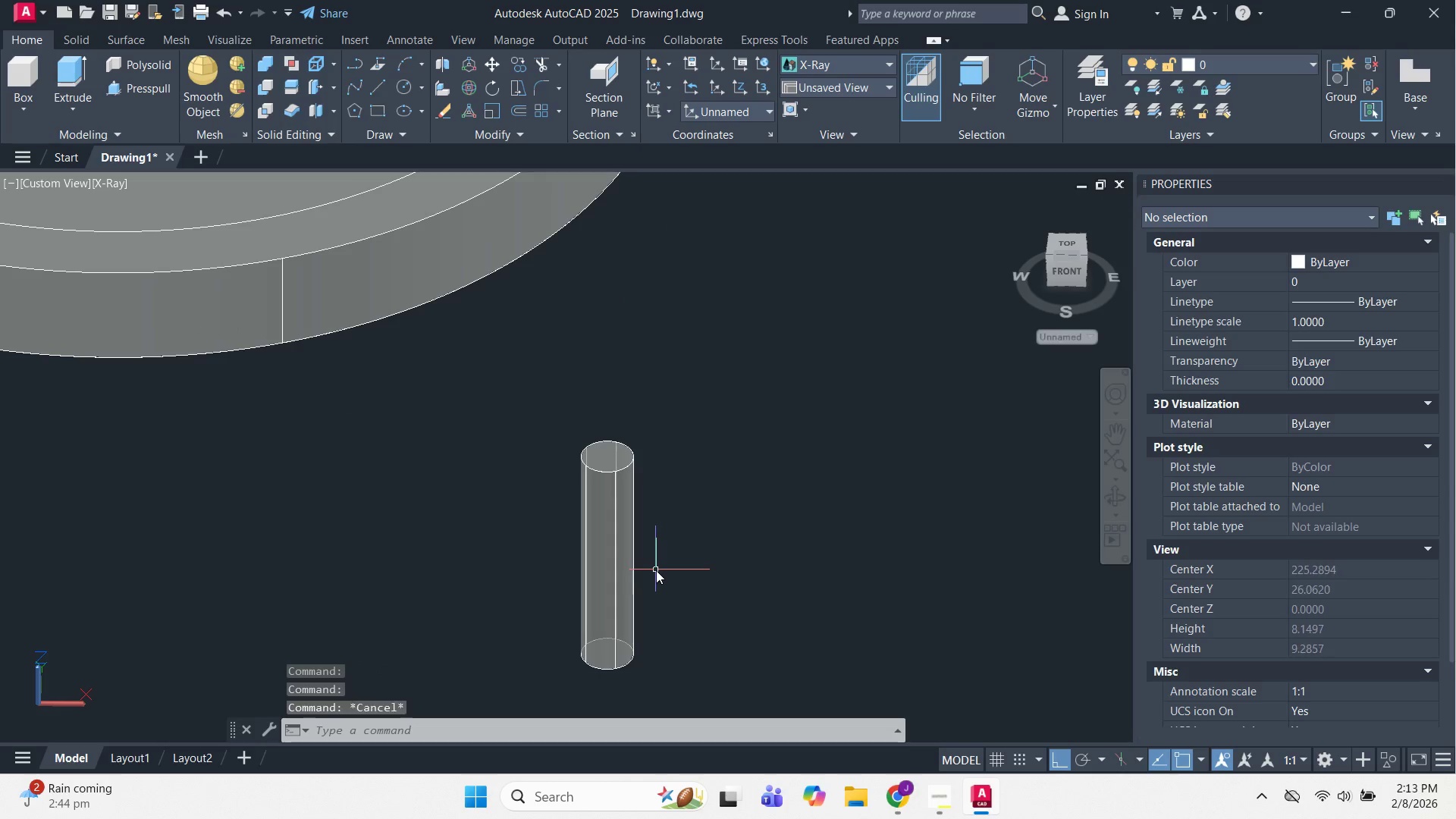 
key(Escape)
 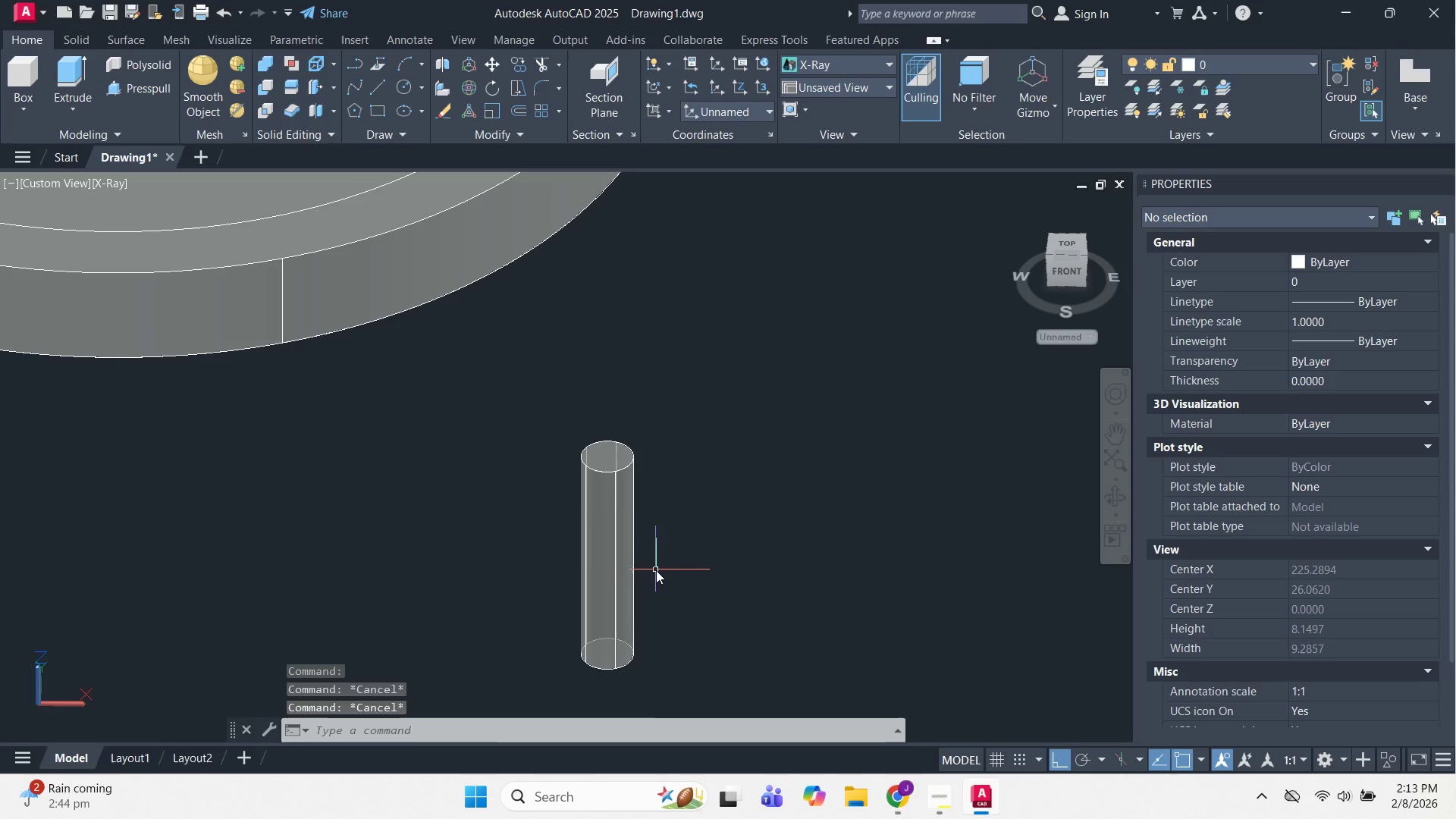 
left_click([656, 570])
 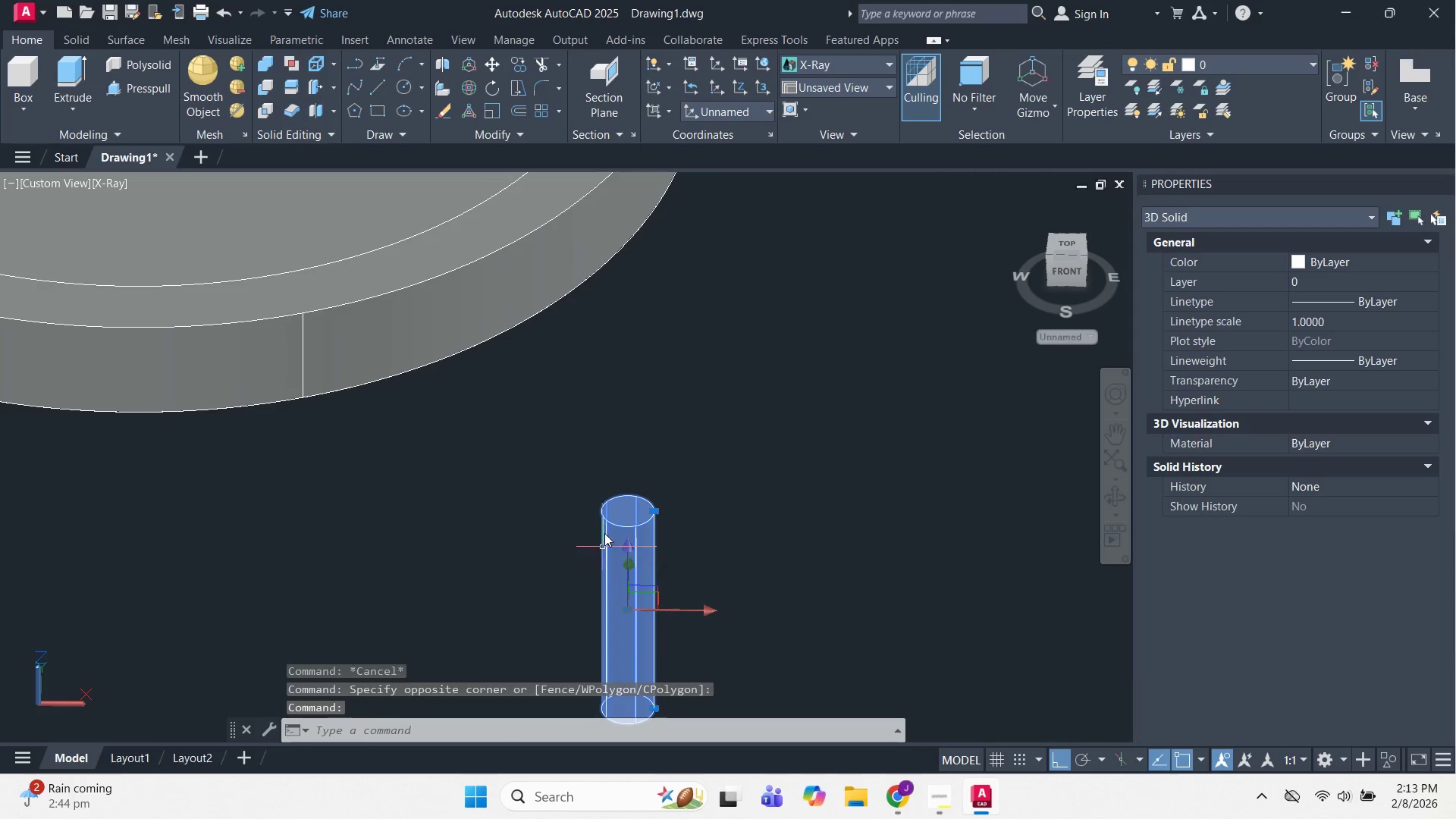 
scroll: coordinate [656, 570], scroll_direction: up, amount: 1.0
 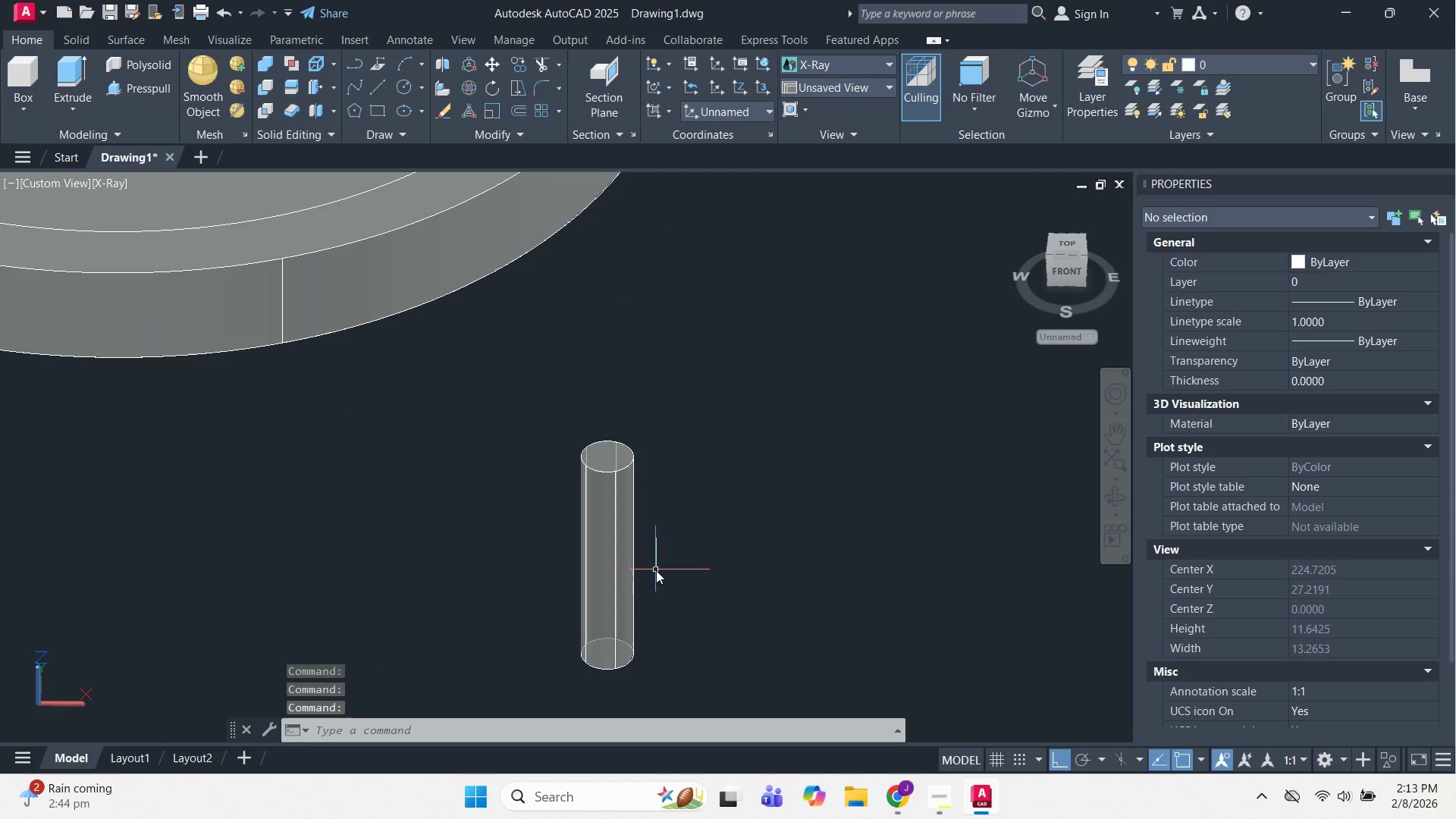 
key(Escape)
 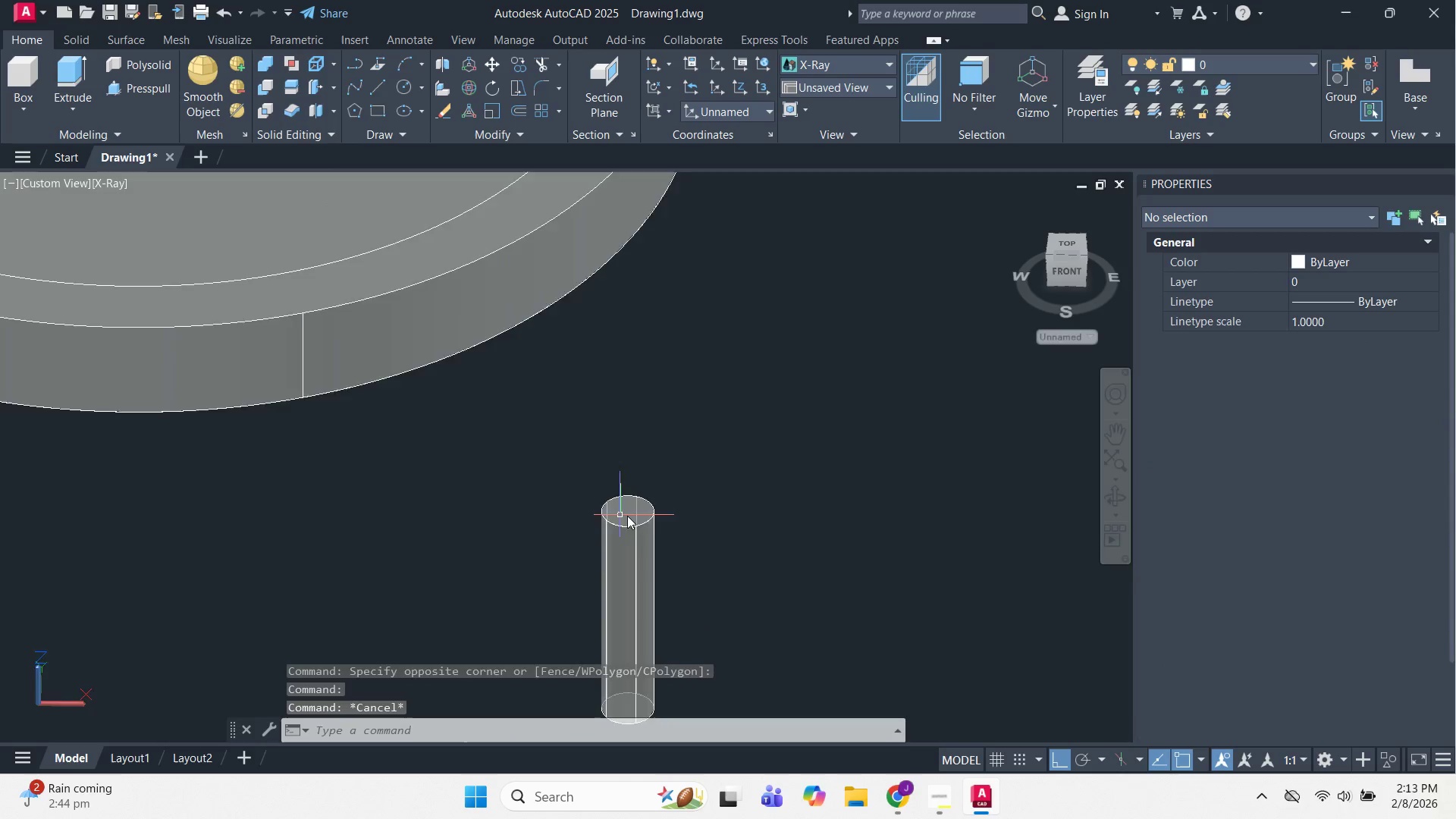 
key(Escape)
 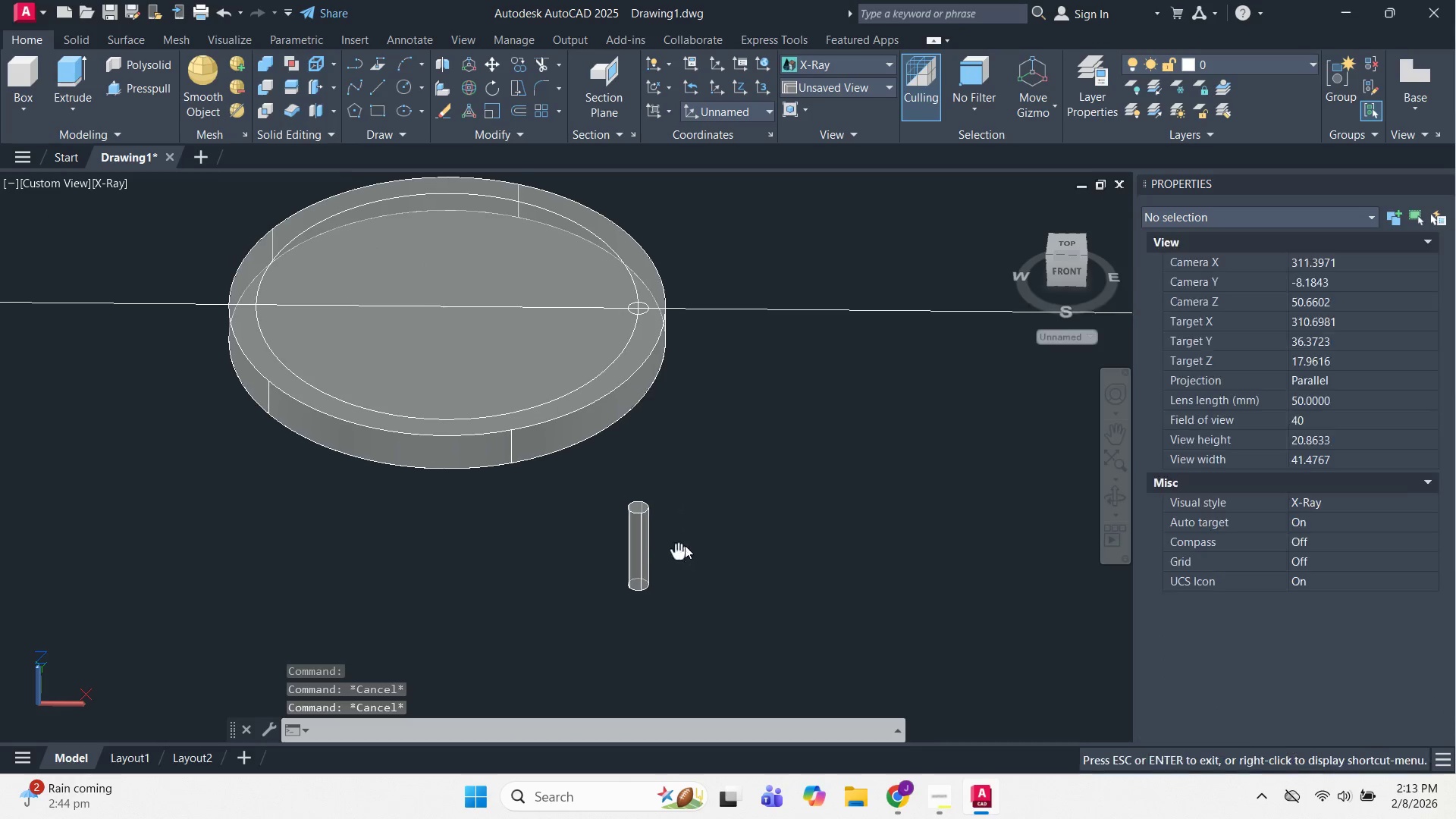 
scroll: coordinate [632, 516], scroll_direction: down, amount: 2.0
 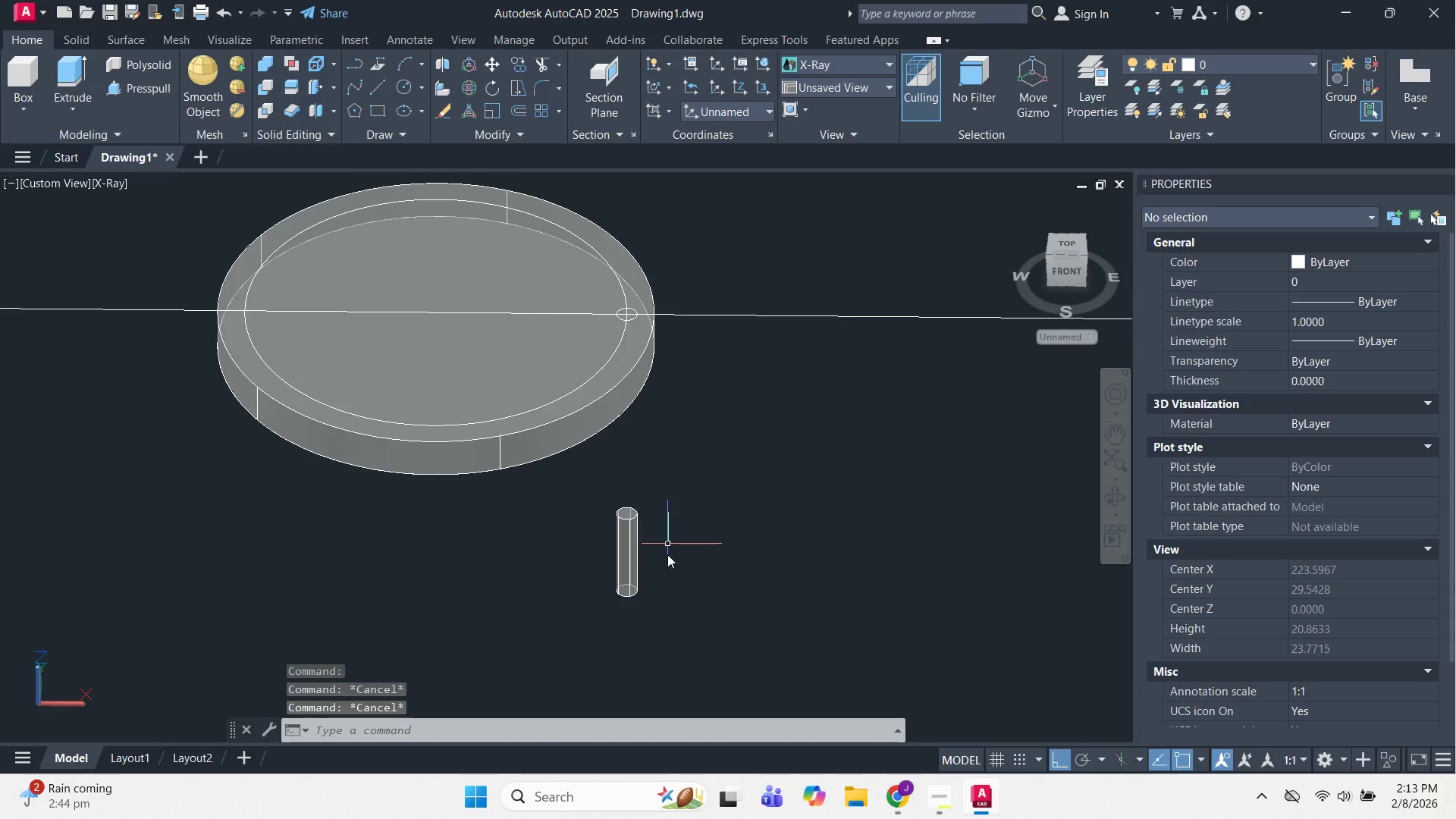 
double_click([610, 521])
 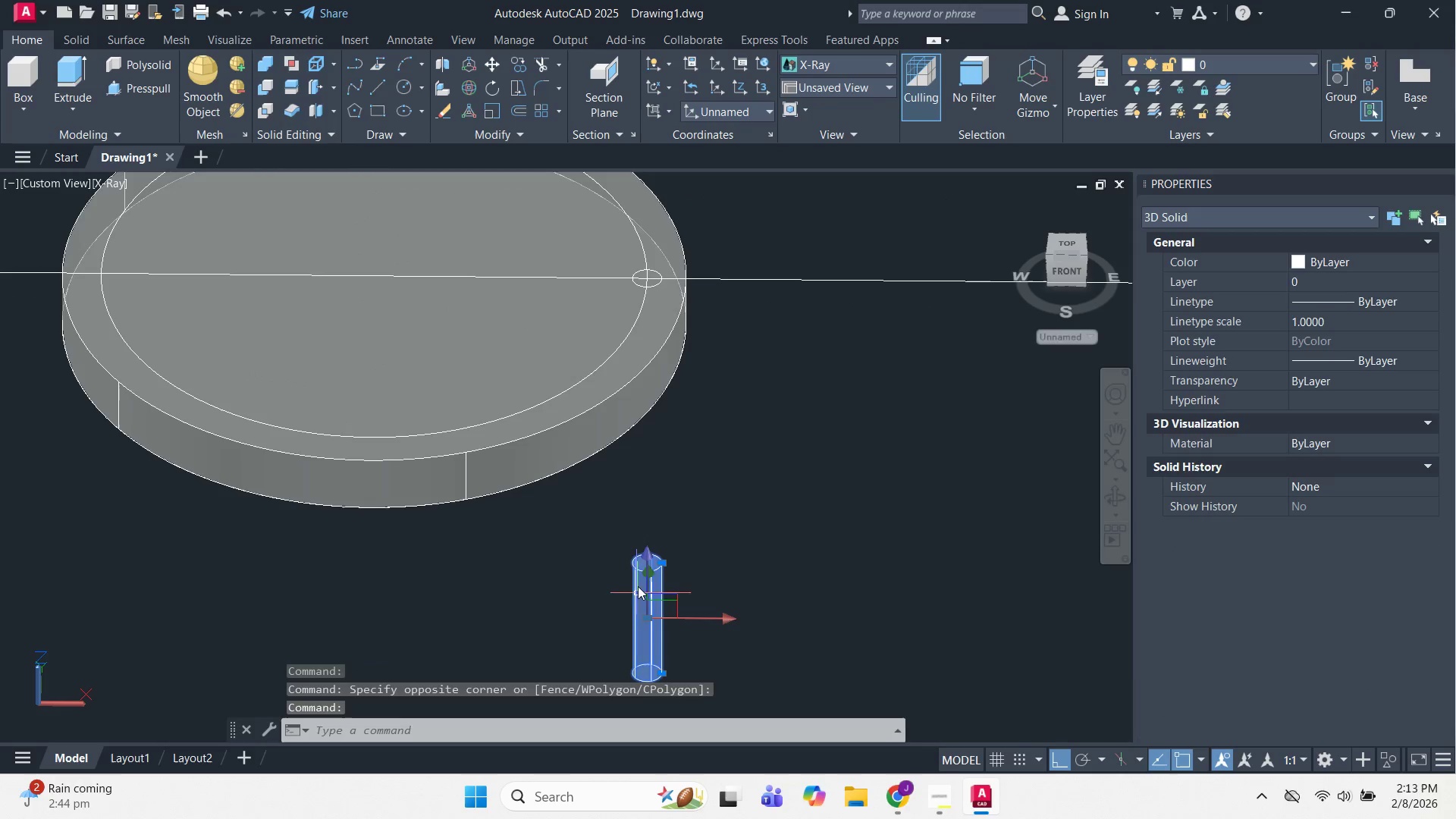 
scroll: coordinate [677, 558], scroll_direction: up, amount: 1.0
 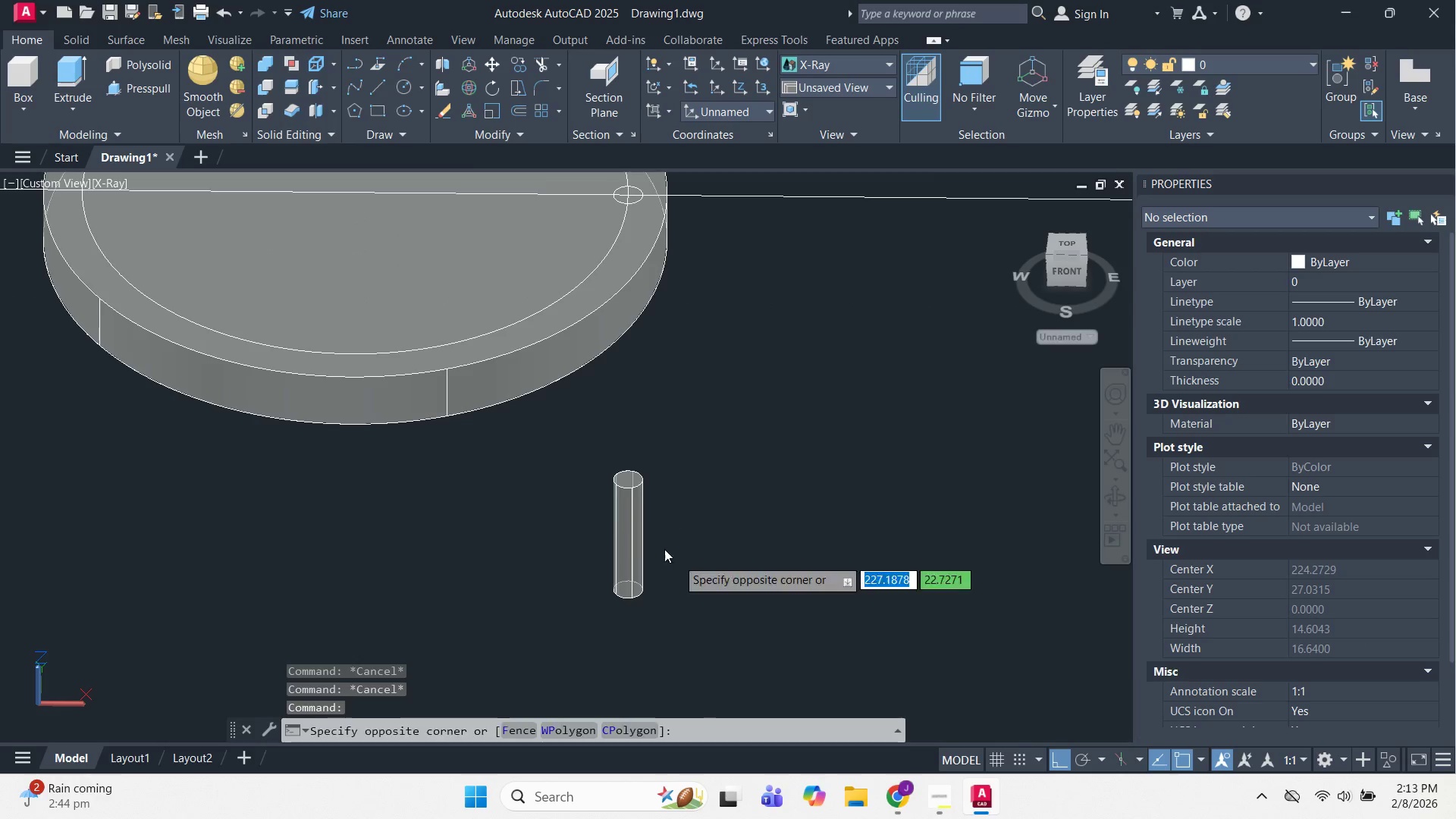 
type(co )
 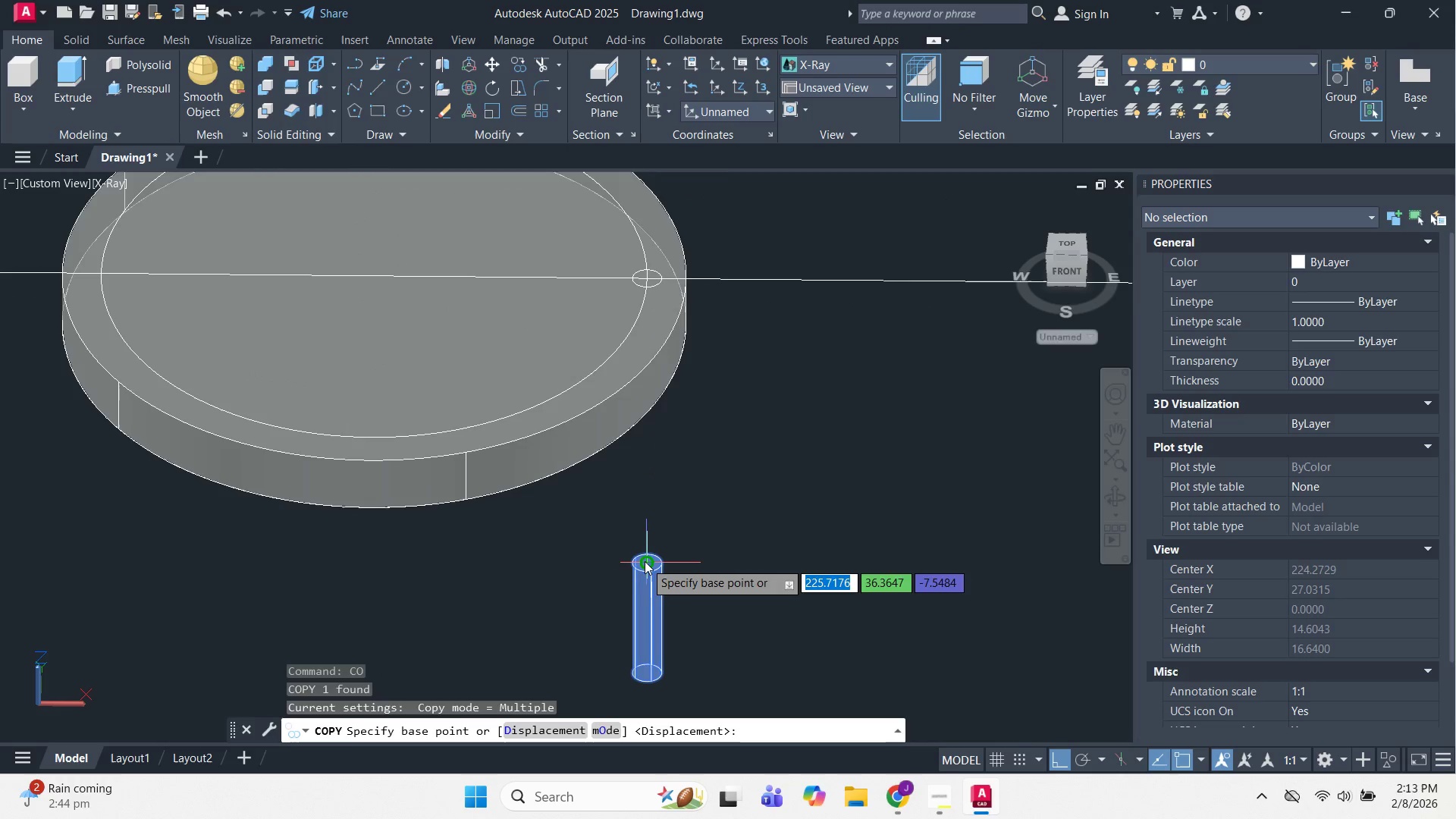 
left_click_drag(start_coordinate=[645, 561], to_coordinate=[645, 567])
 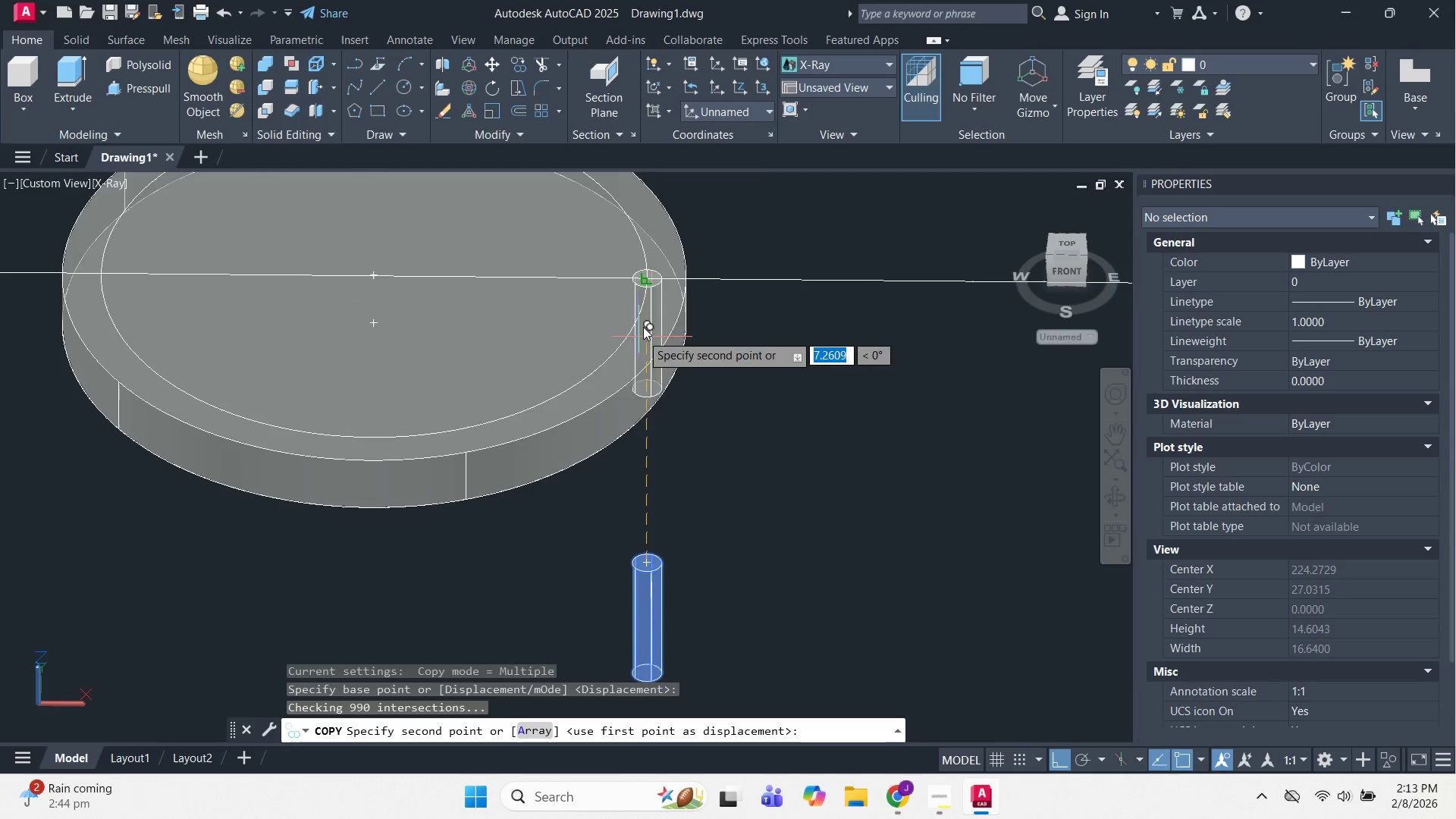 
scroll: coordinate [662, 291], scroll_direction: up, amount: 1.0
 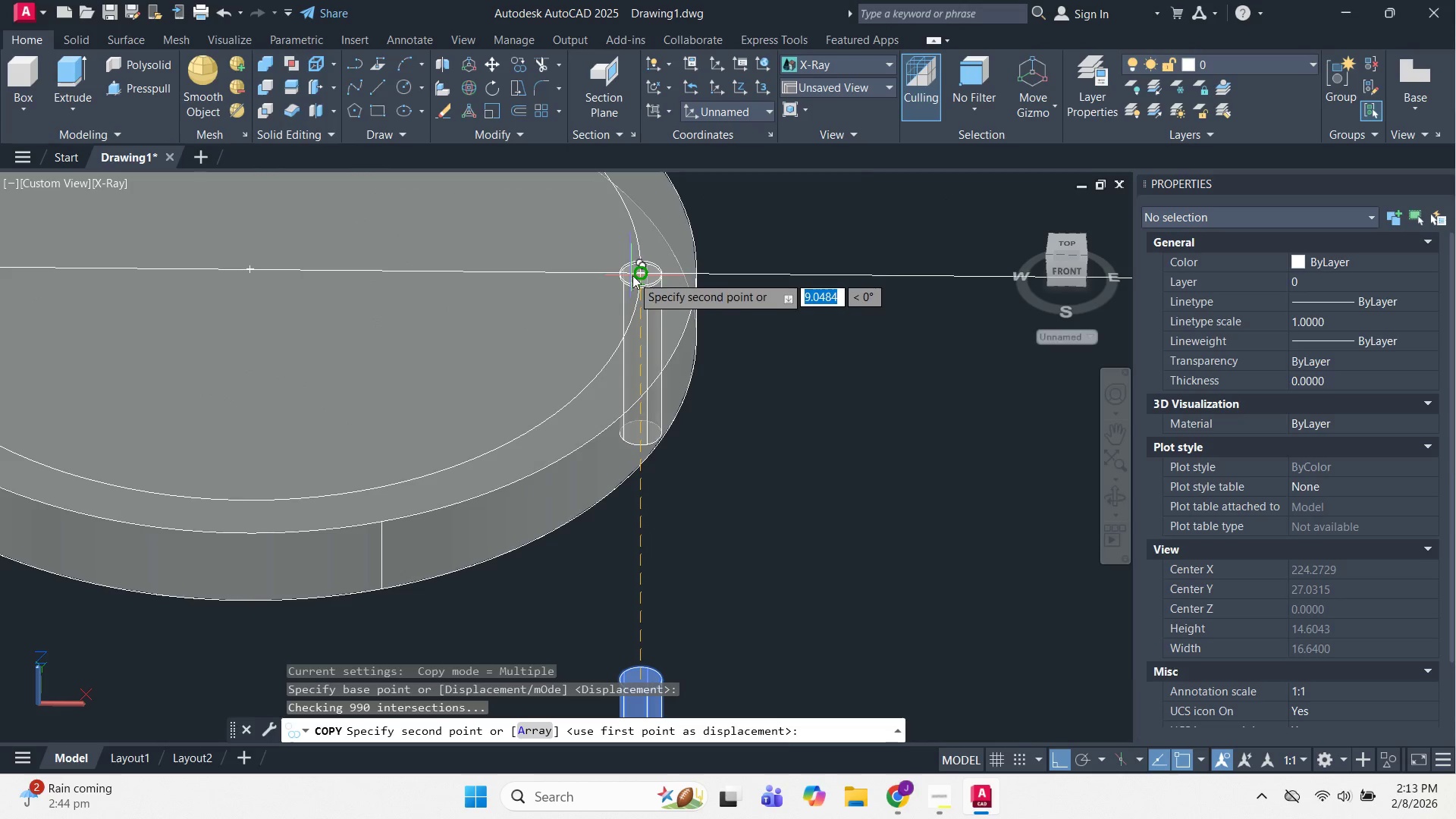 
left_click([636, 273])
 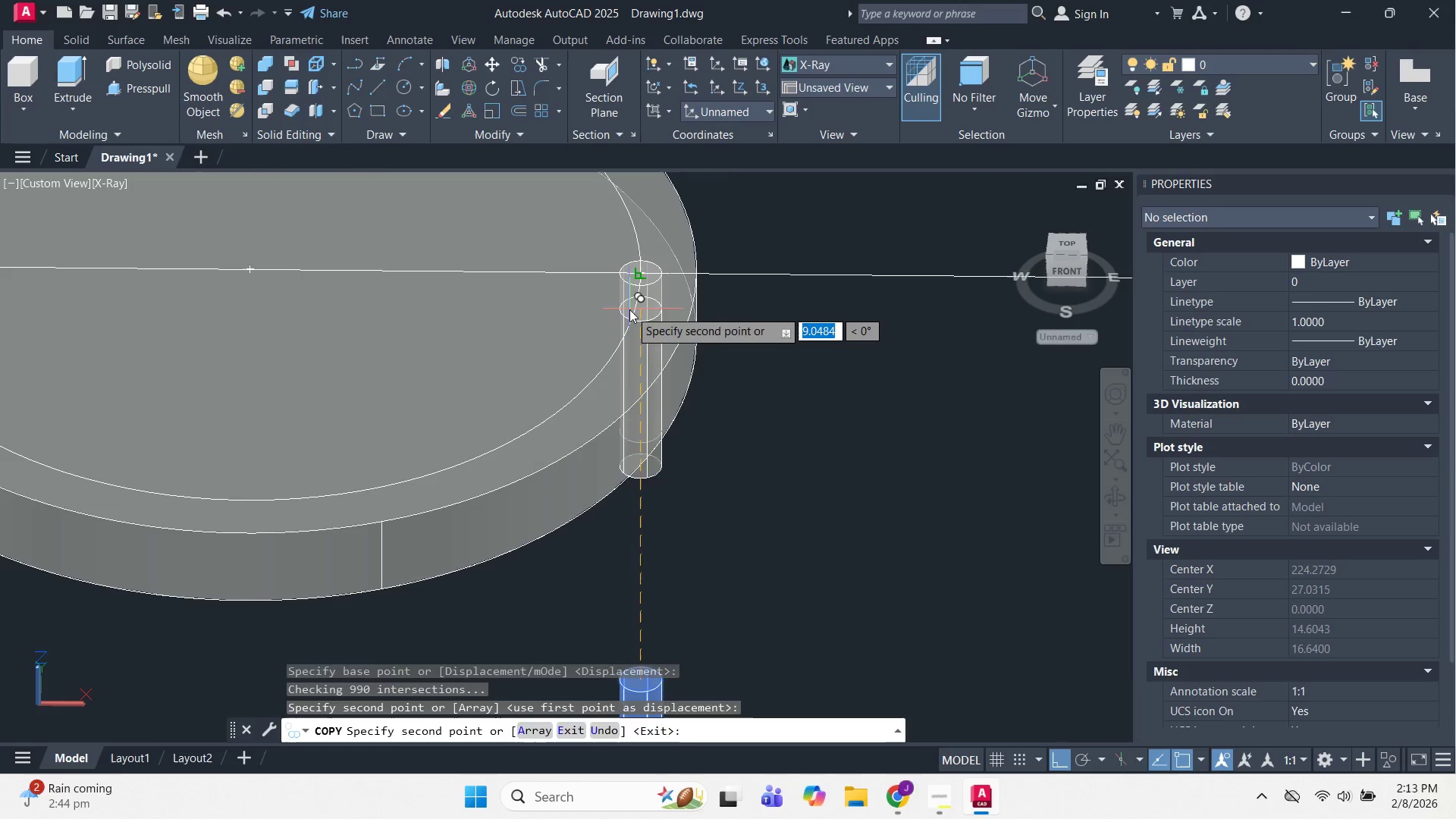 
key(Escape)
 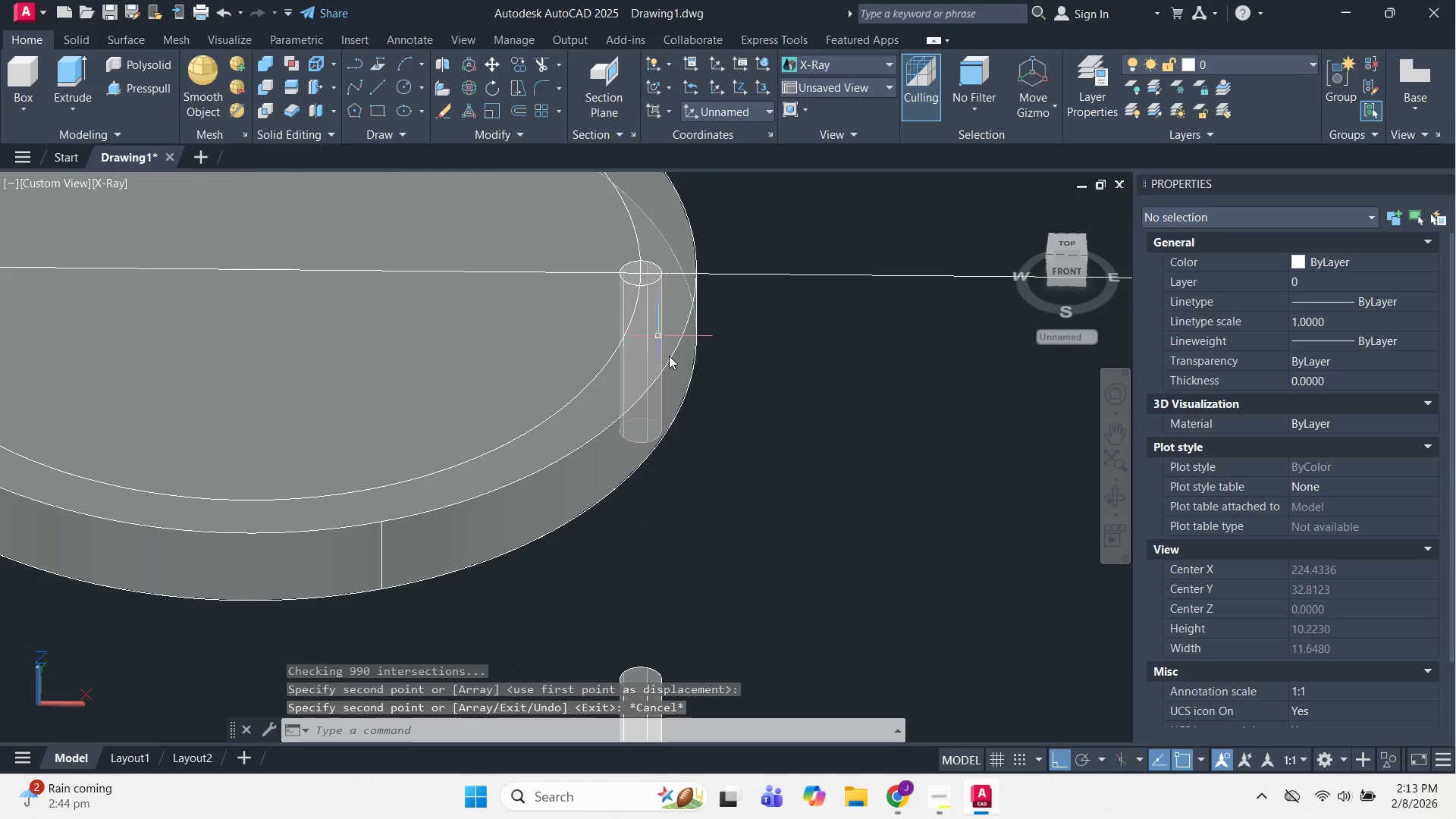 
key(Escape)
 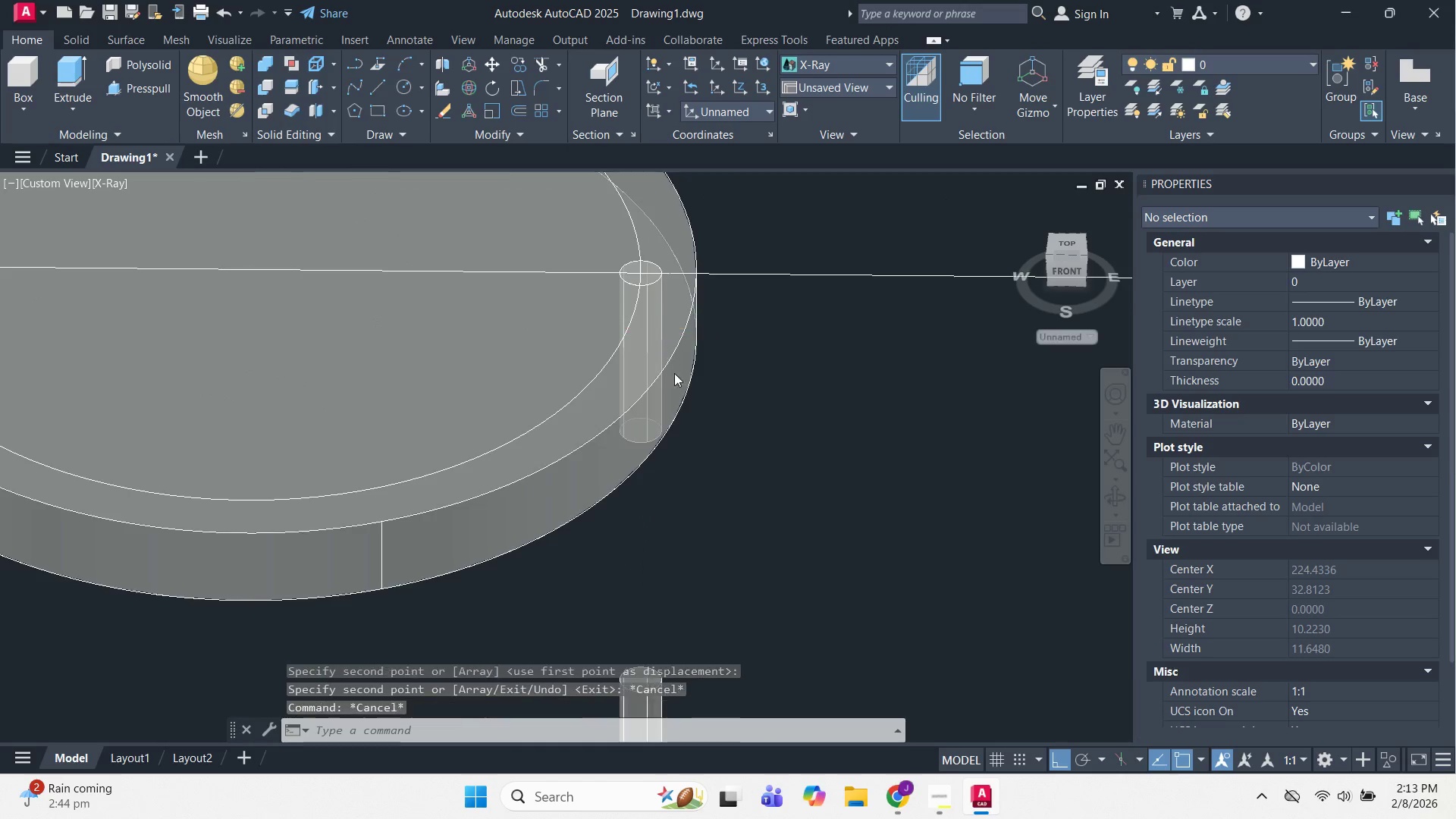 
scroll: coordinate [672, 366], scroll_direction: down, amount: 1.0
 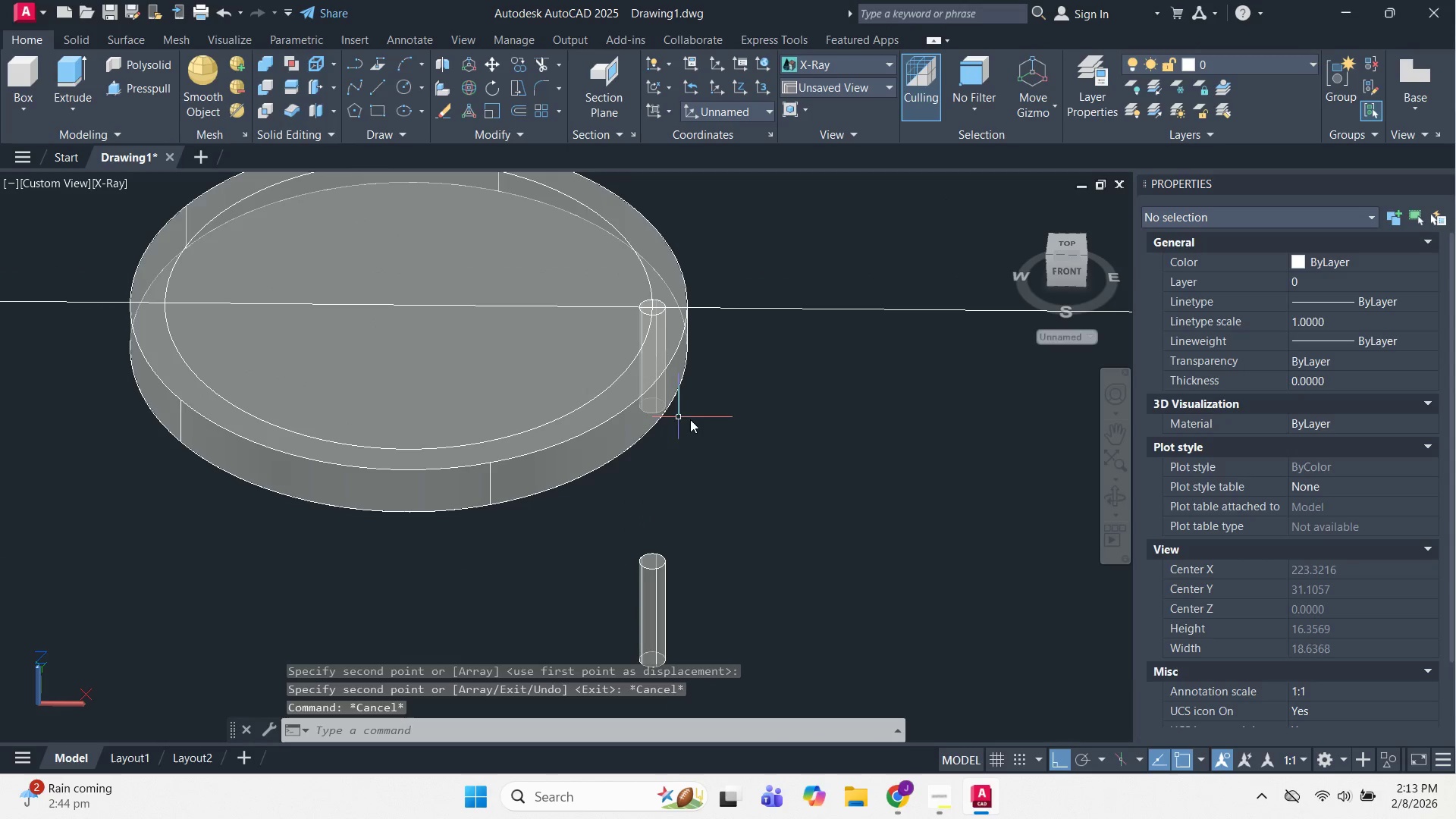 
hold_key(key=ShiftLeft, duration=0.58)
 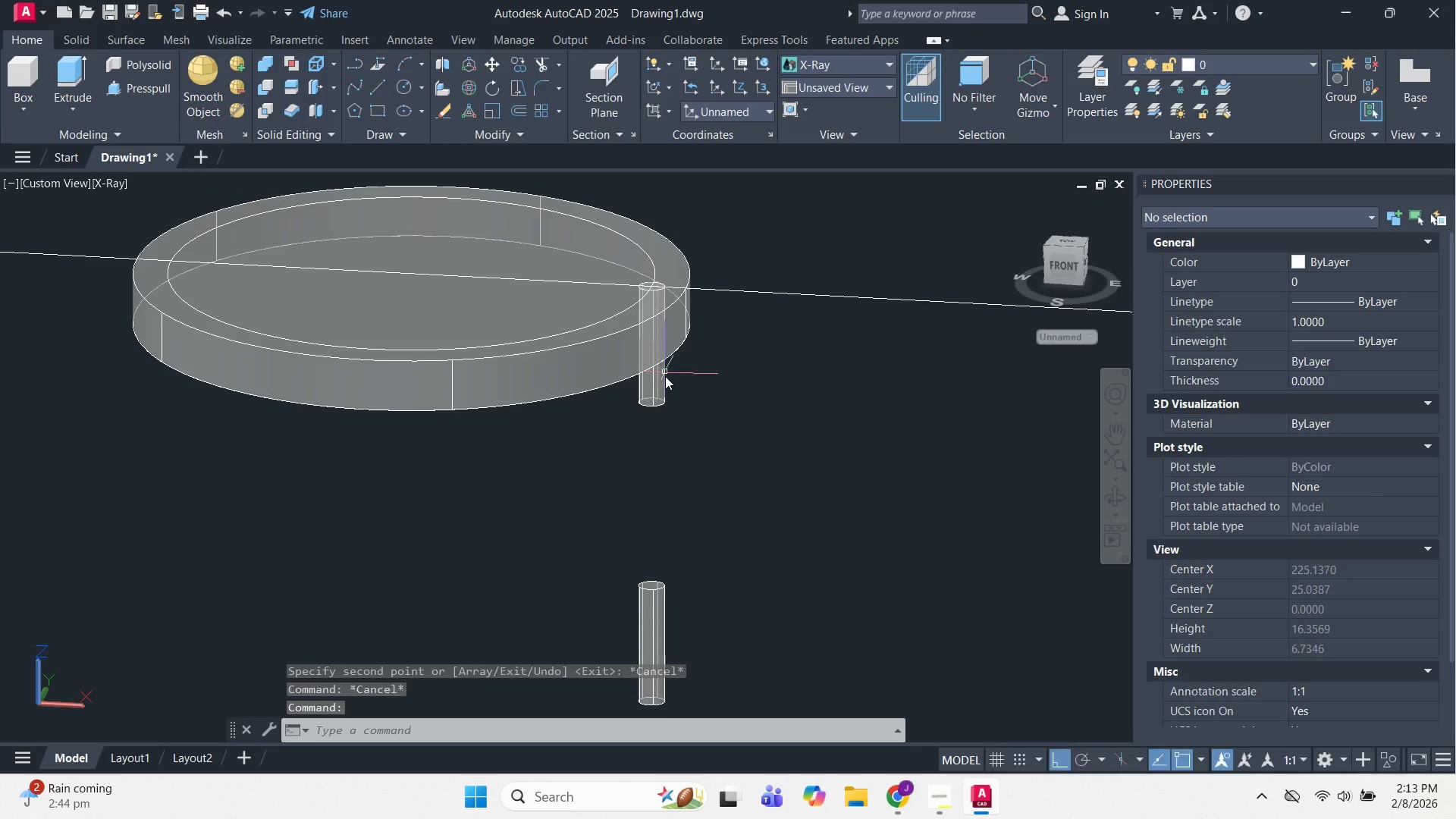 
key(Escape)
 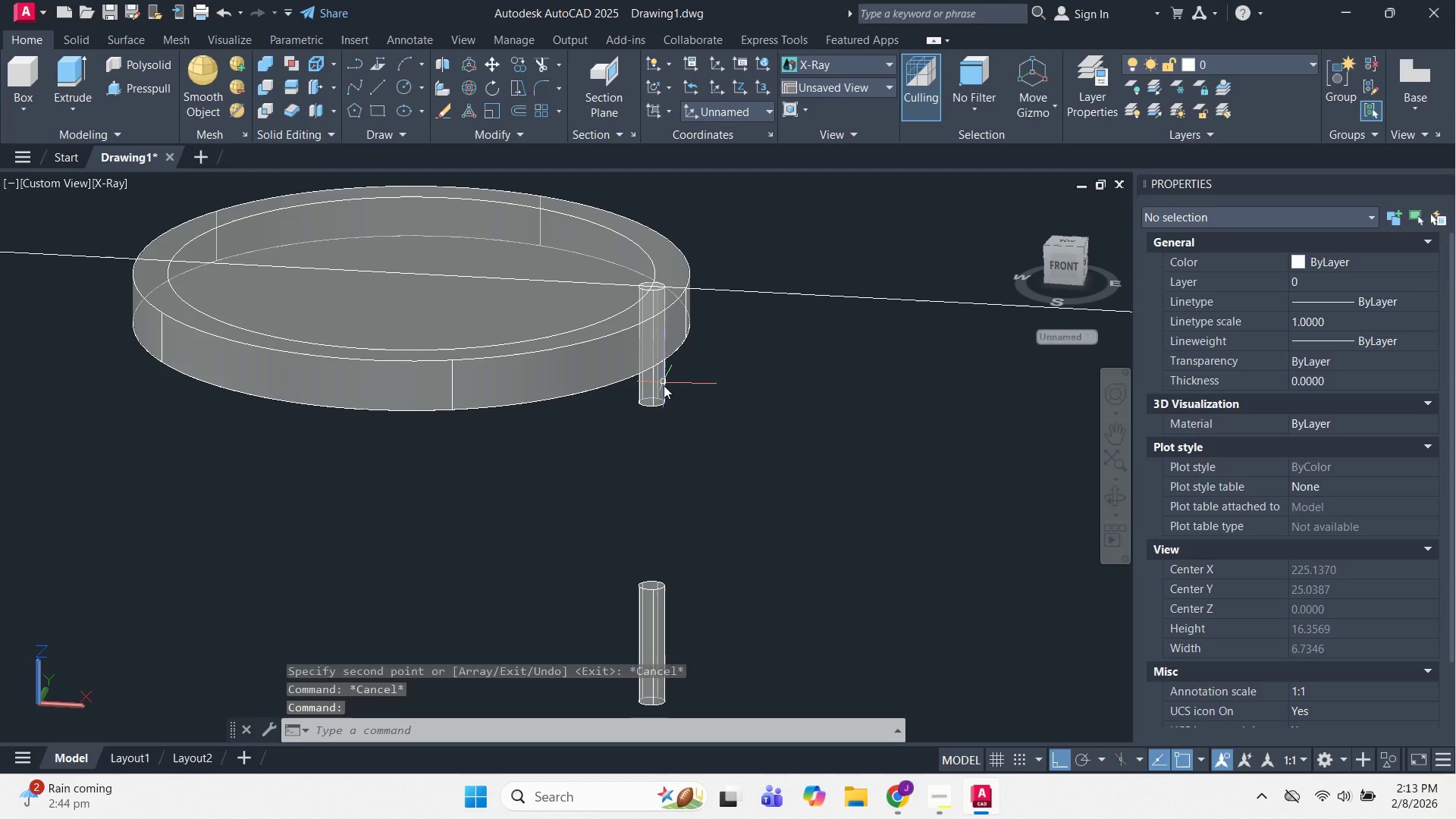 
left_click([664, 385])
 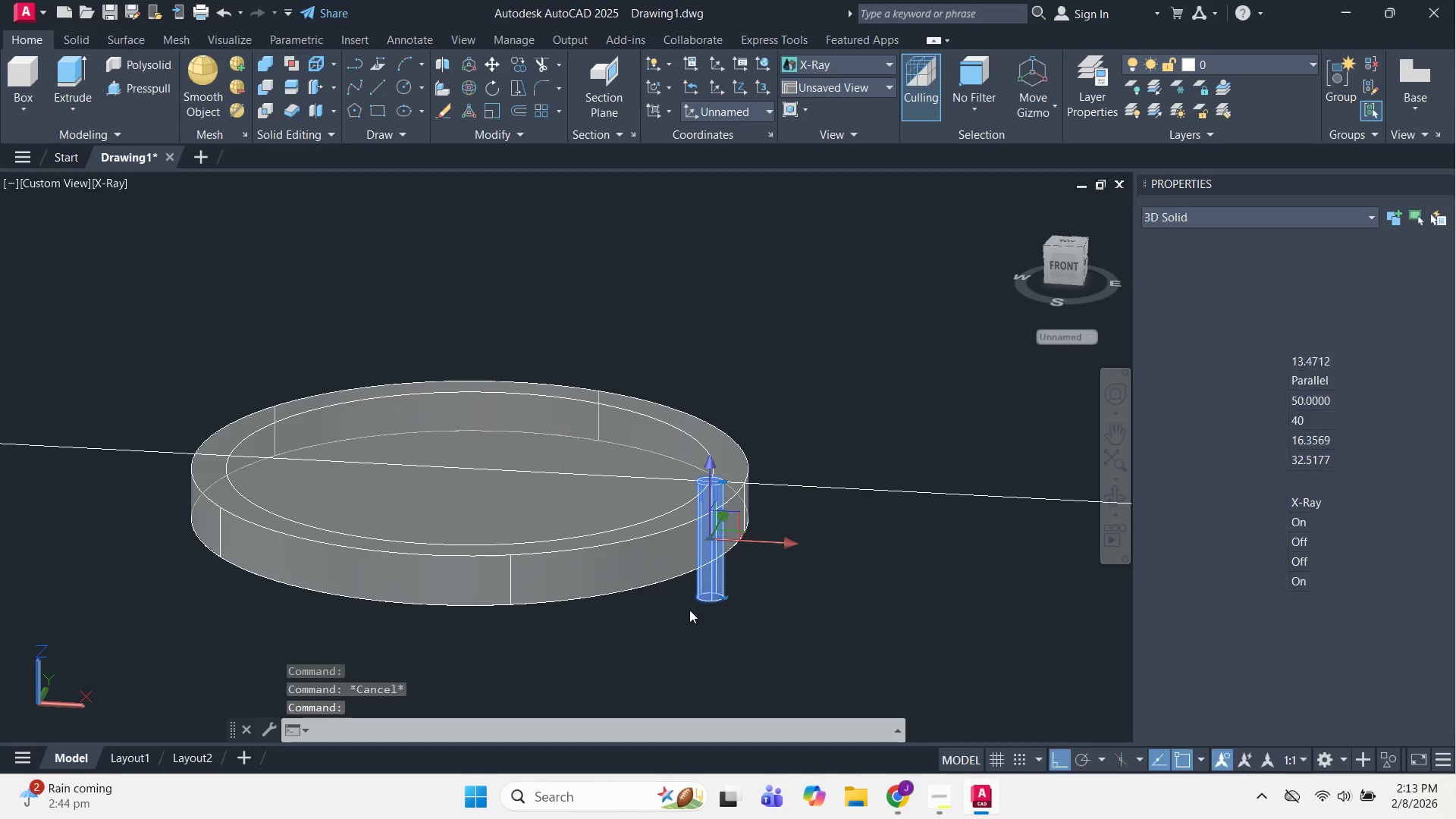 
hold_key(key=ShiftLeft, duration=0.5)
 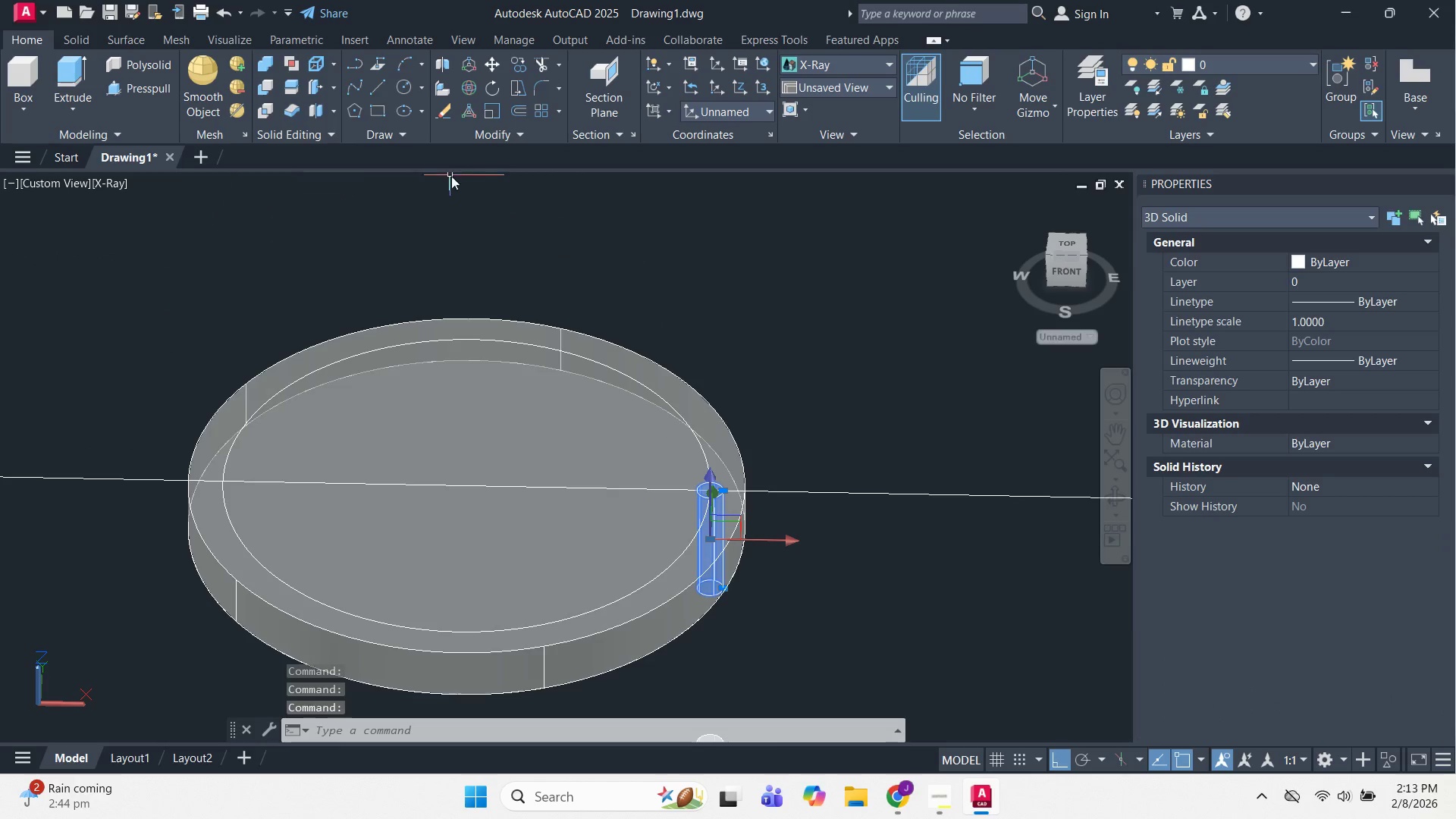 
type(ar)
 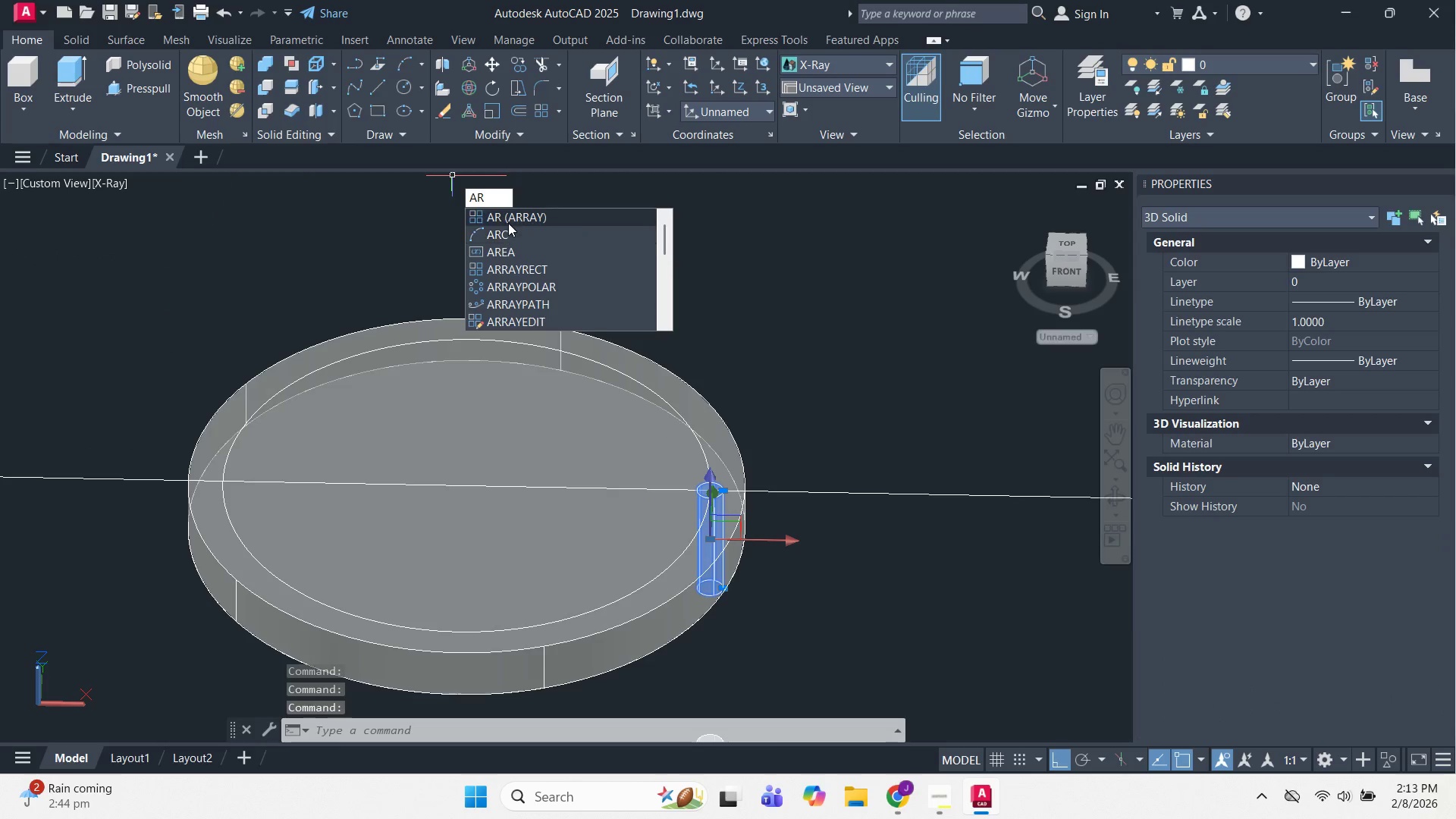 
left_click([508, 217])
 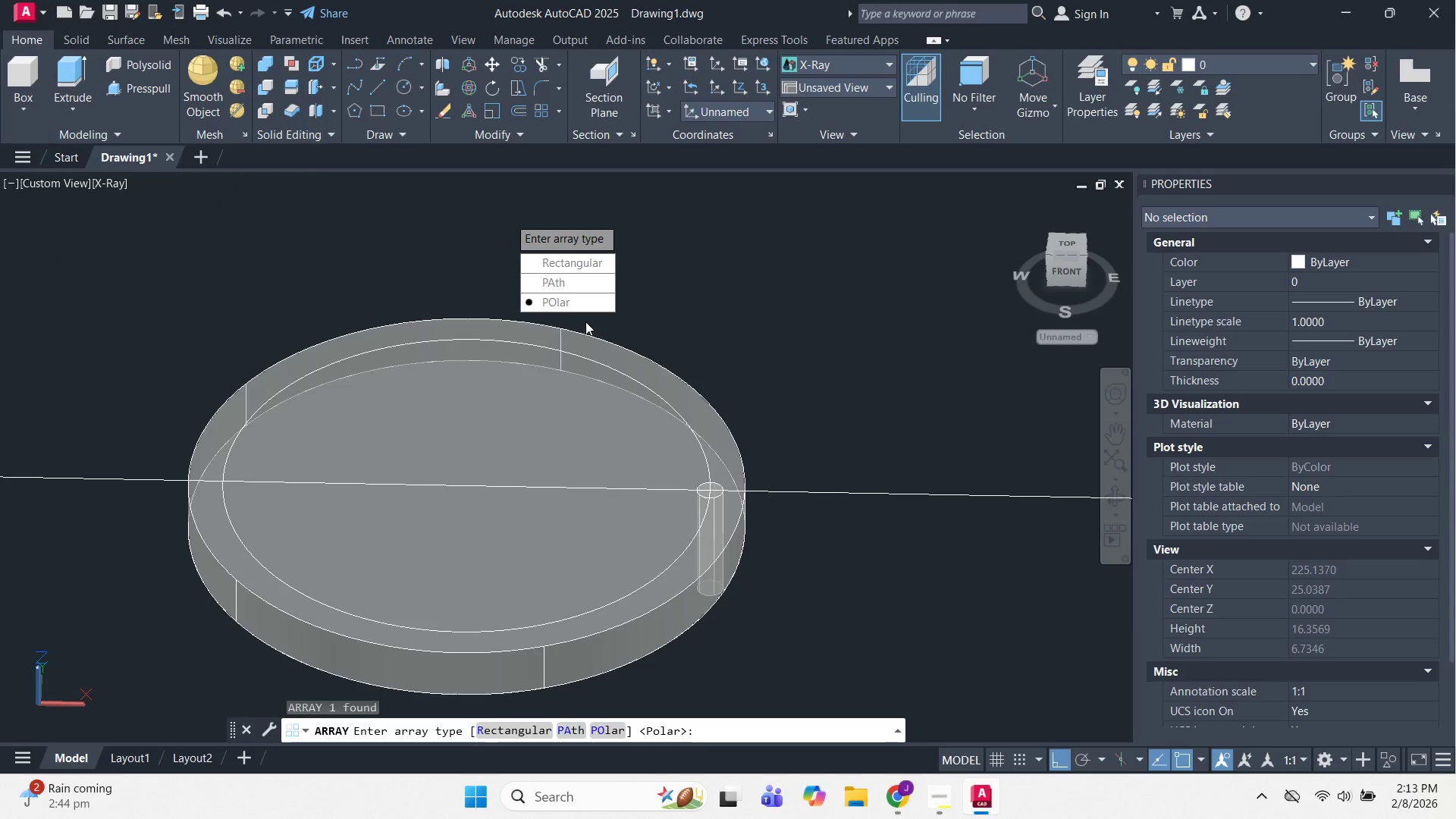 
left_click_drag(start_coordinate=[566, 303], to_coordinate=[508, 217])
 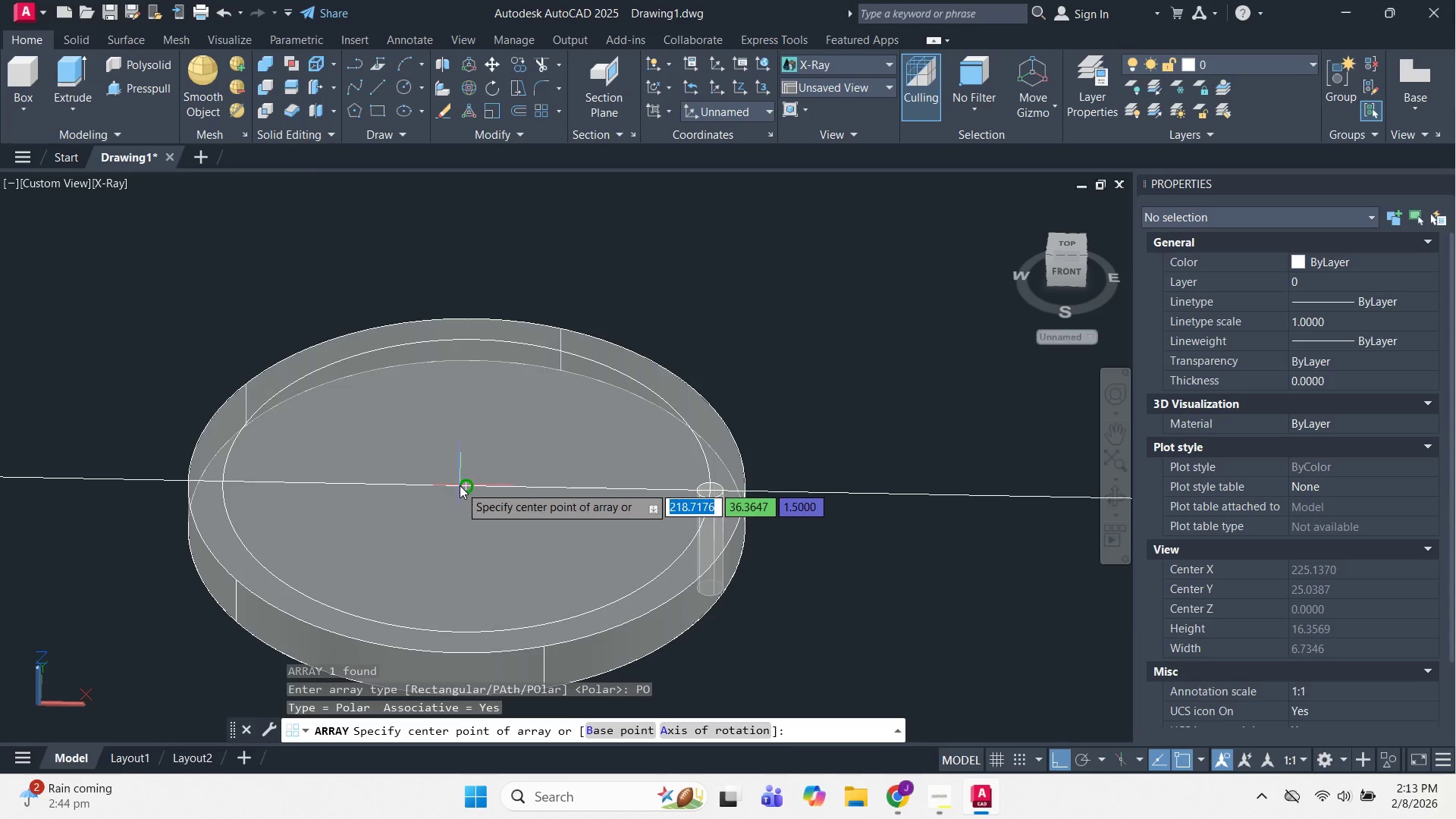 
left_click_drag(start_coordinate=[463, 487], to_coordinate=[472, 492])
 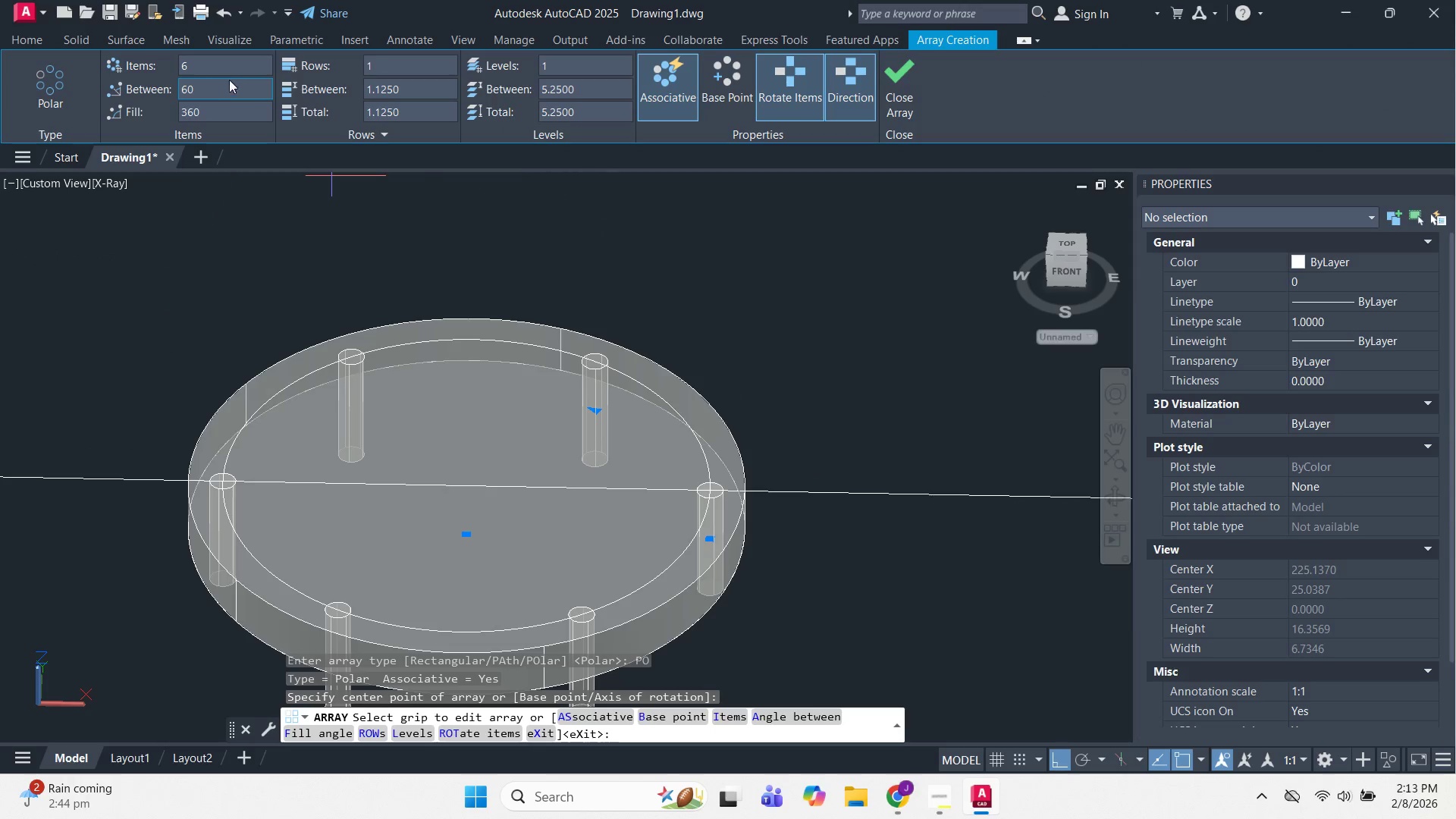 
left_click([219, 61])
 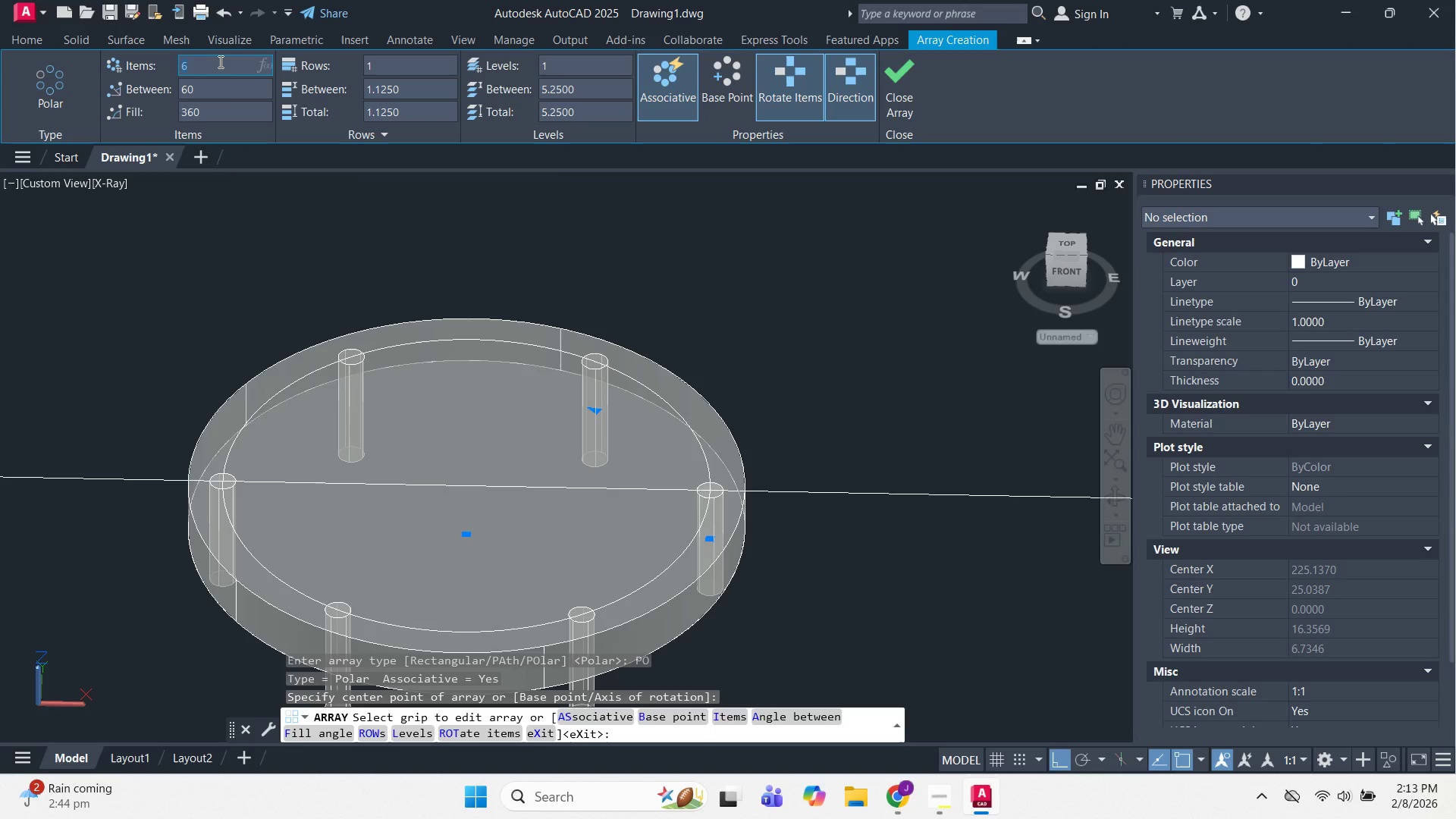 
key(Numpad4)
 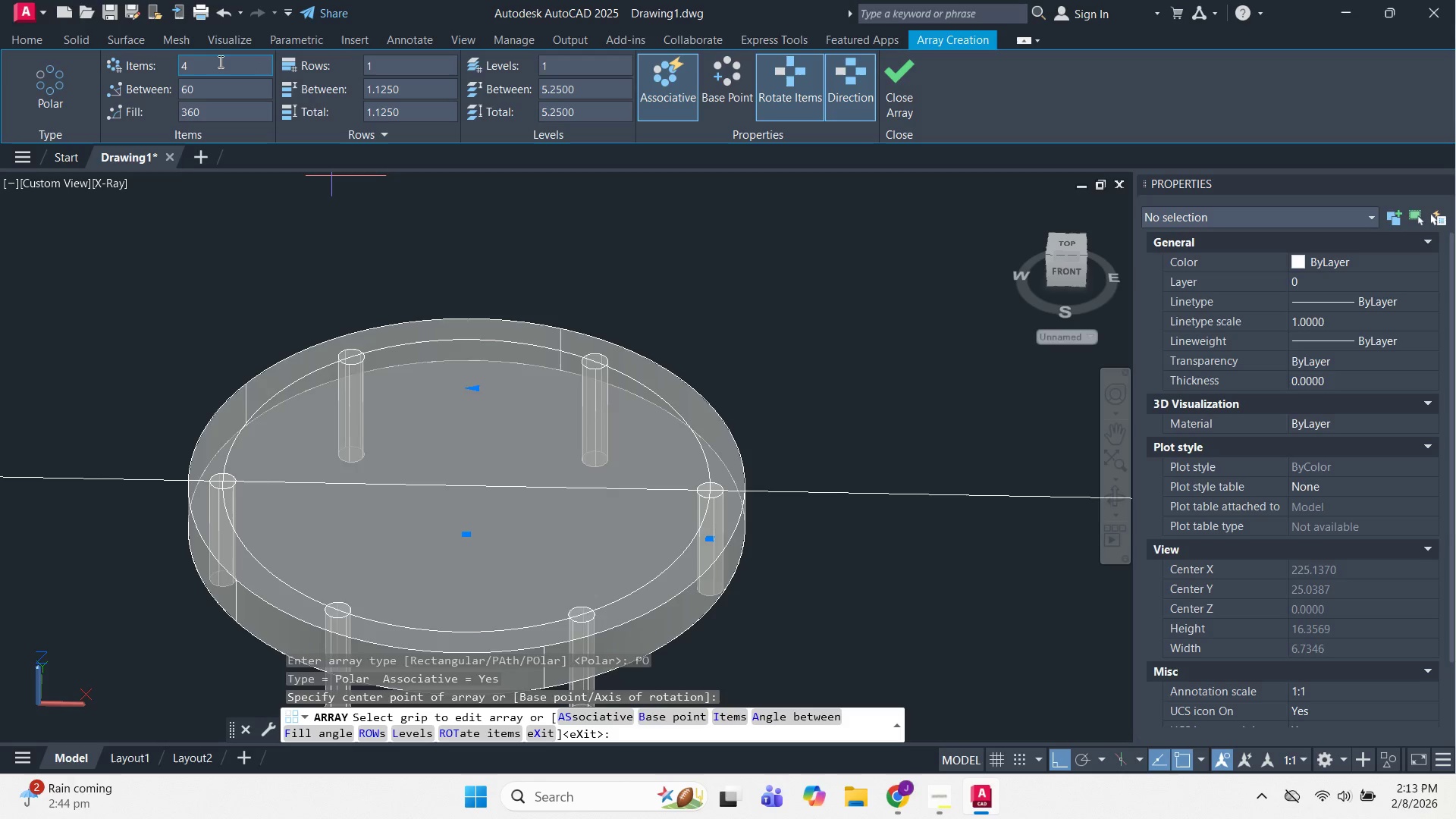 
key(NumpadEnter)
 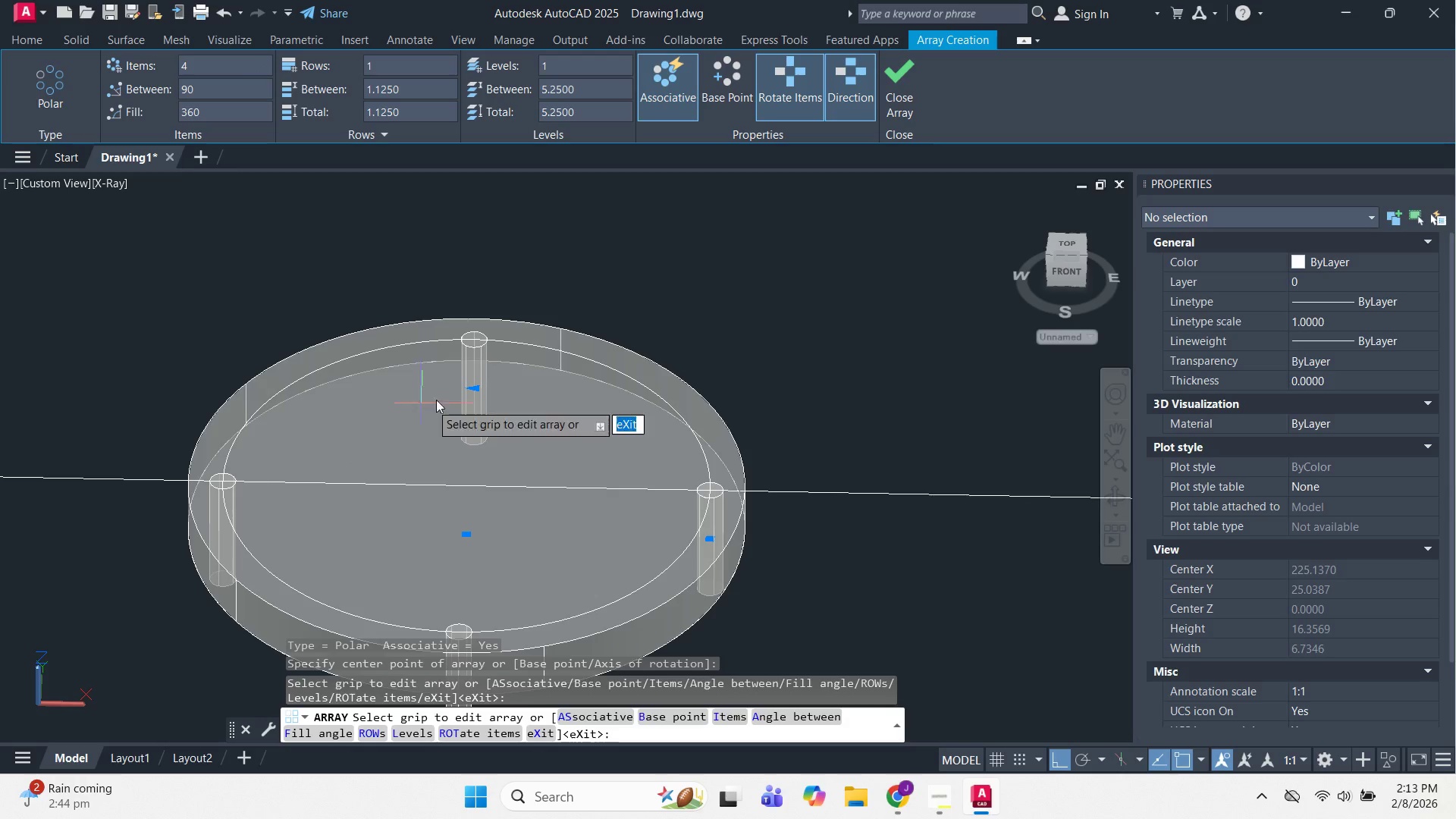 
left_click([883, 312])
 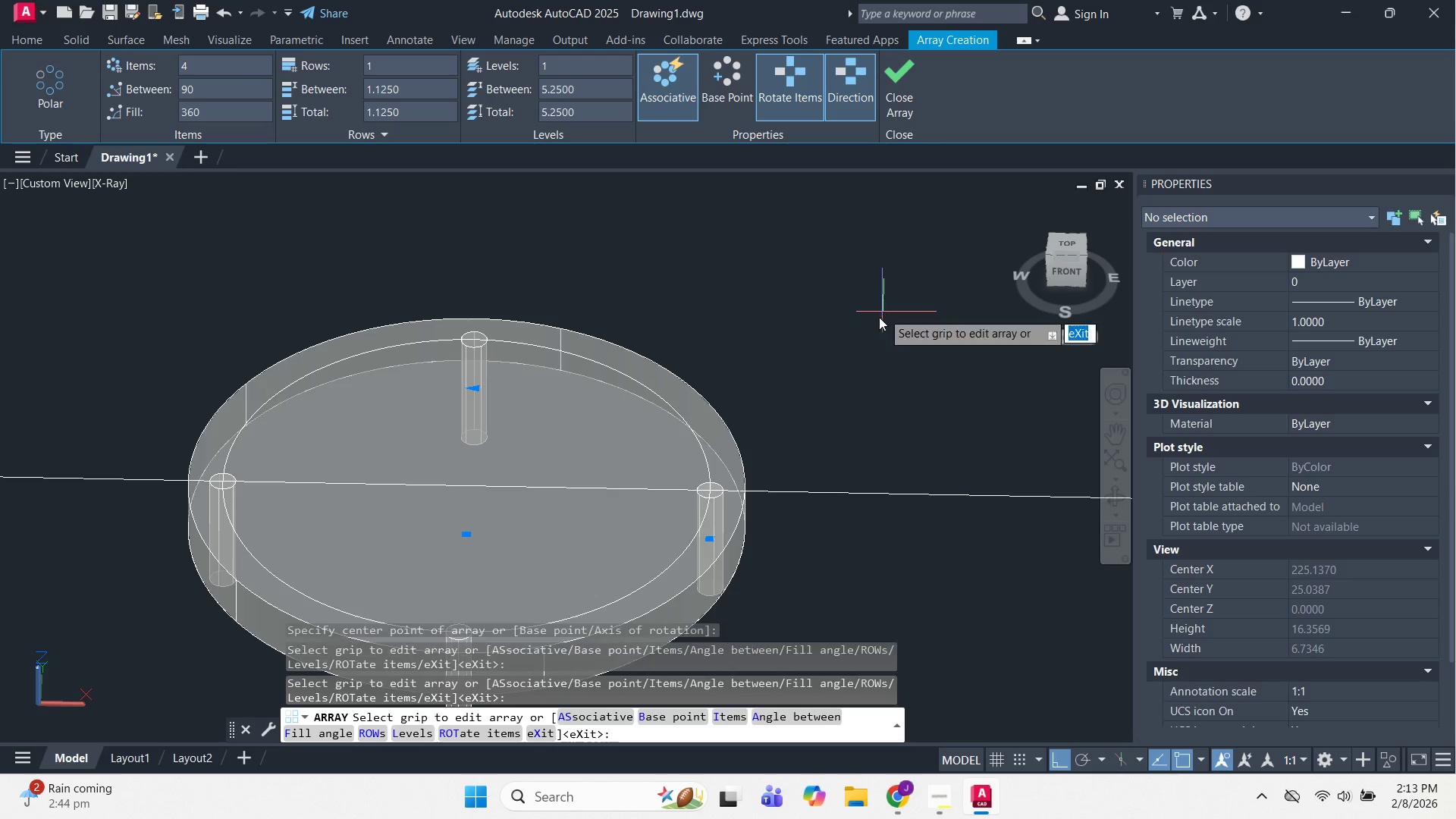 
key(Escape)
 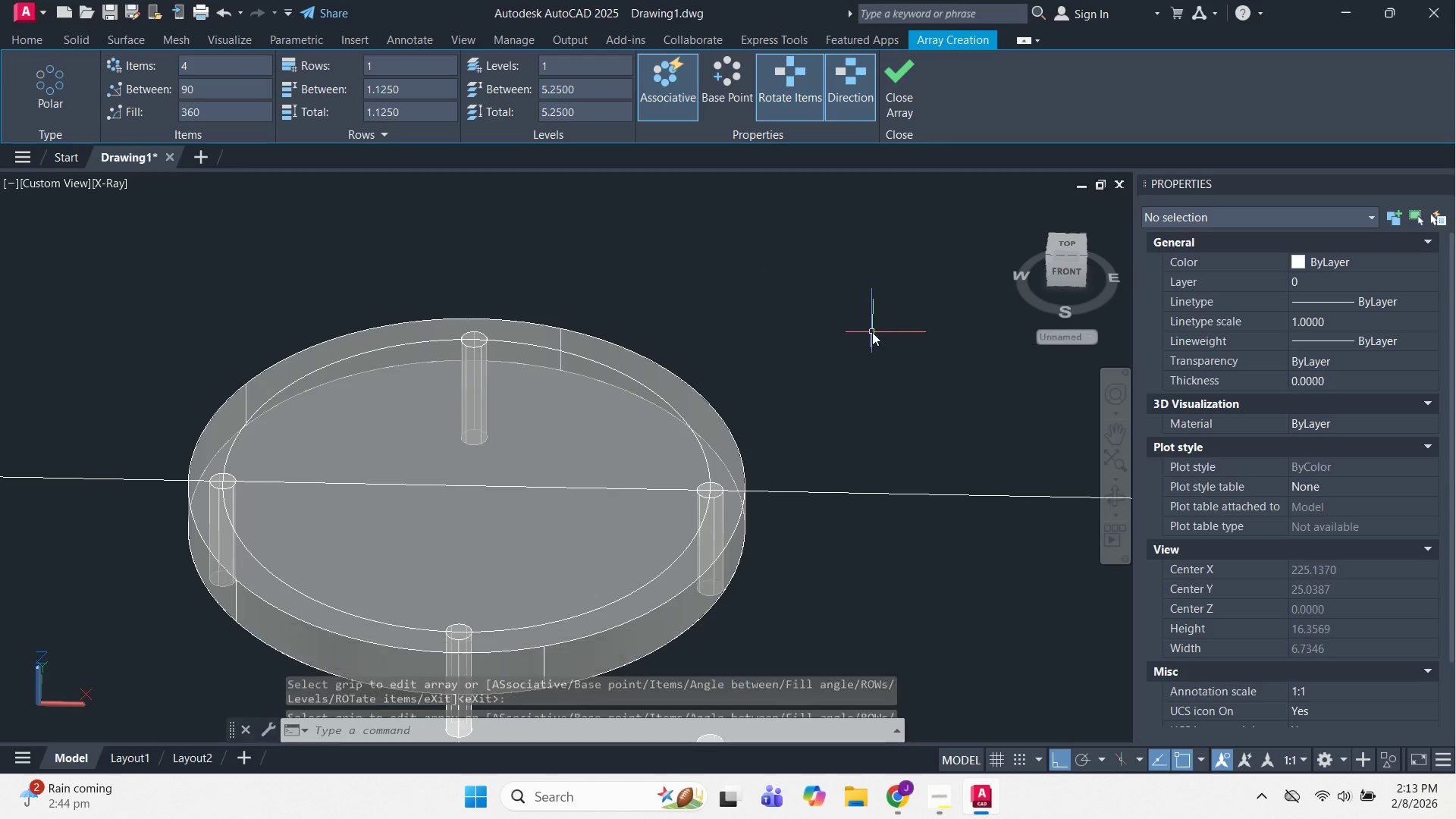 
key(Escape)
 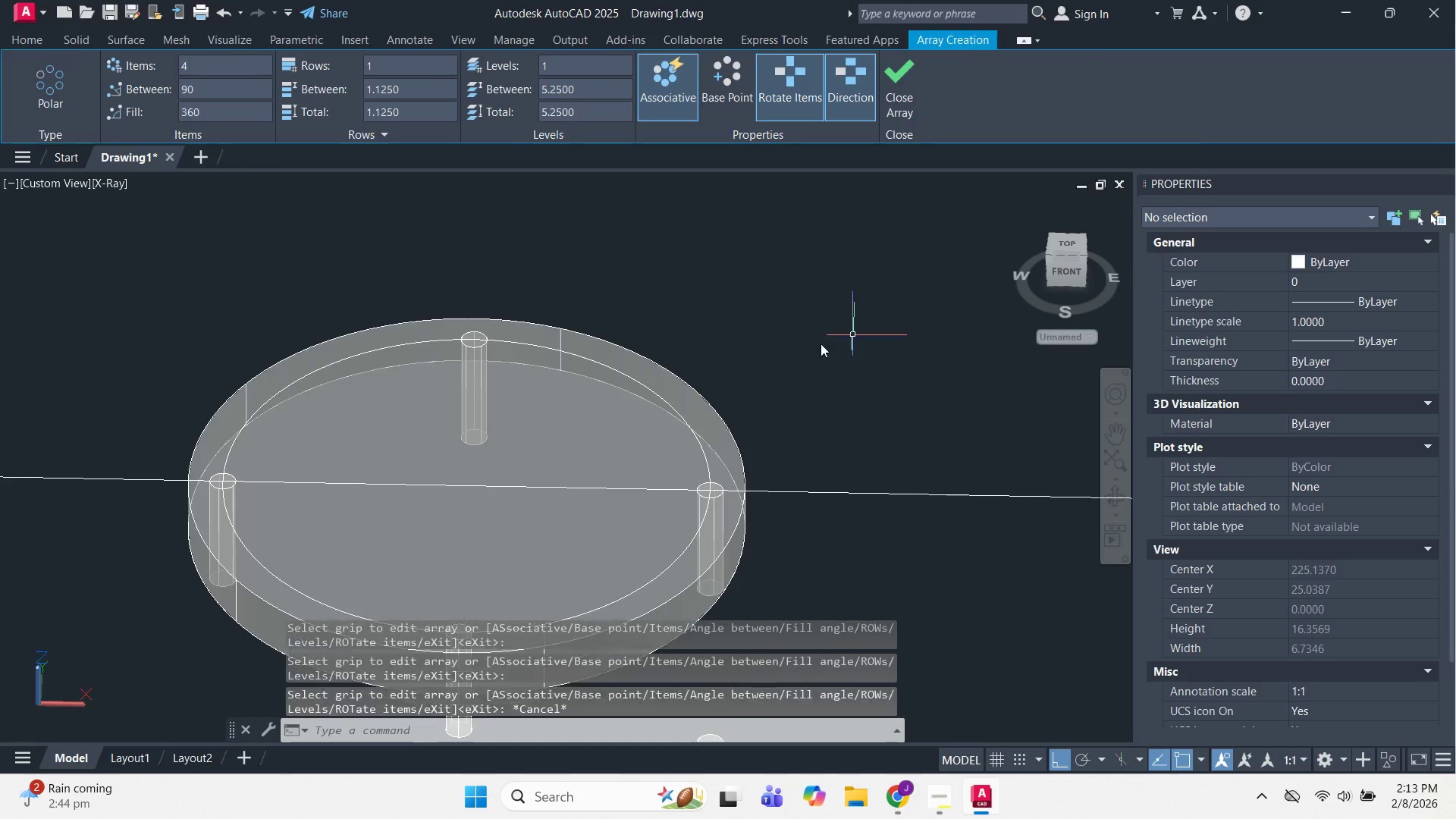 
key(Escape)
 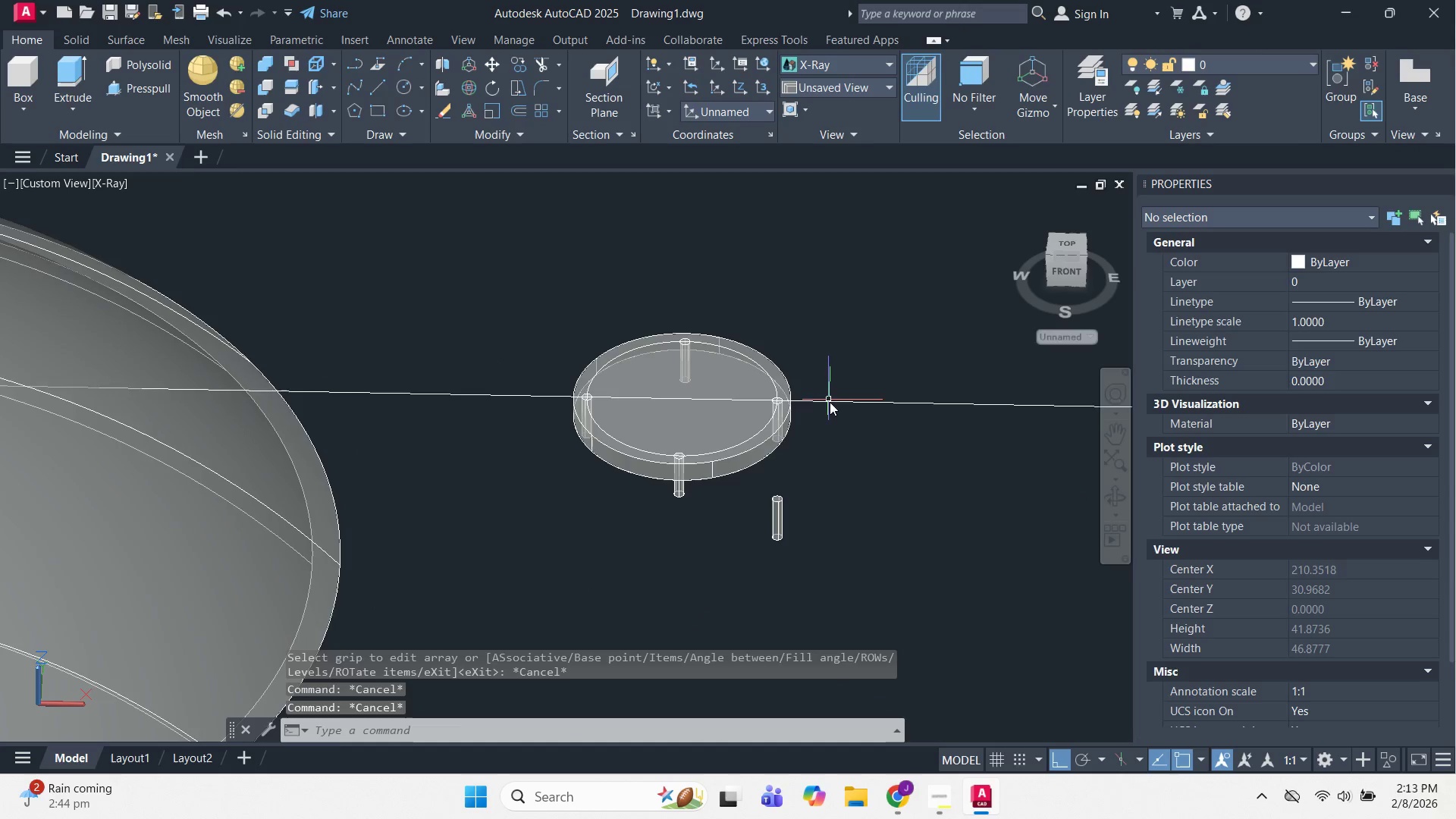 
key(Escape)
 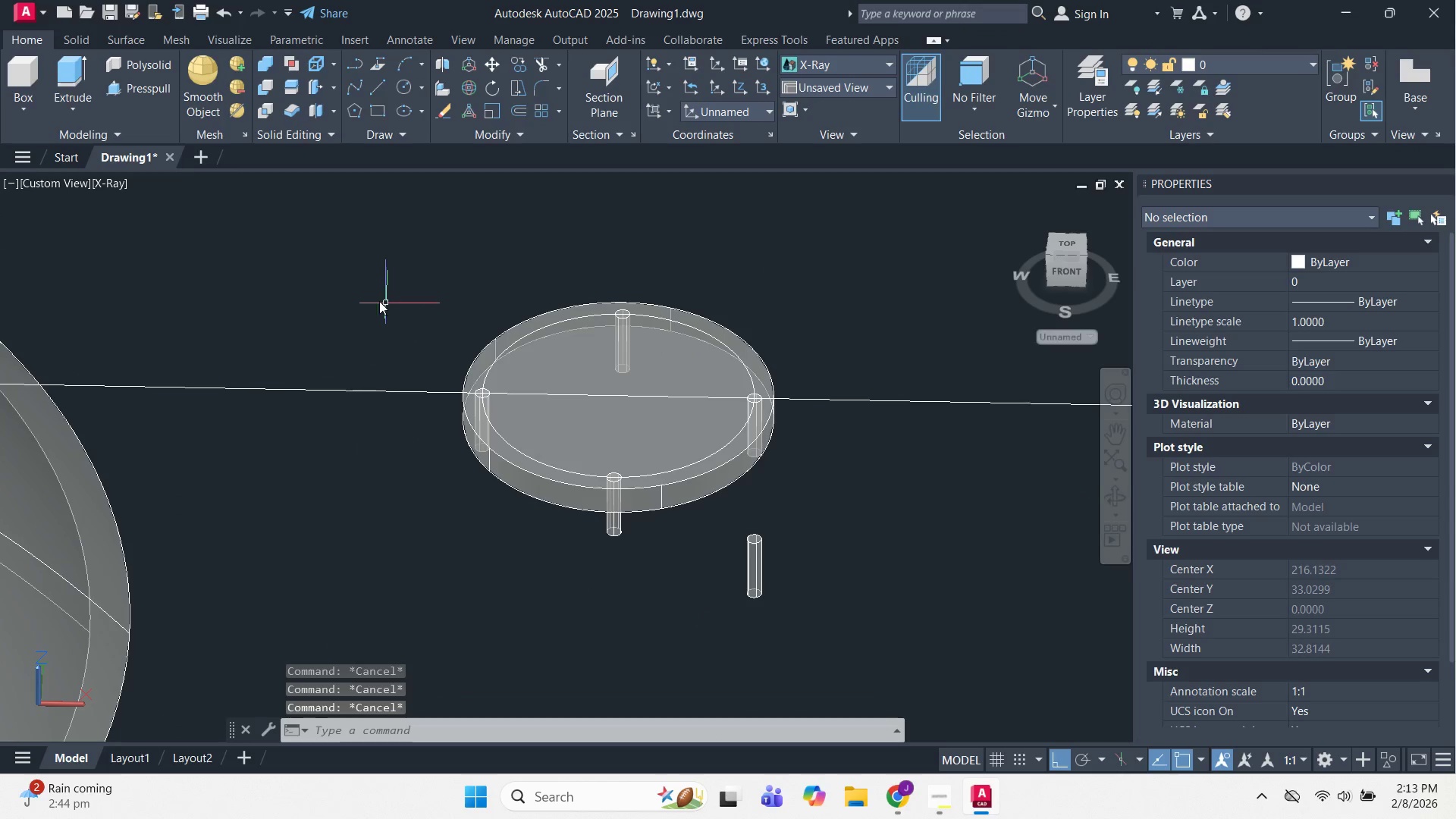 
left_click([328, 273])
 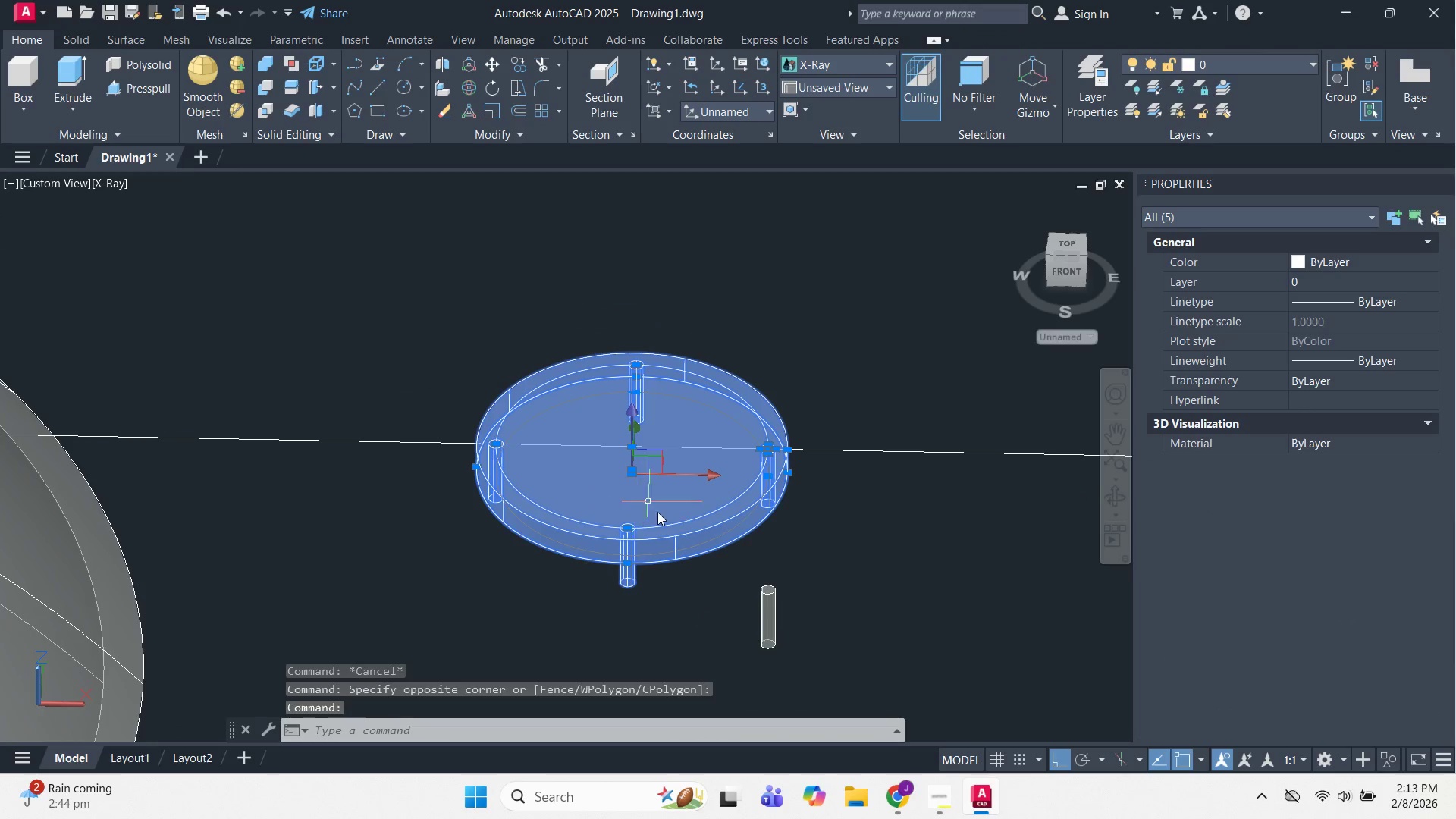 
scroll: coordinate [831, 406], scroll_direction: down, amount: 1.0
 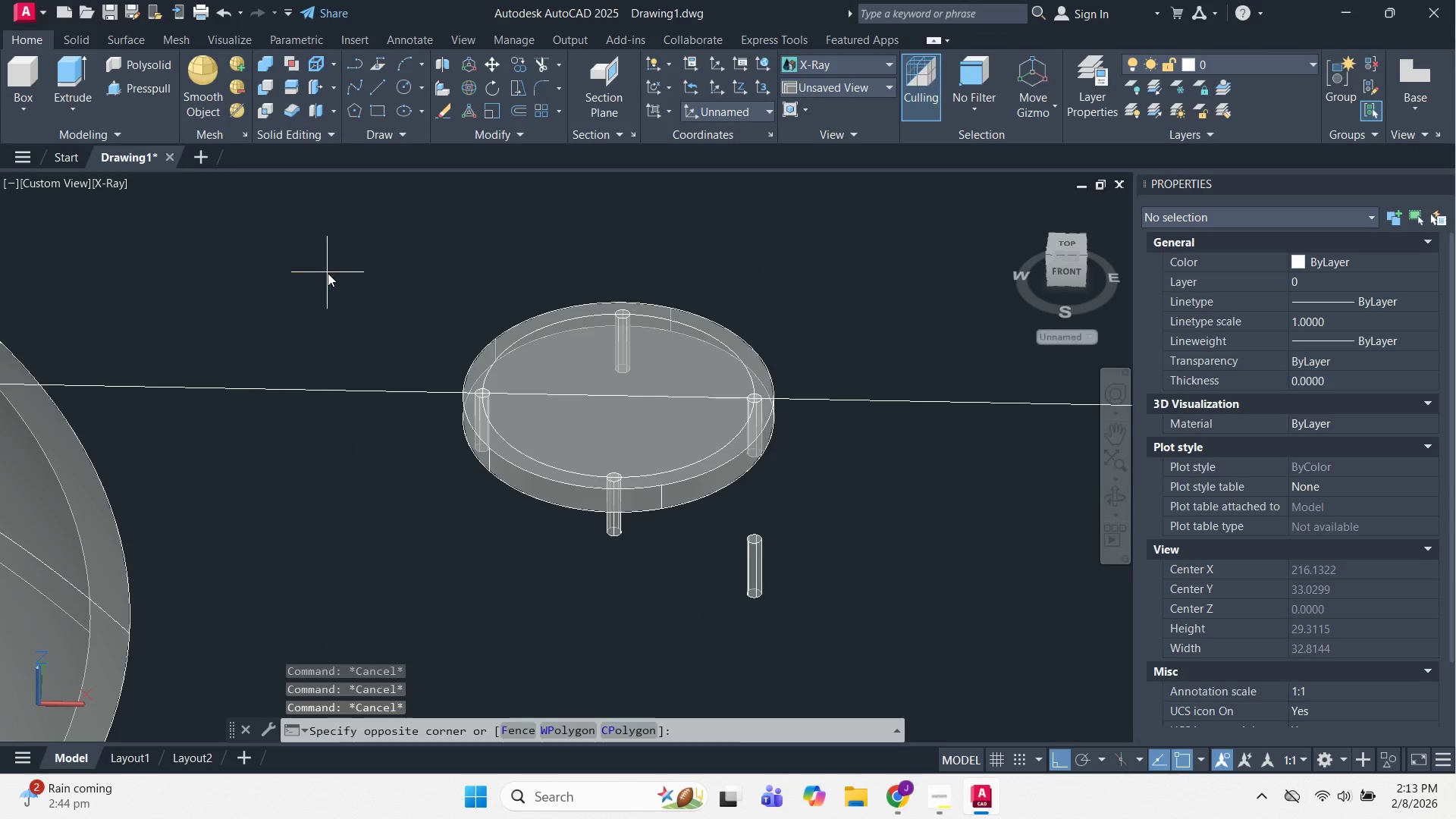 
type(co )
 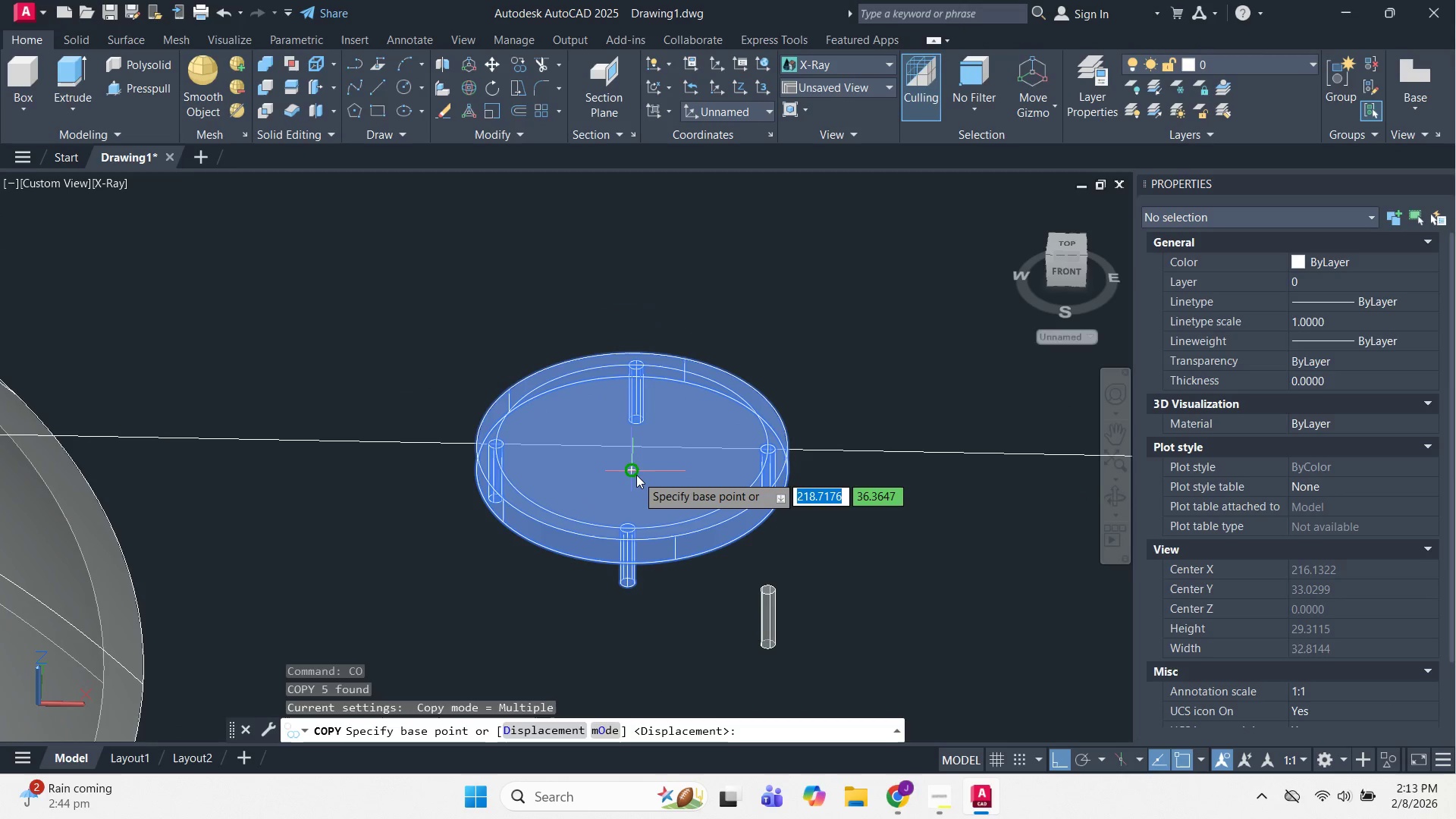 
scroll: coordinate [770, 394], scroll_direction: down, amount: 3.0
 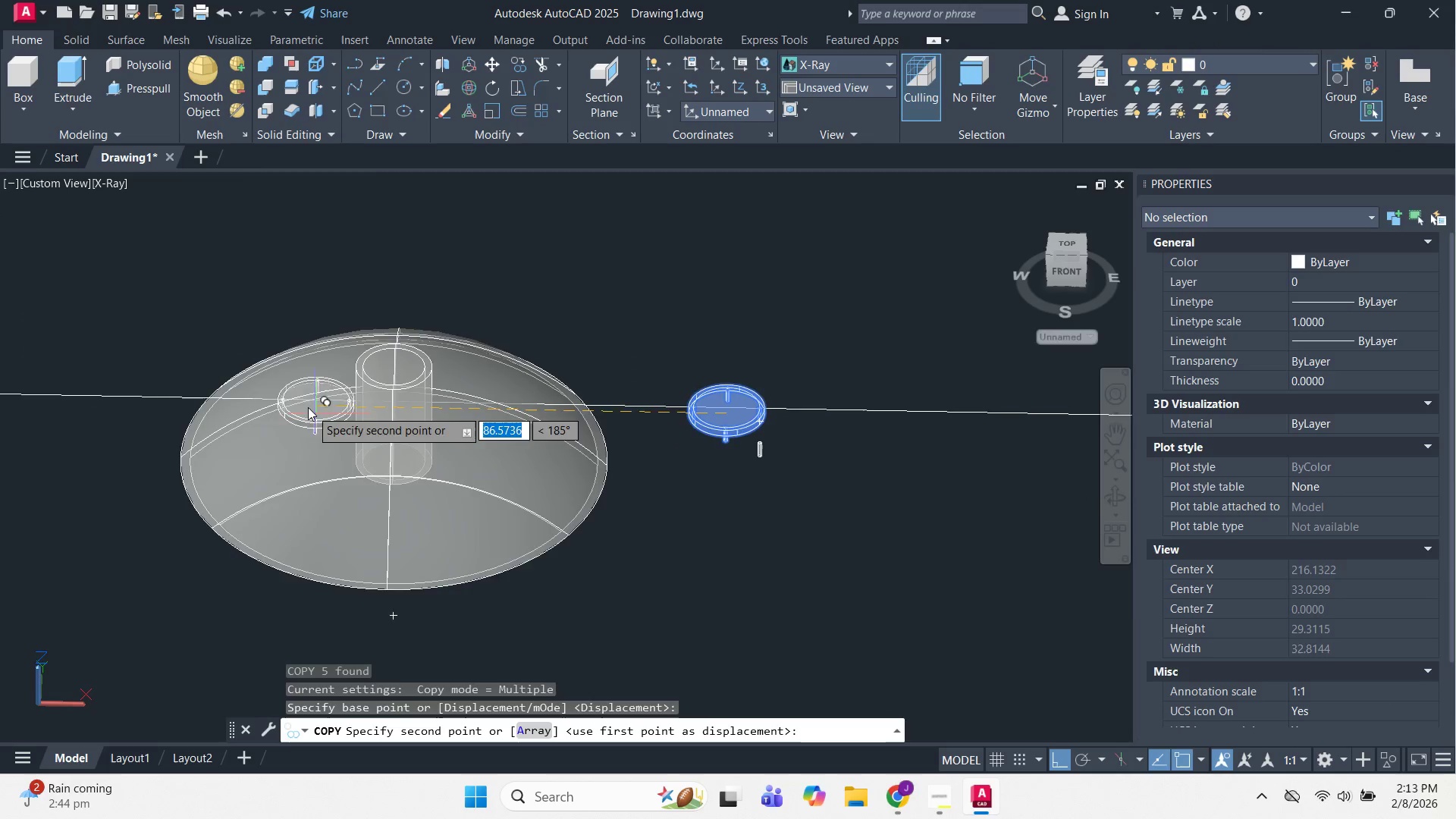 
scroll: coordinate [534, 344], scroll_direction: up, amount: 3.0
 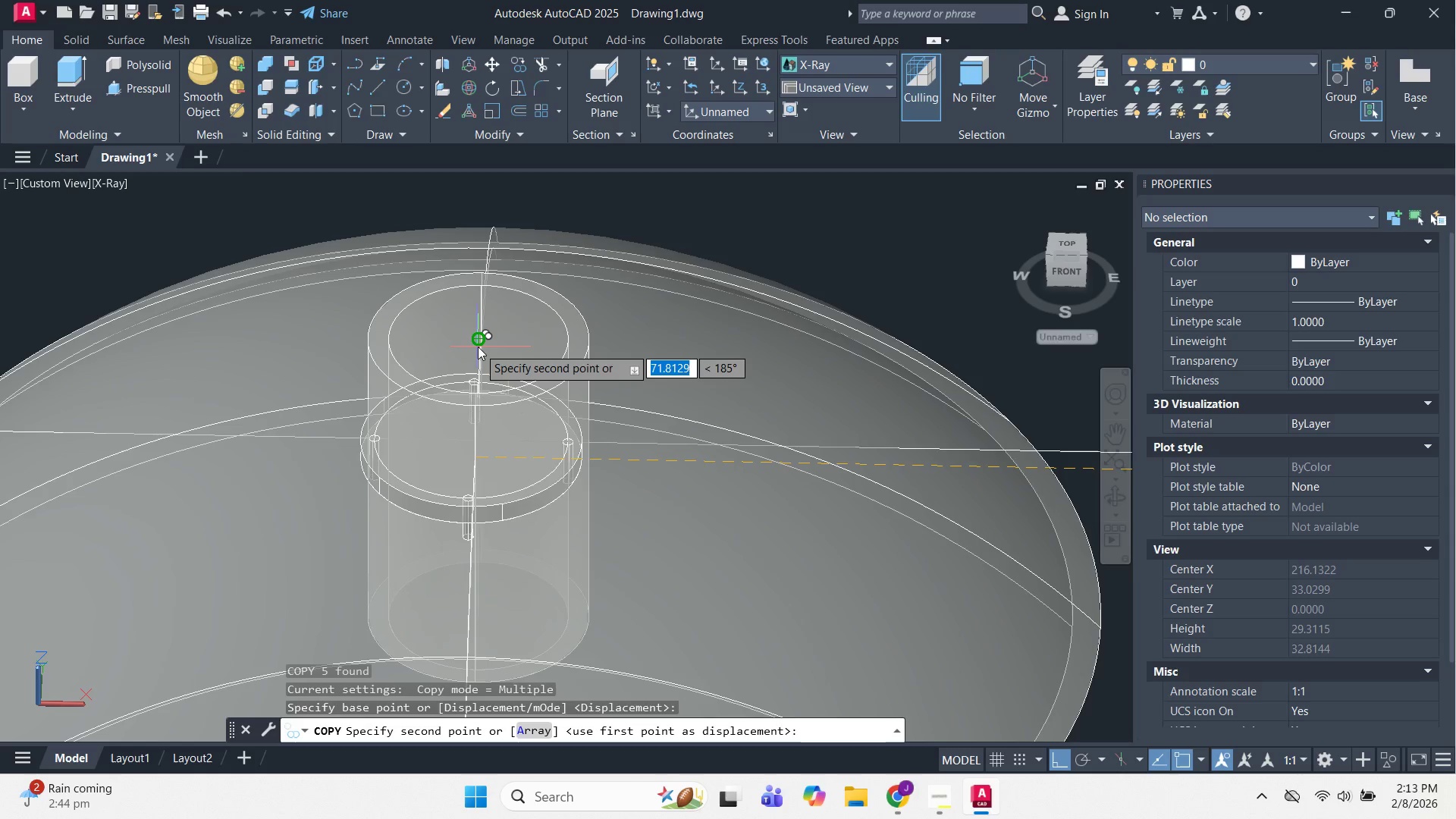 
left_click([481, 344])
 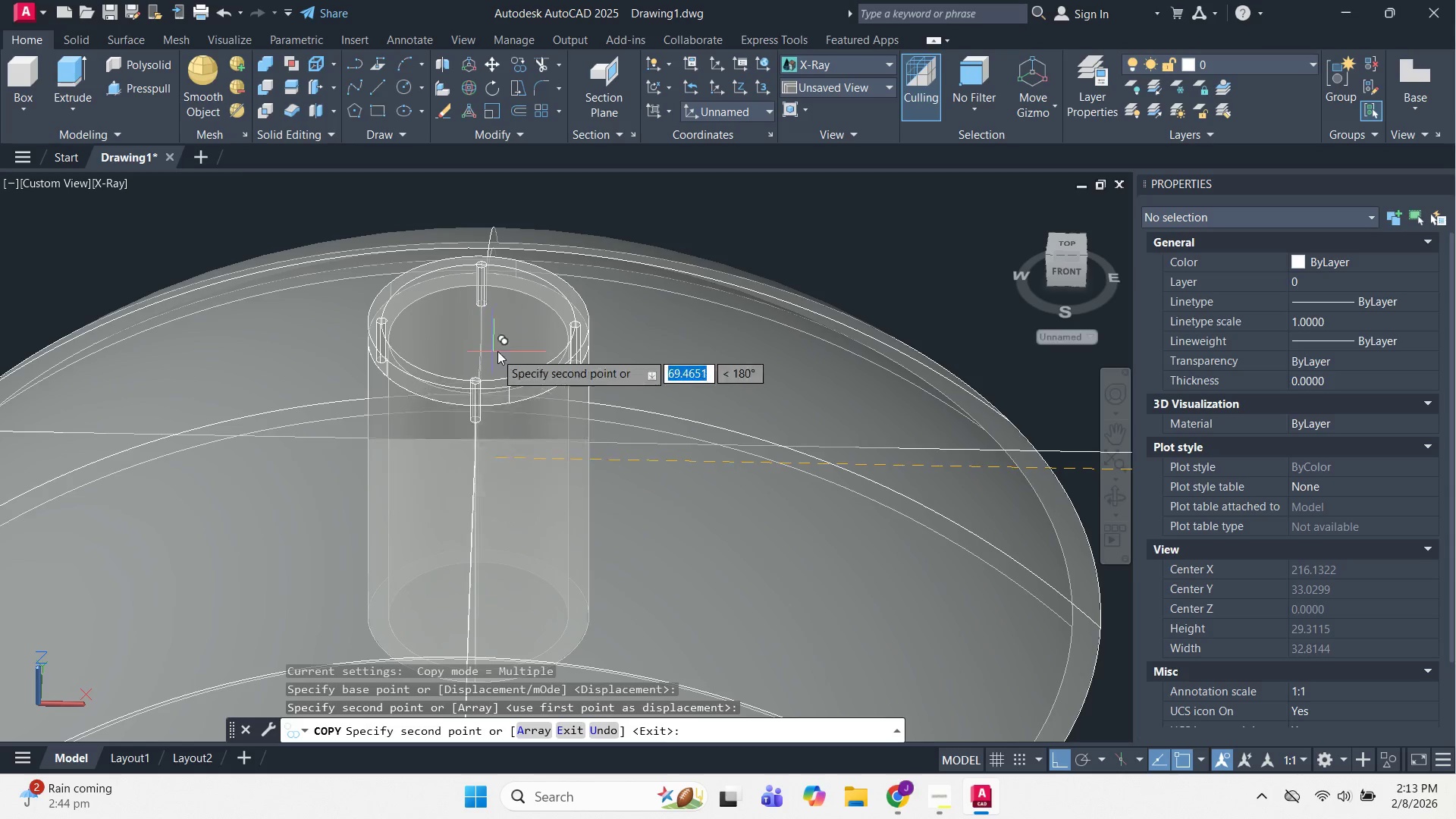 
key(Escape)
 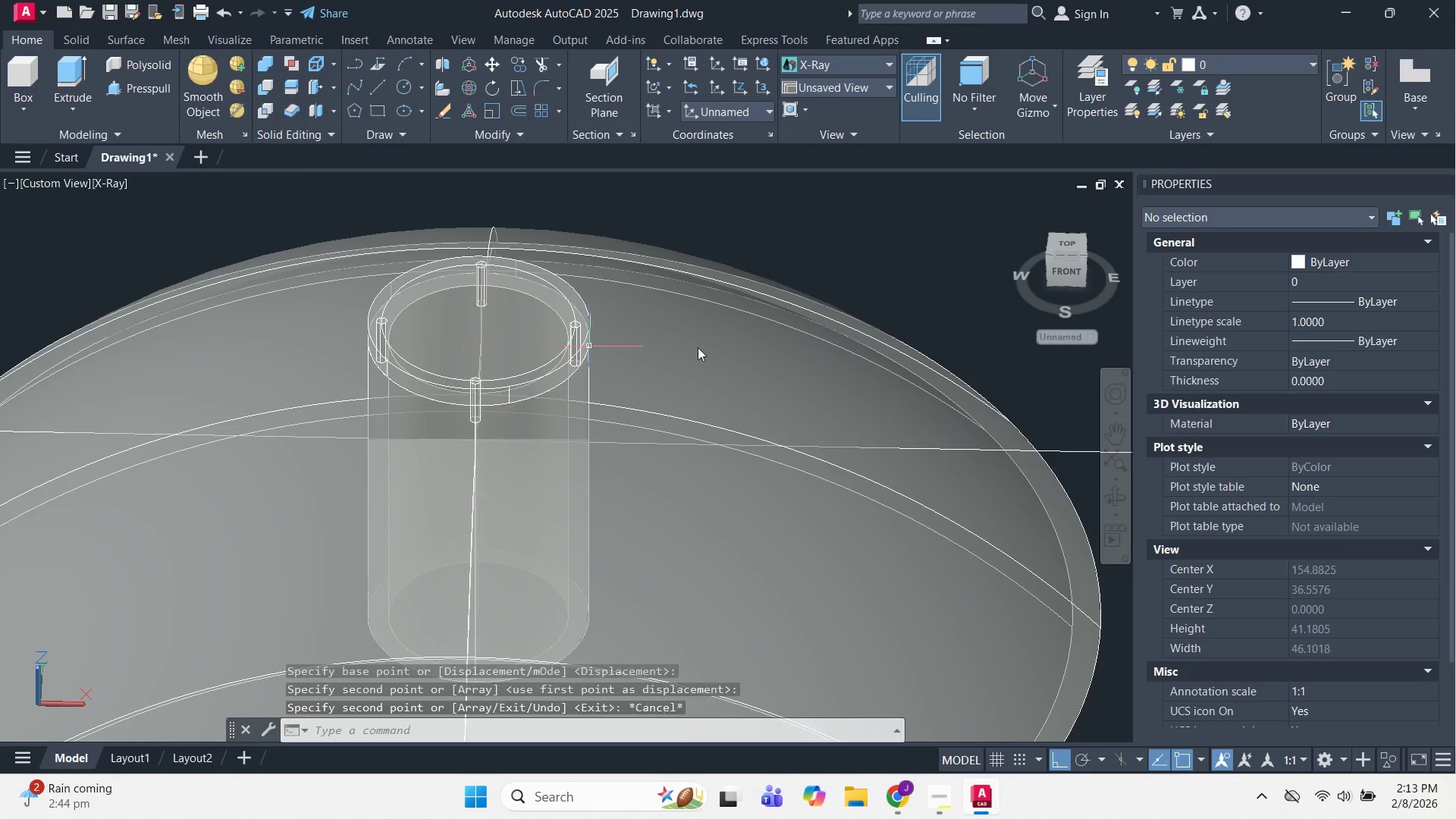 
key(Escape)
 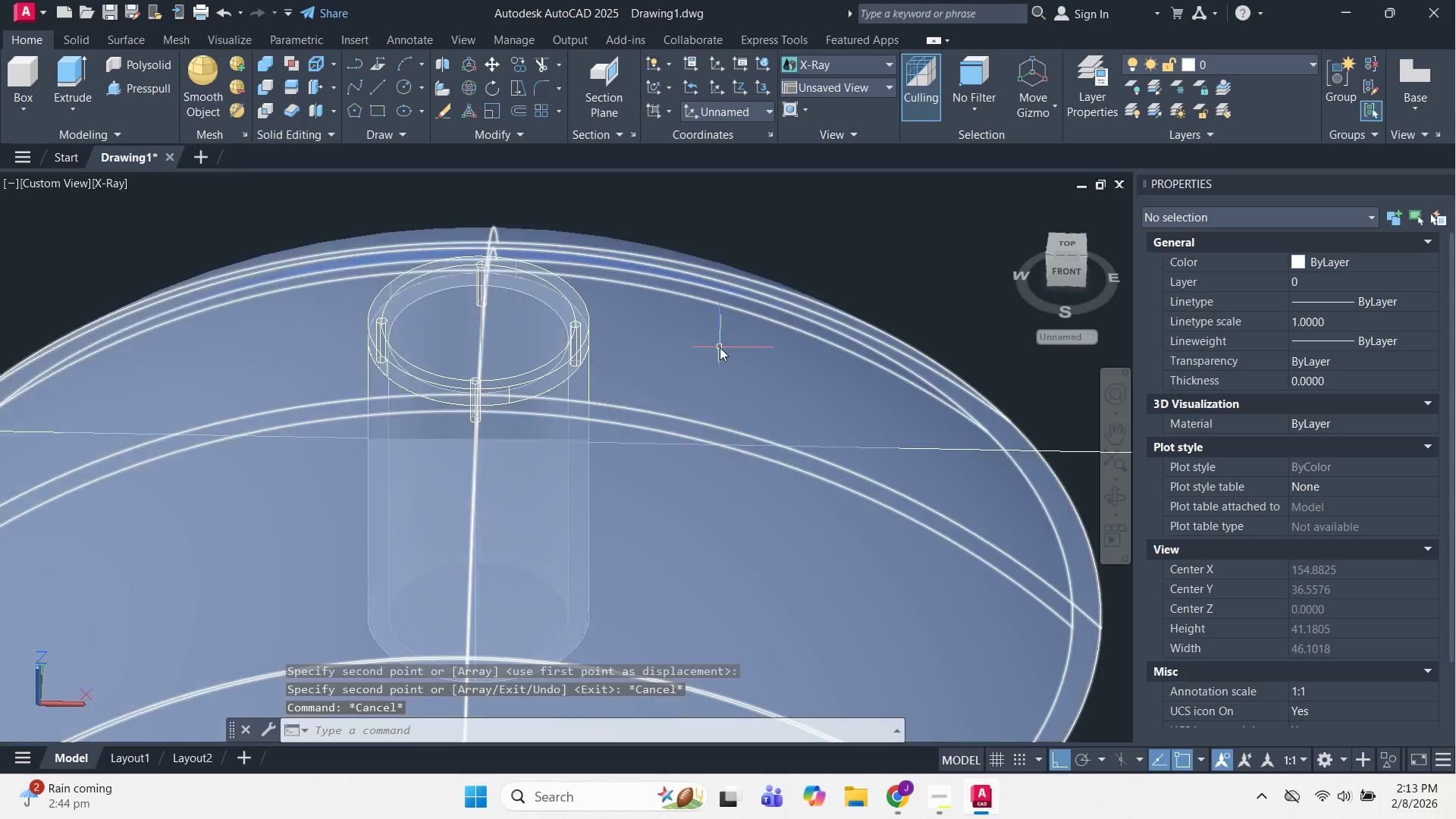 
hold_key(key=ShiftLeft, duration=0.78)
 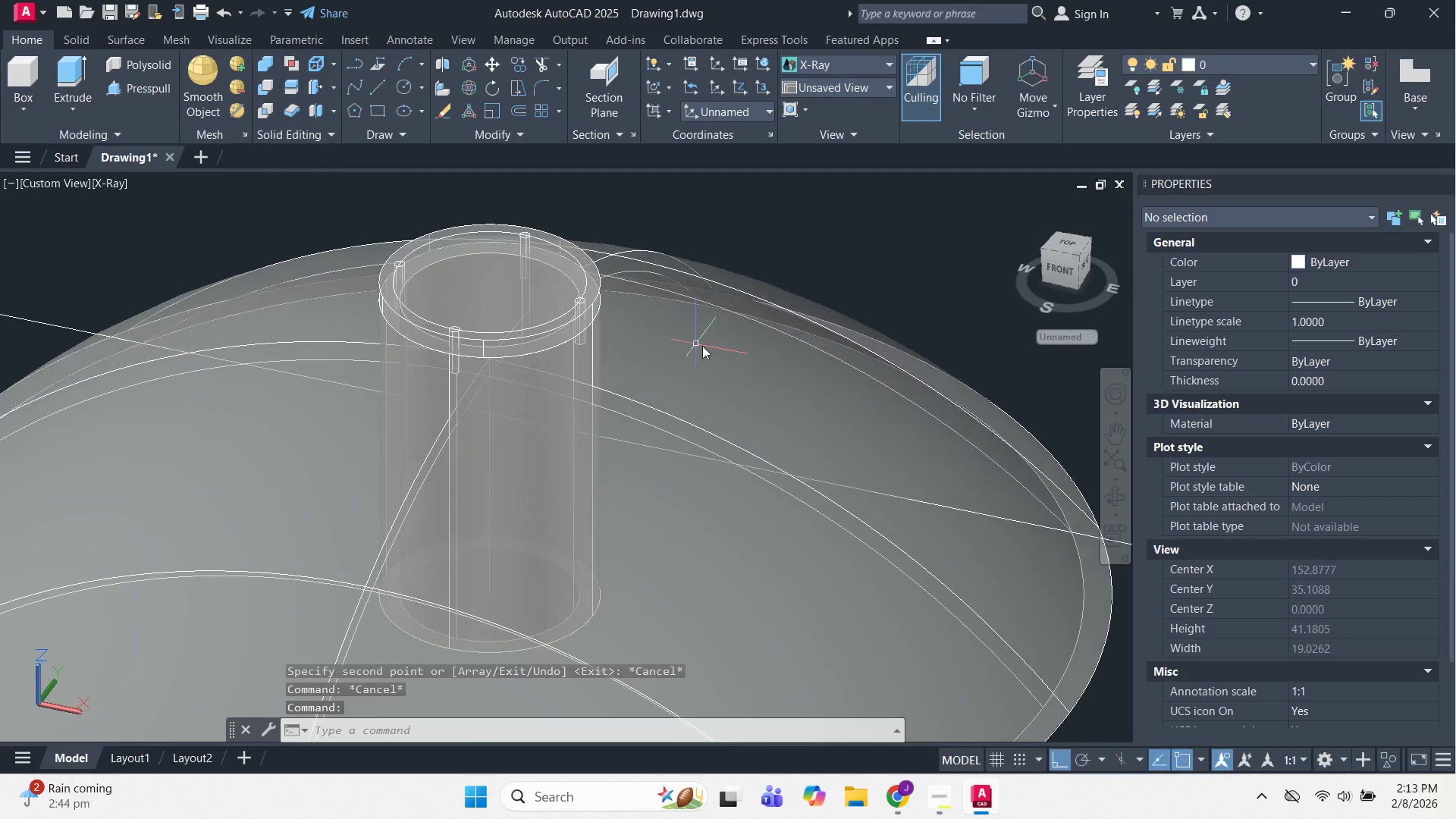 
scroll: coordinate [711, 351], scroll_direction: down, amount: 2.0
 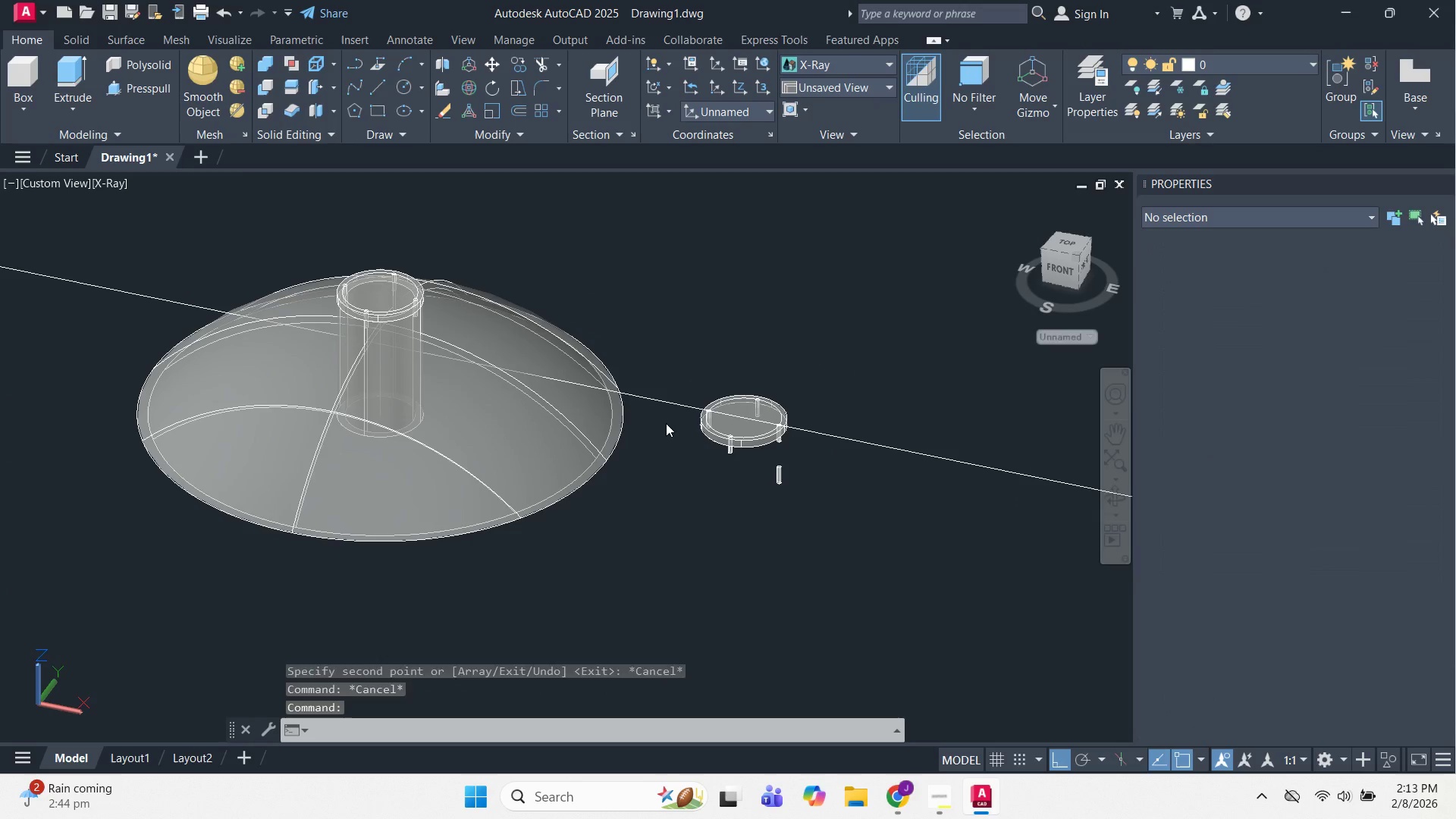 
hold_key(key=ShiftLeft, duration=1.16)
scroll: coordinate [564, 388], scroll_direction: up, amount: 2.0
 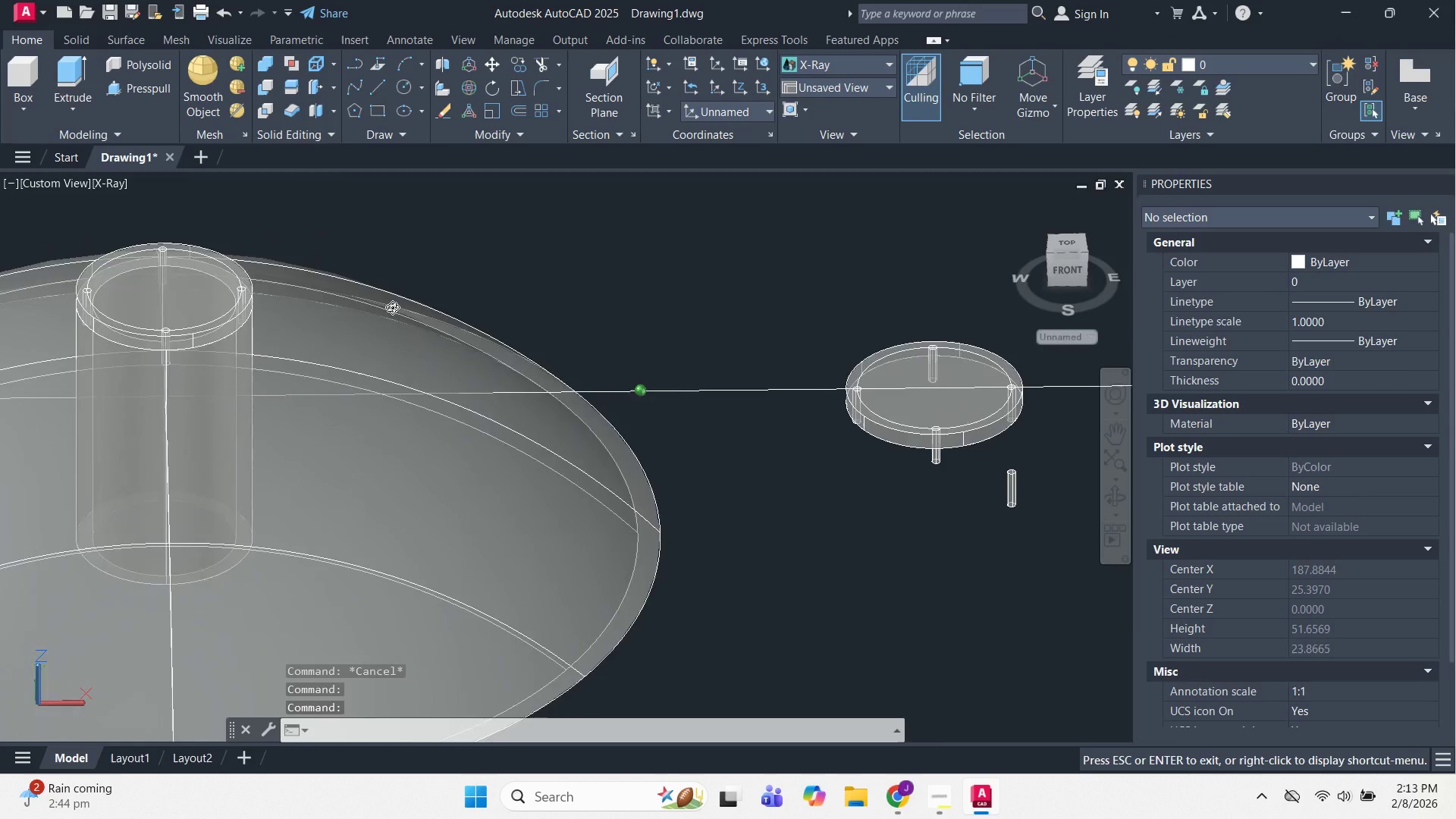 
key(Escape)
 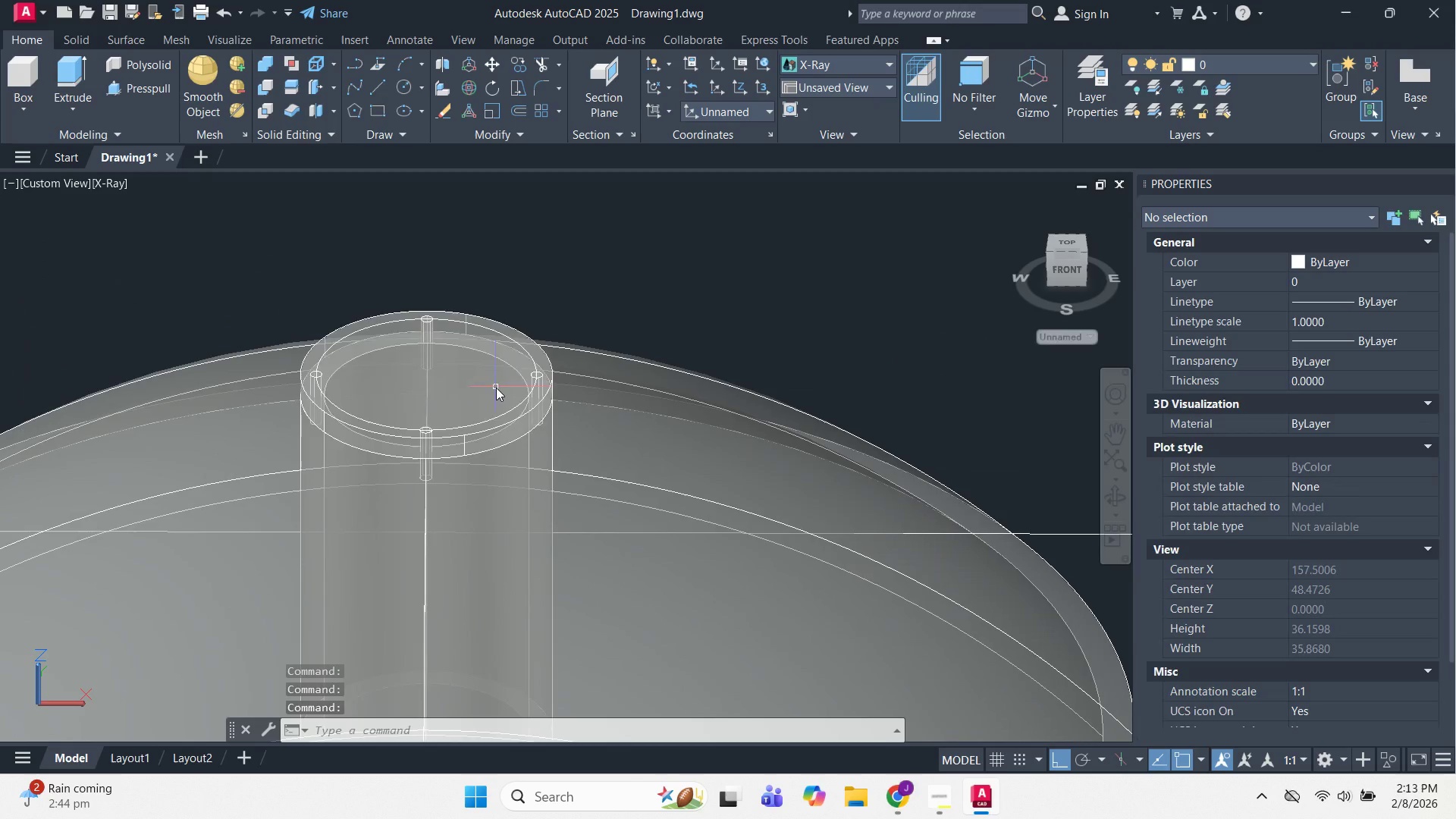 
scroll: coordinate [228, 276], scroll_direction: up, amount: 1.0
 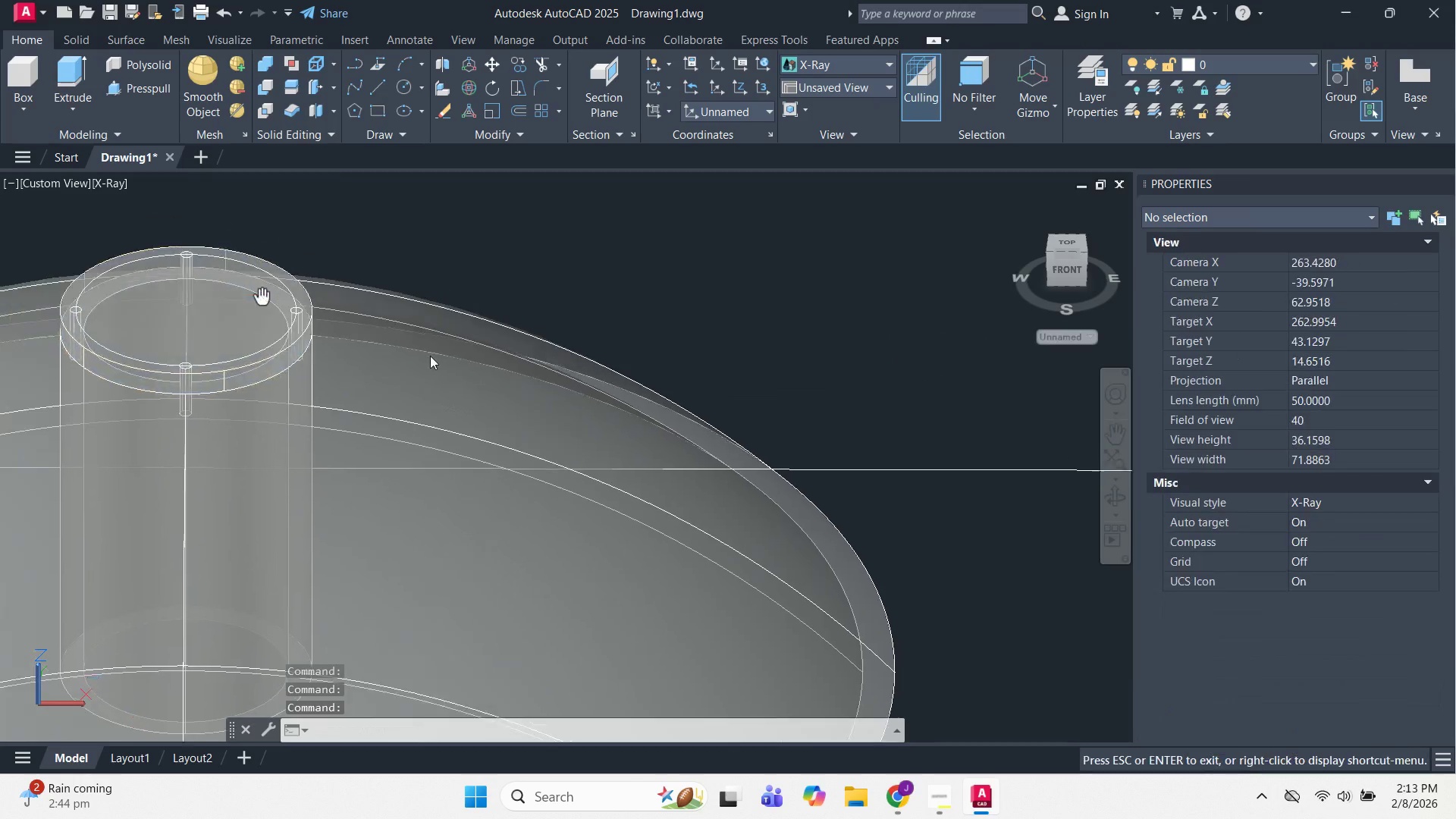 
key(Escape)
 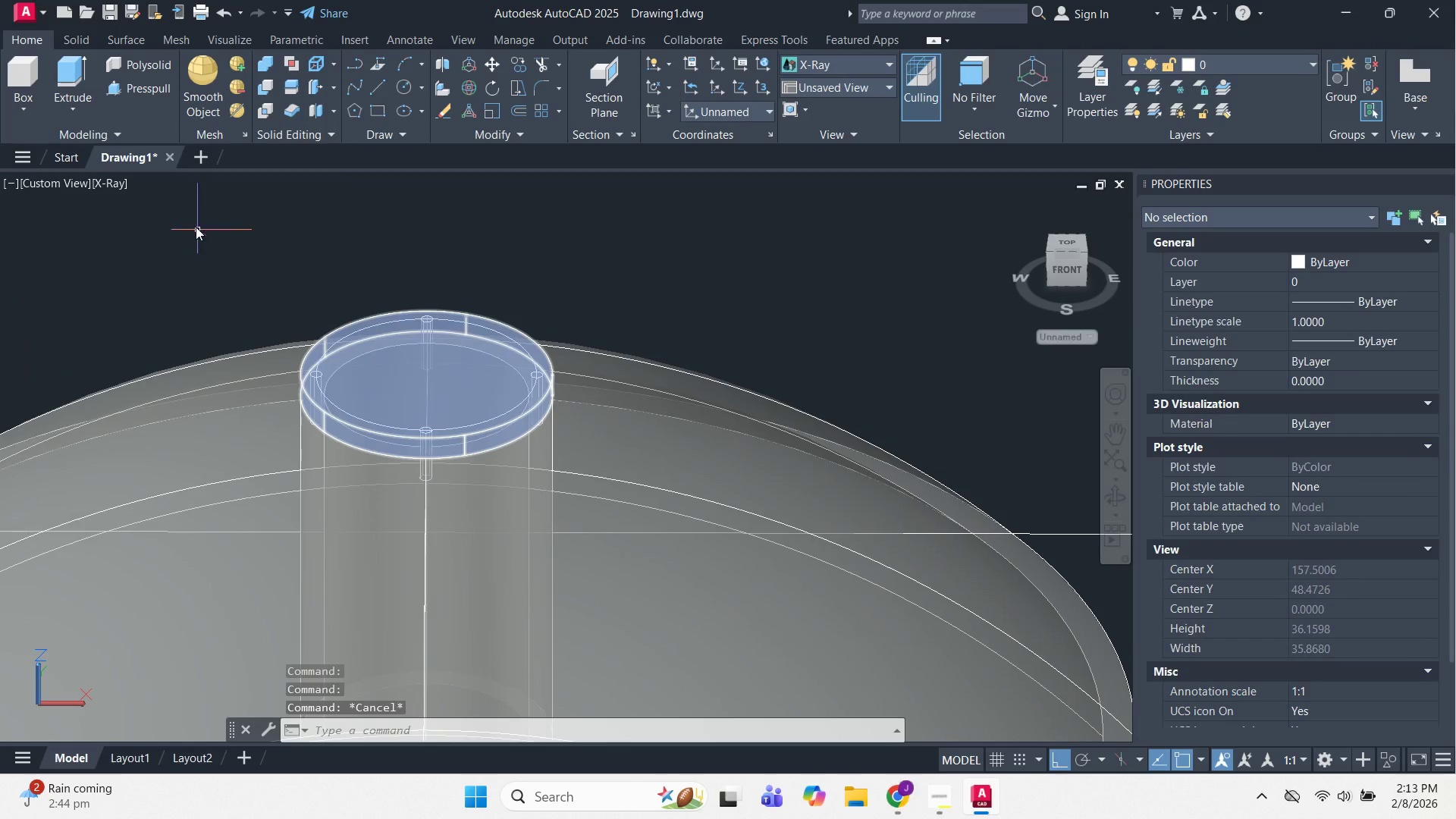 
left_click([185, 209])
 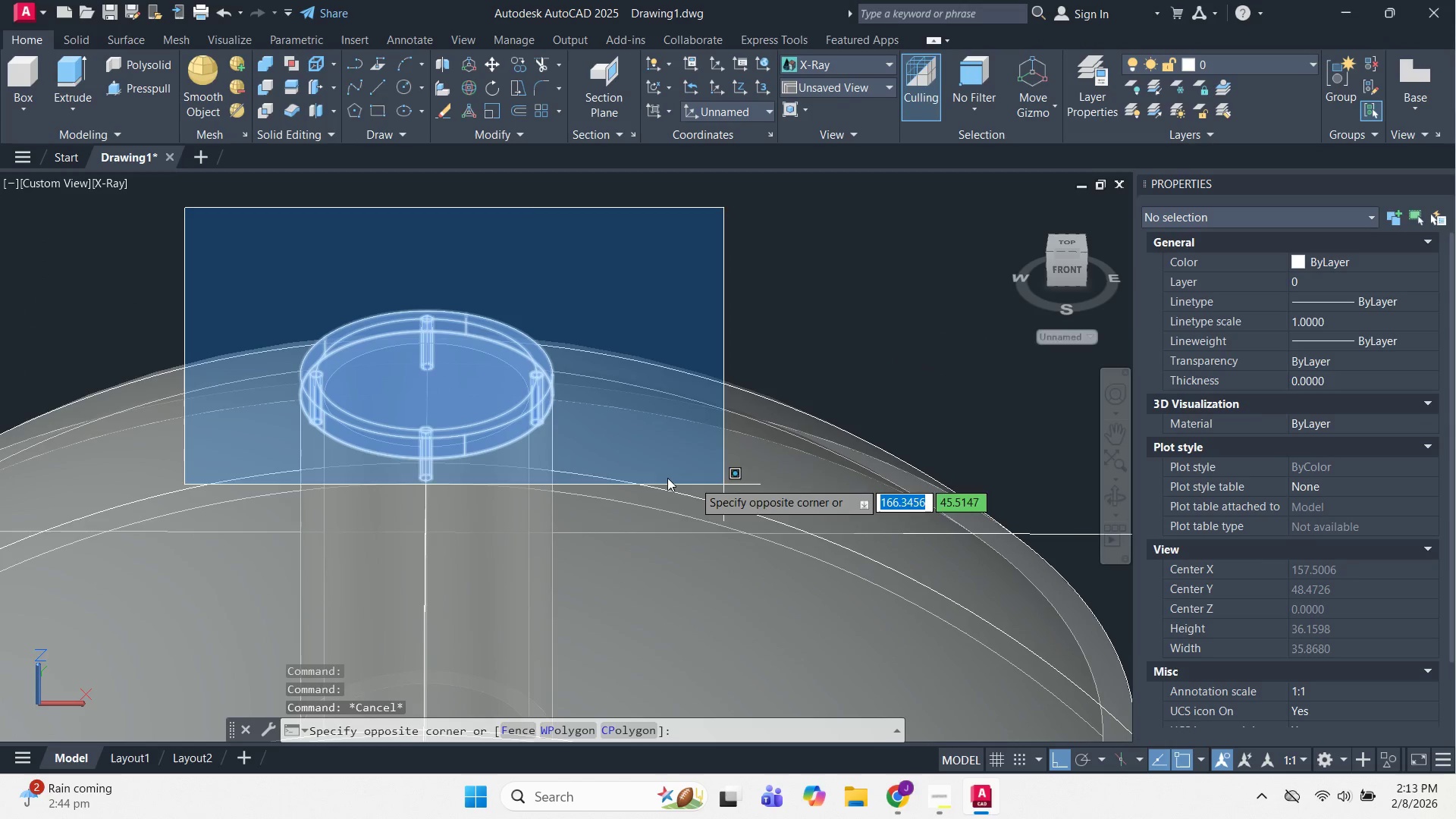 
key(Escape)
 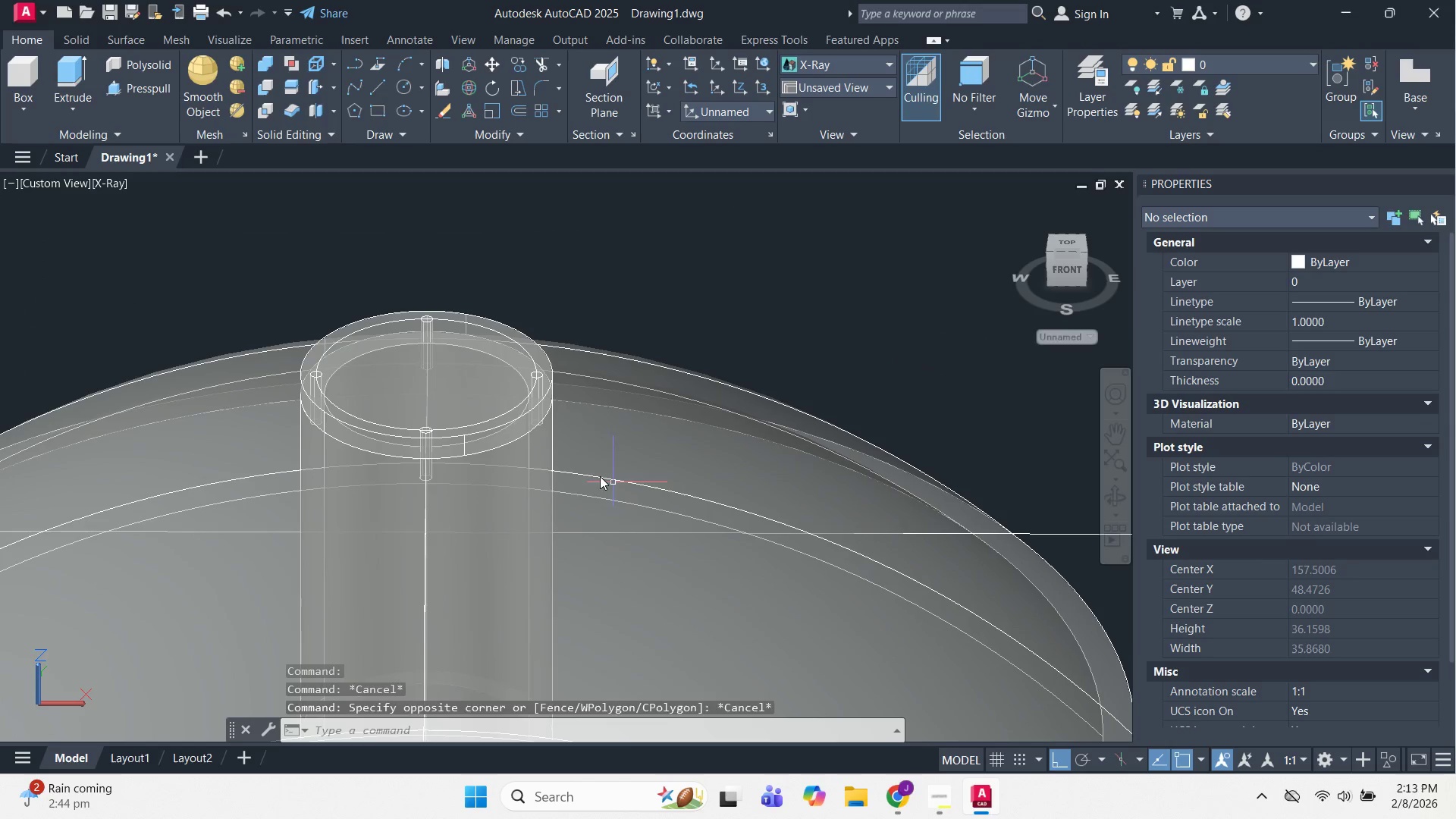 
key(Escape)
 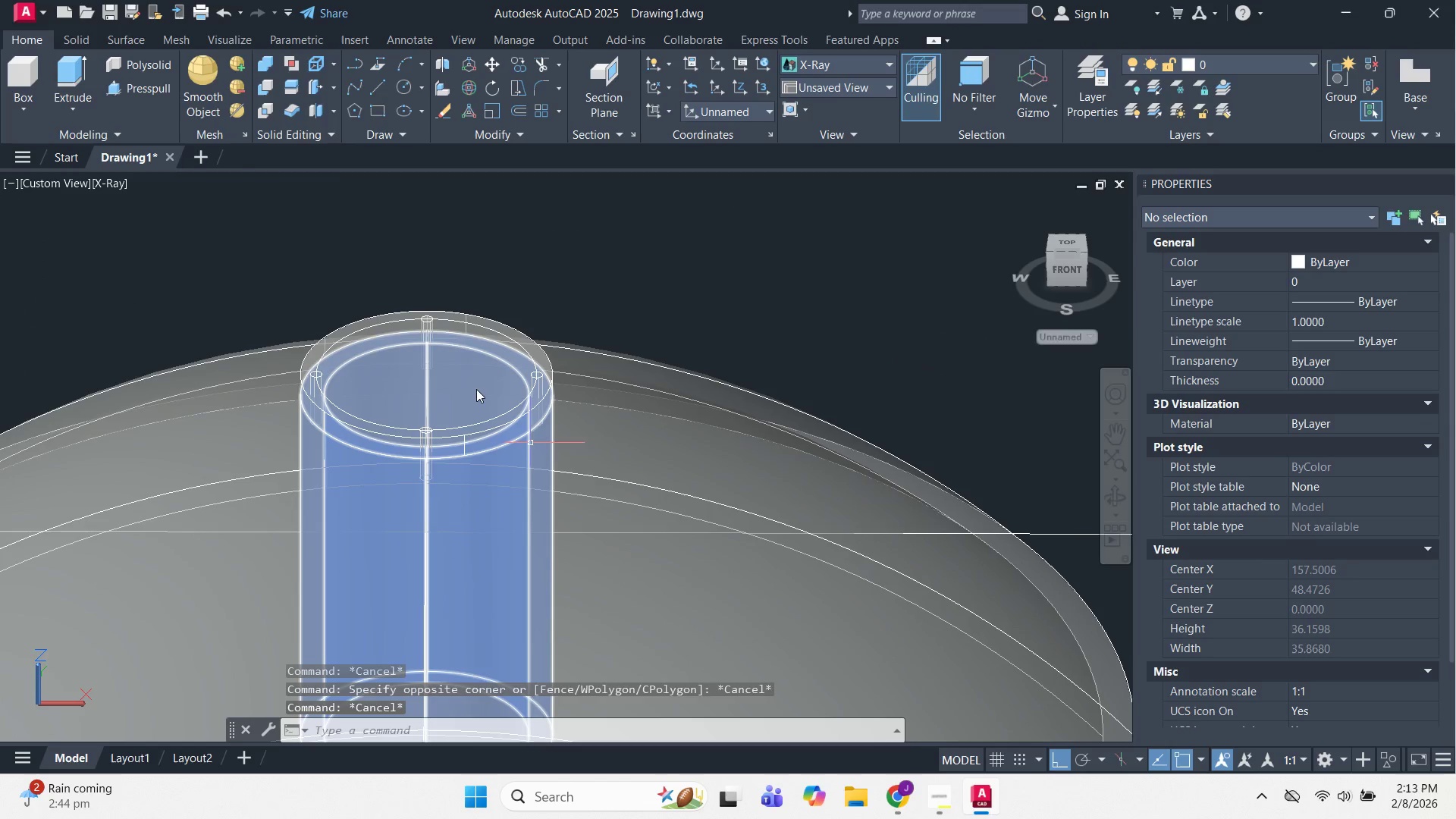 
key(Escape)
 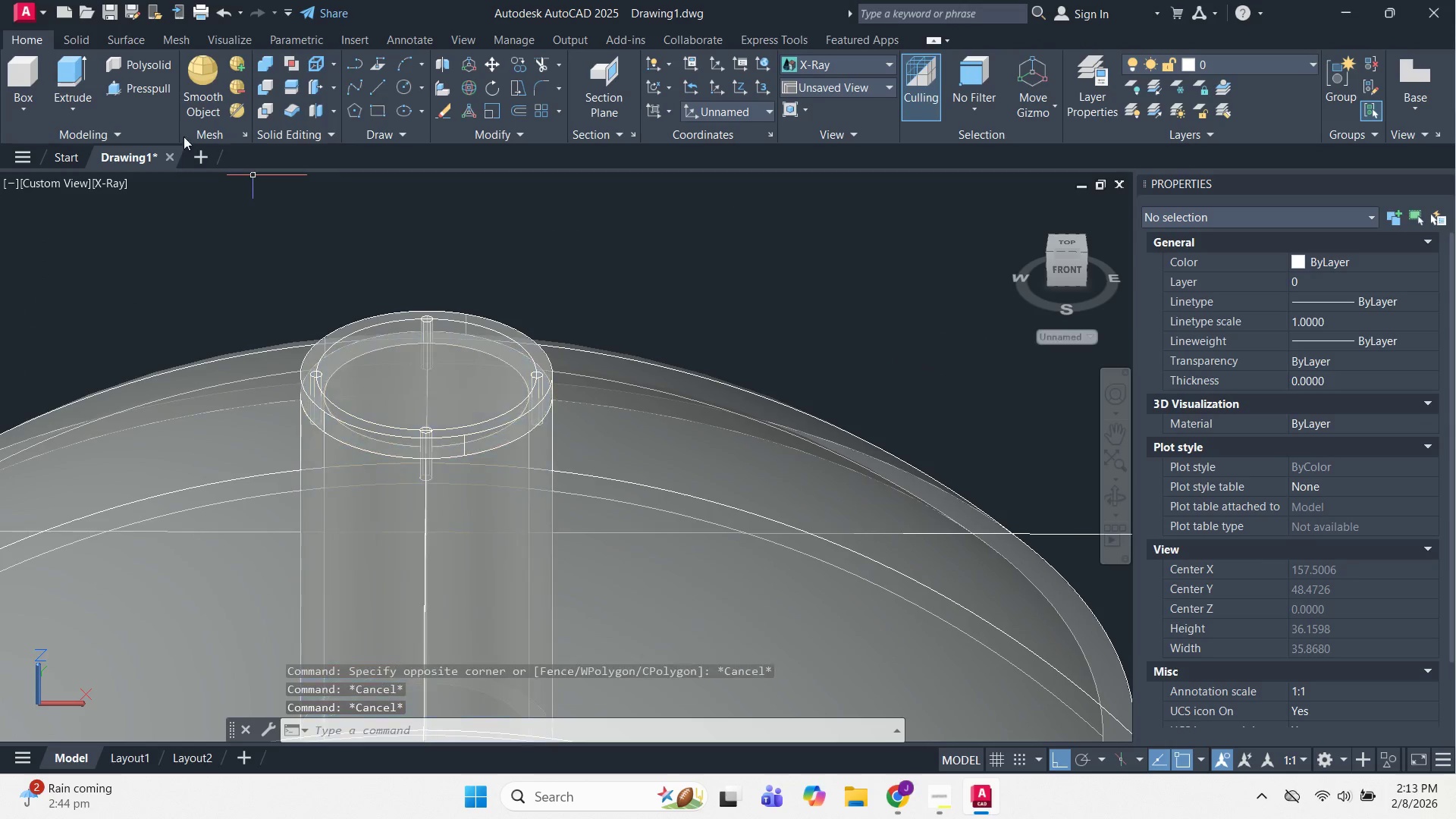 
key(Escape)
 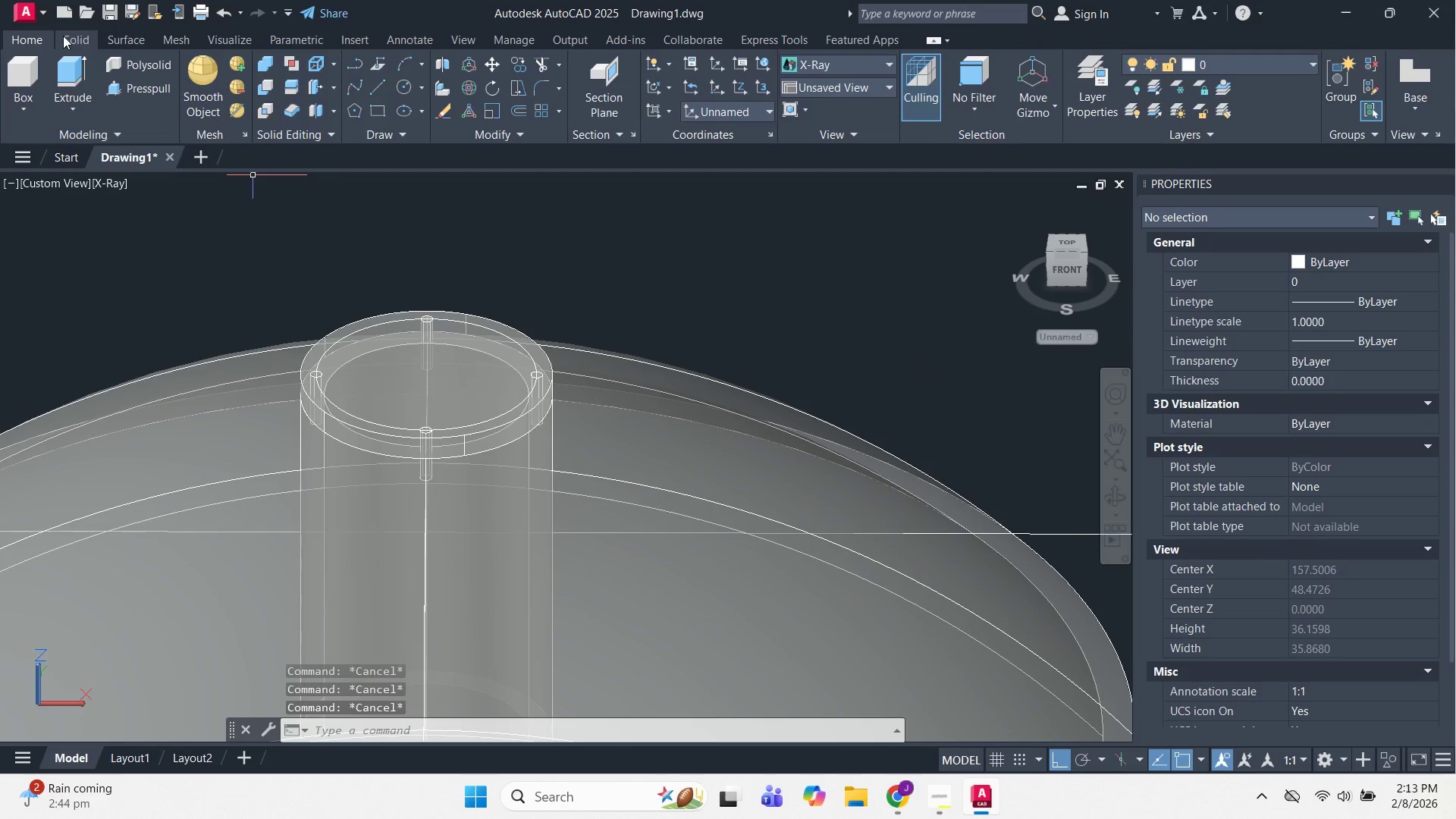 
left_click([75, 32])
 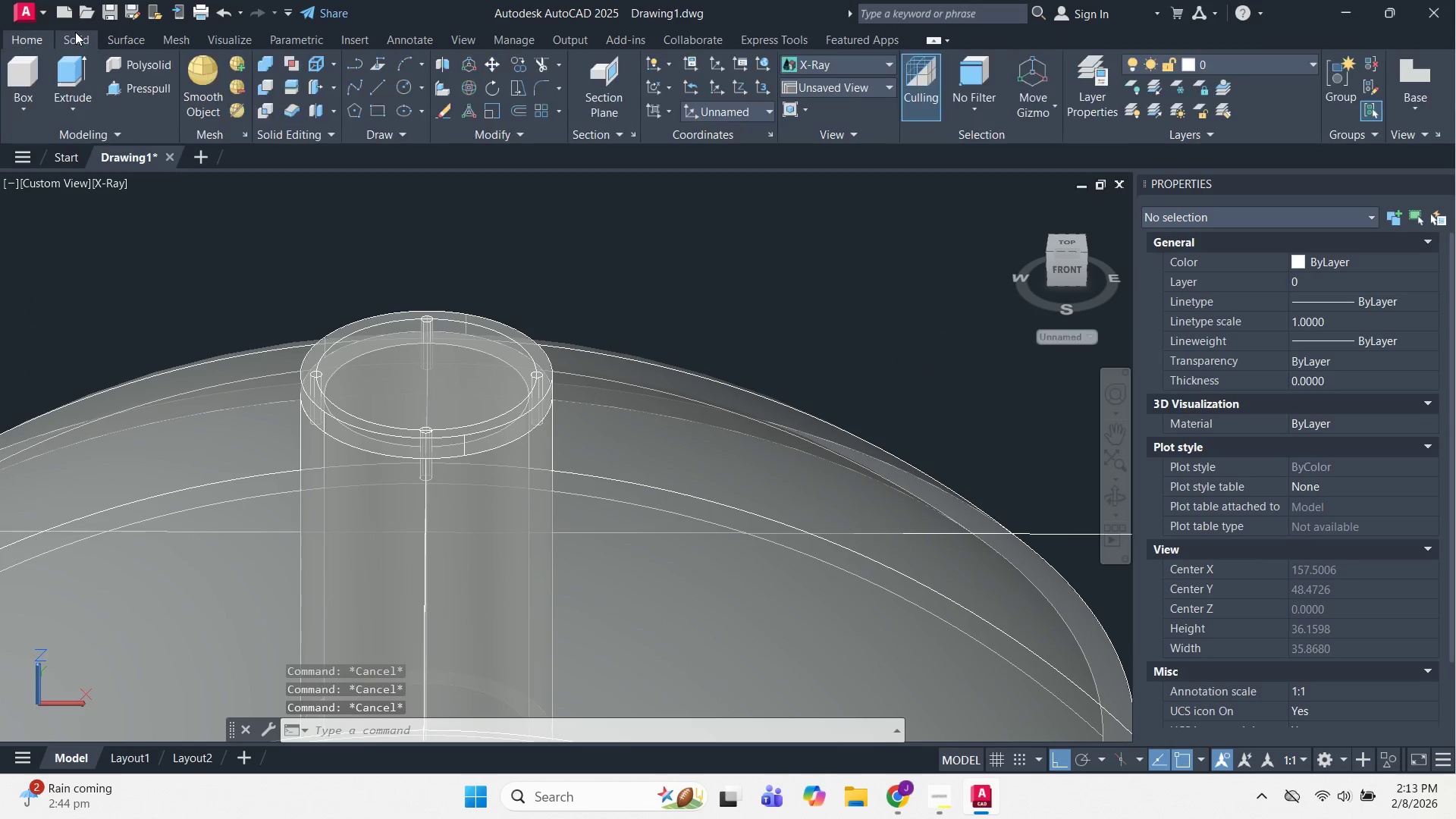 
scroll: coordinate [75, 32], scroll_direction: up, amount: 1.0
 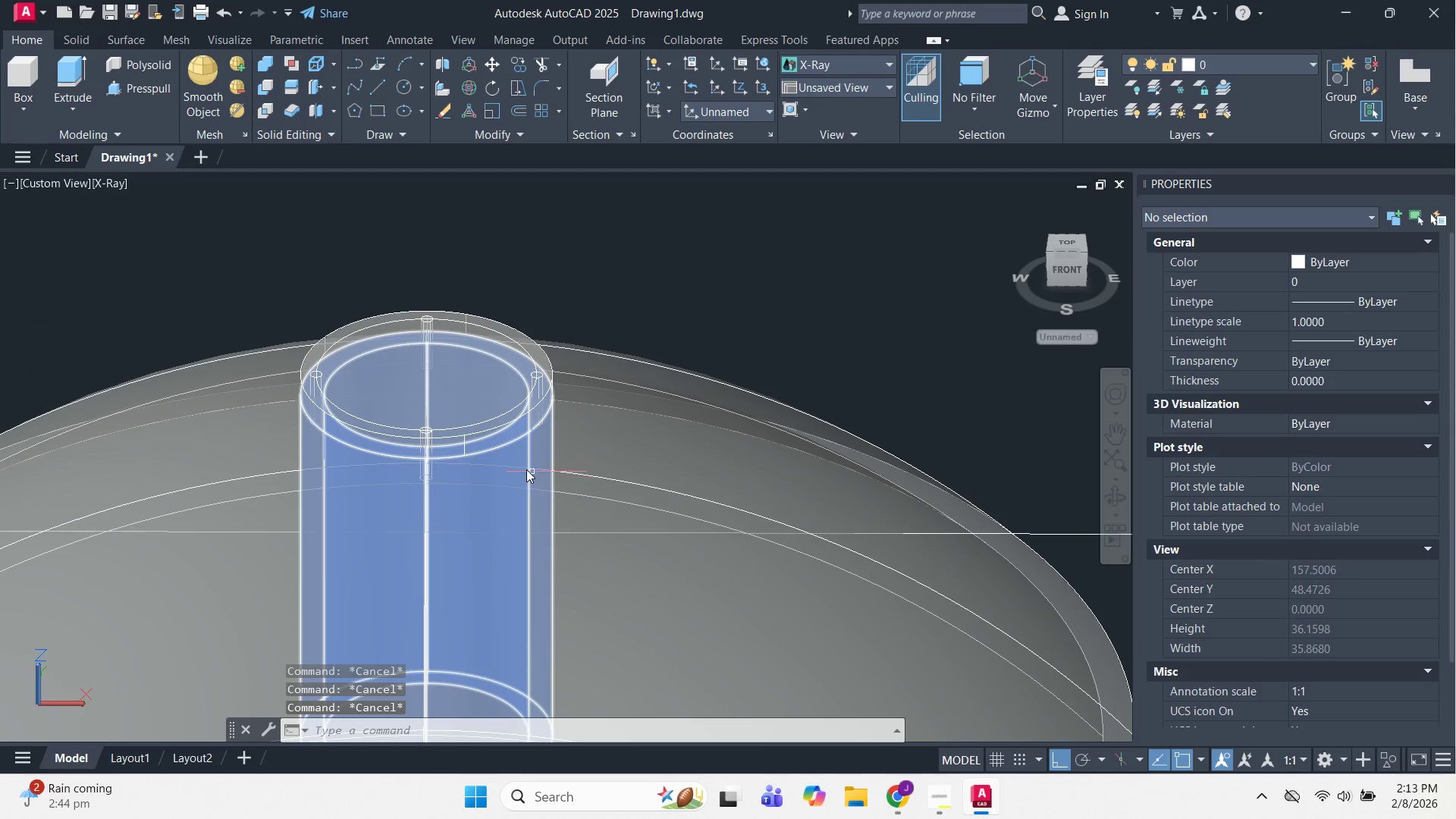 
left_click([526, 471])
 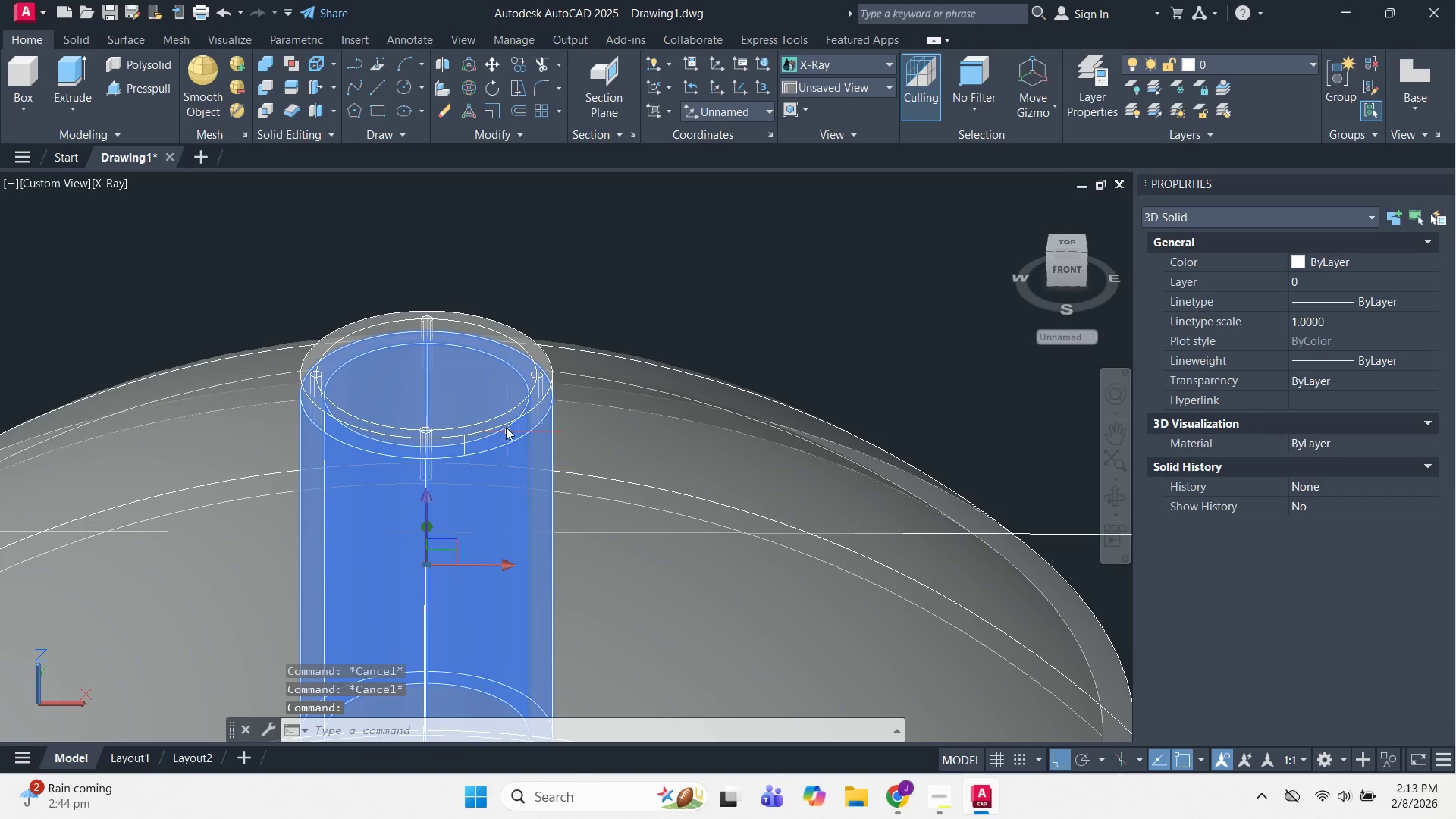 
hold_key(key=ShiftLeft, duration=0.41)
 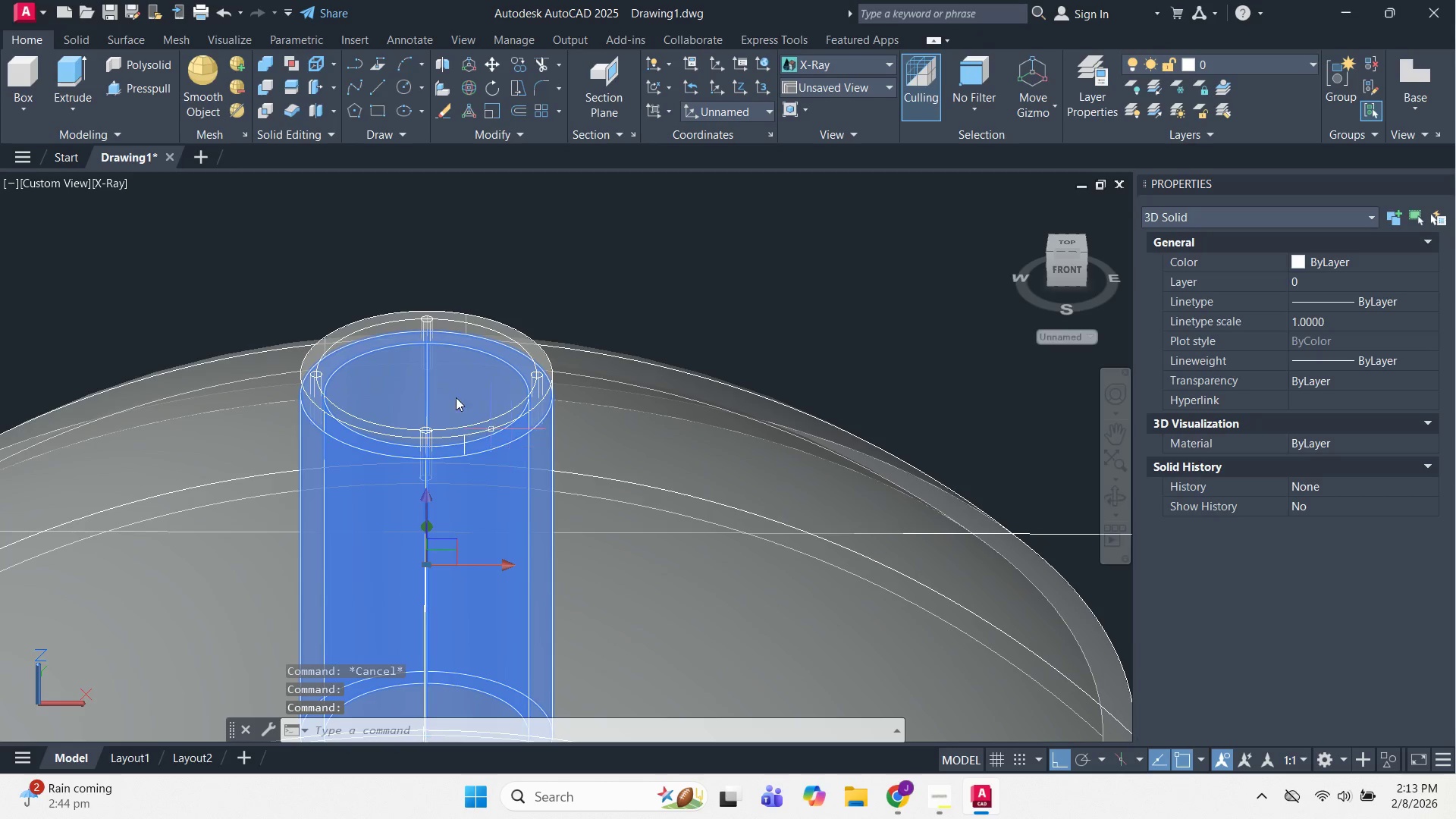 
left_click([447, 384])
 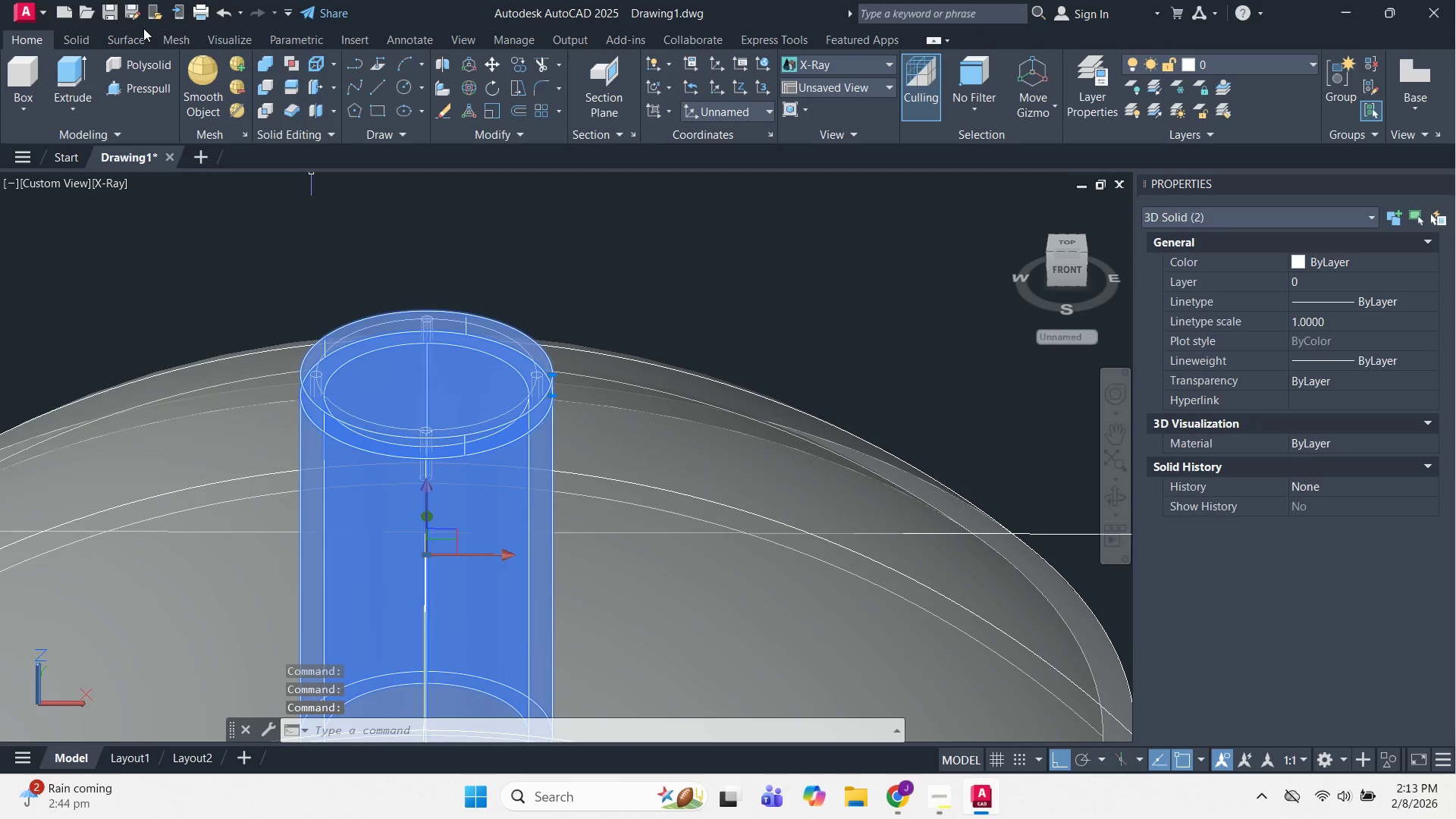 
left_click([89, 34])
 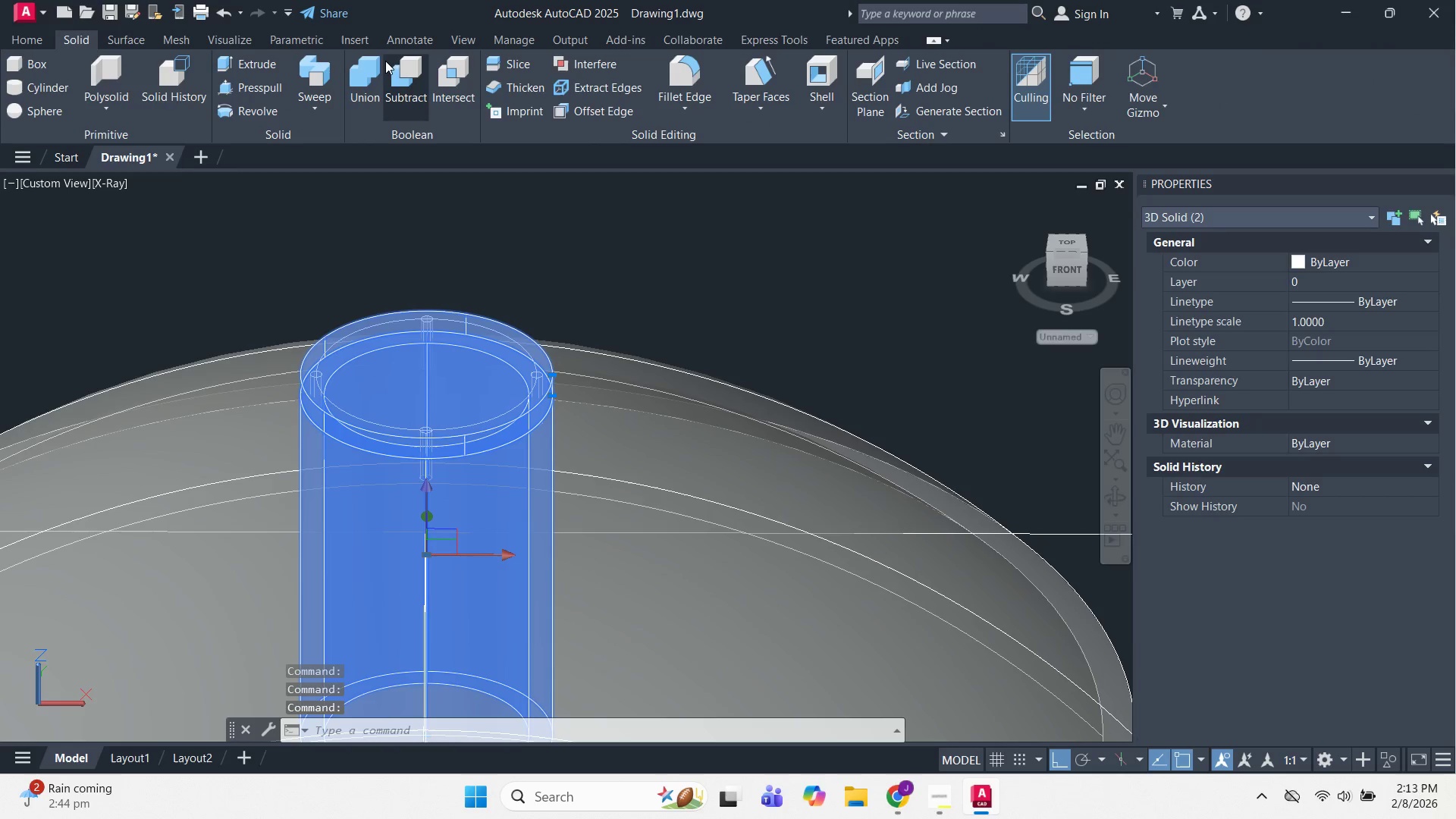 
mouse_move([399, 89])
 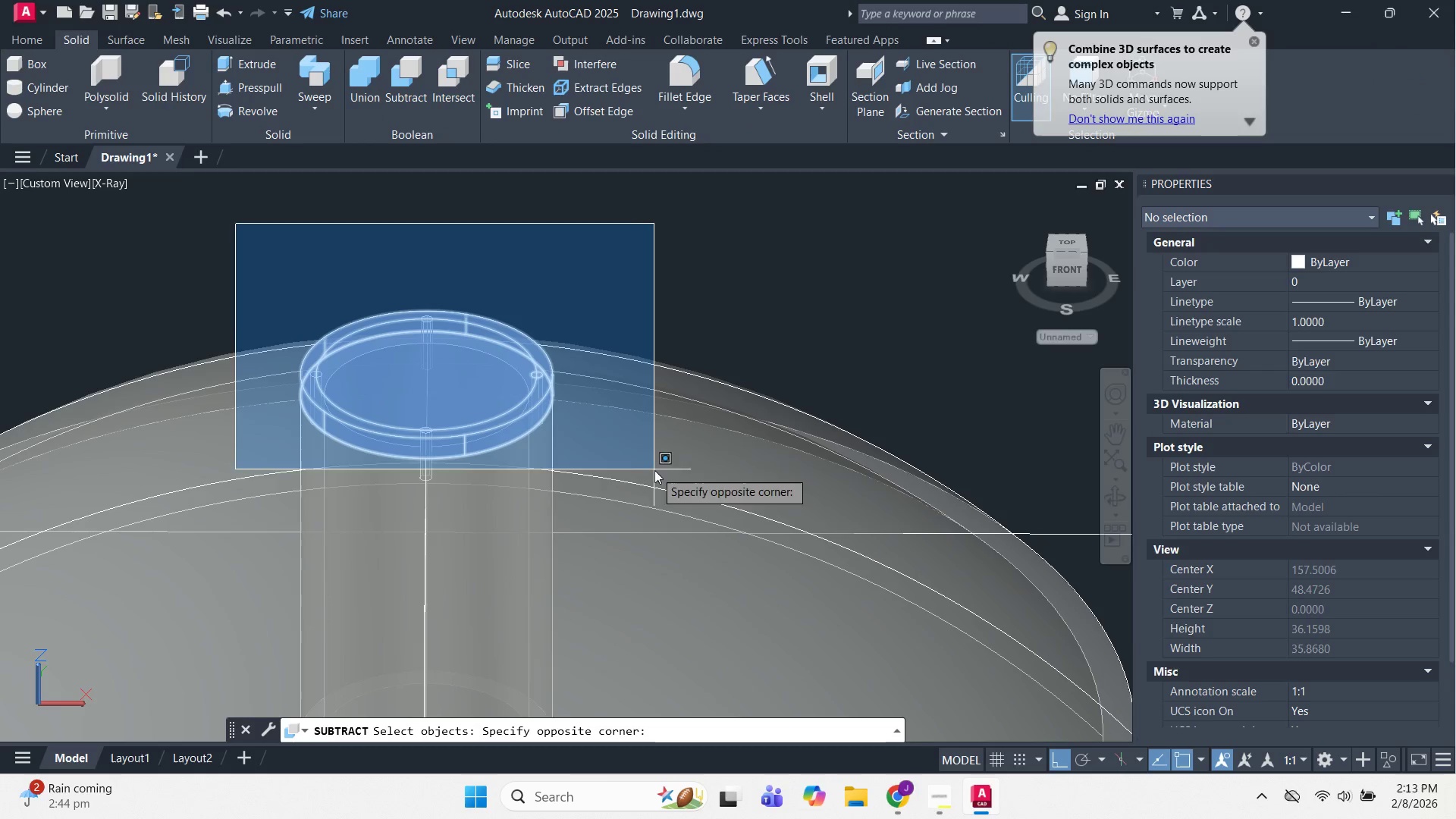 
left_click([647, 529])
 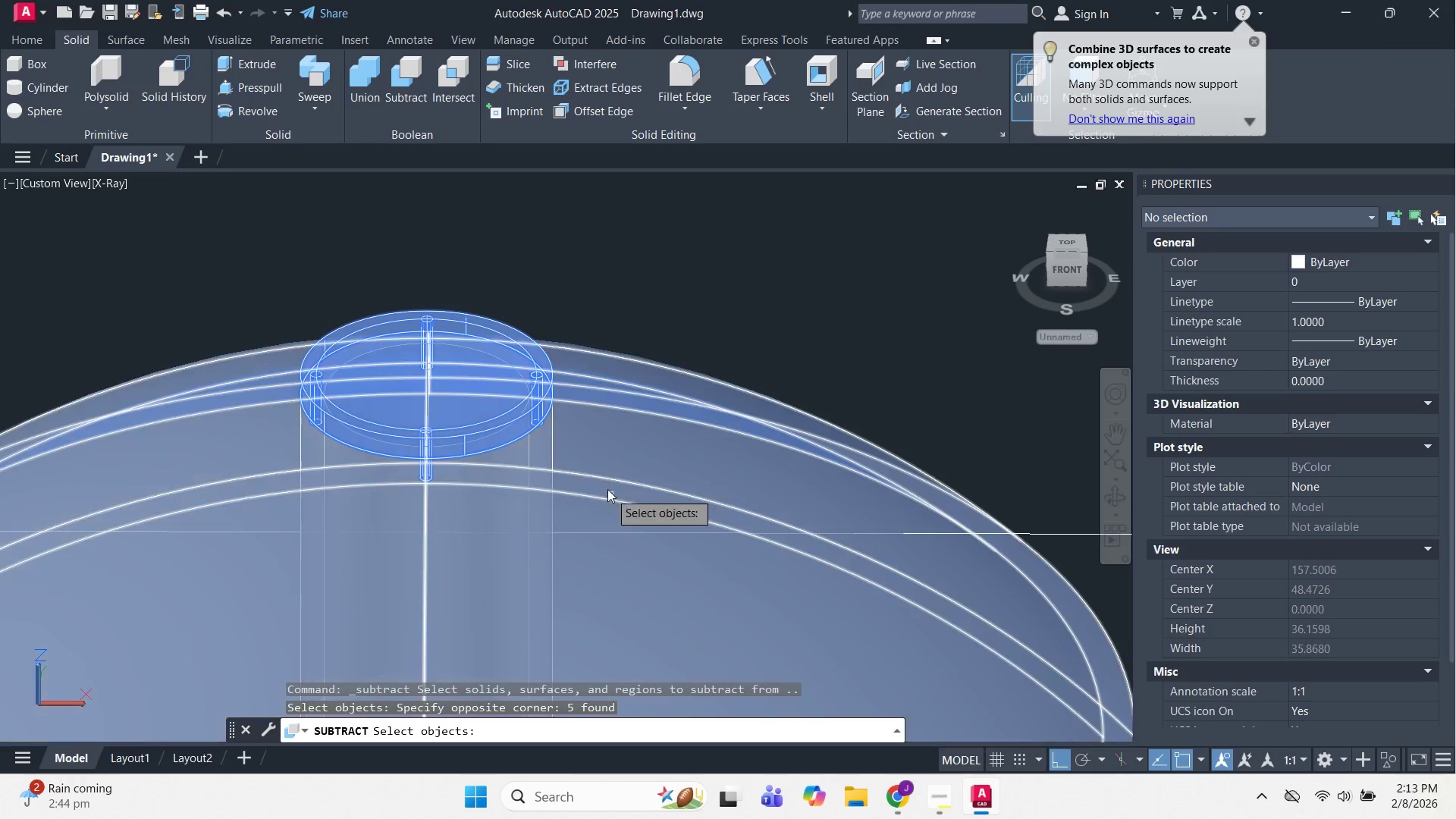 
hold_key(key=ShiftLeft, duration=0.88)
left_click([530, 488])
 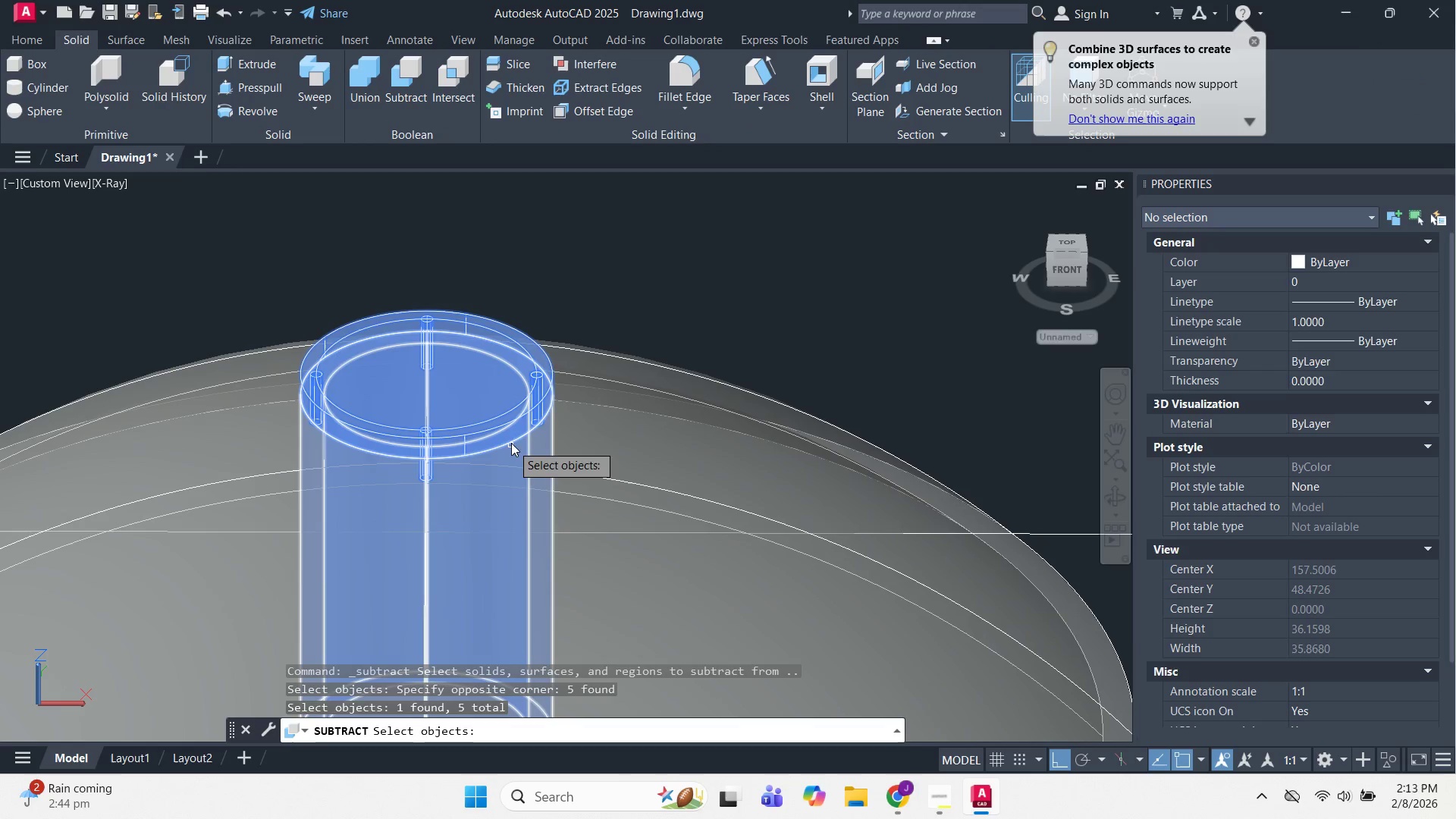 
double_click([502, 423])
 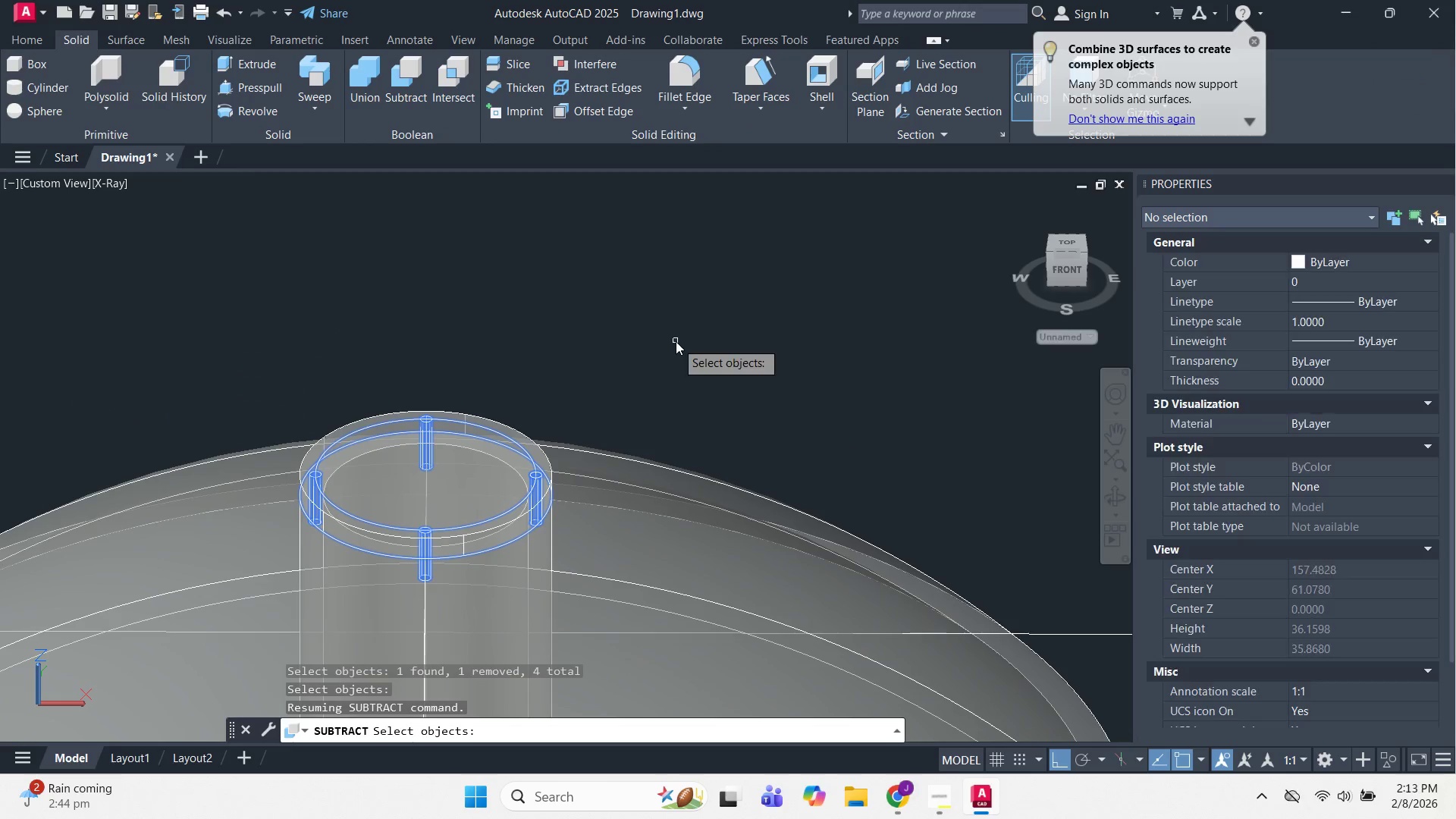 
key(Space)
 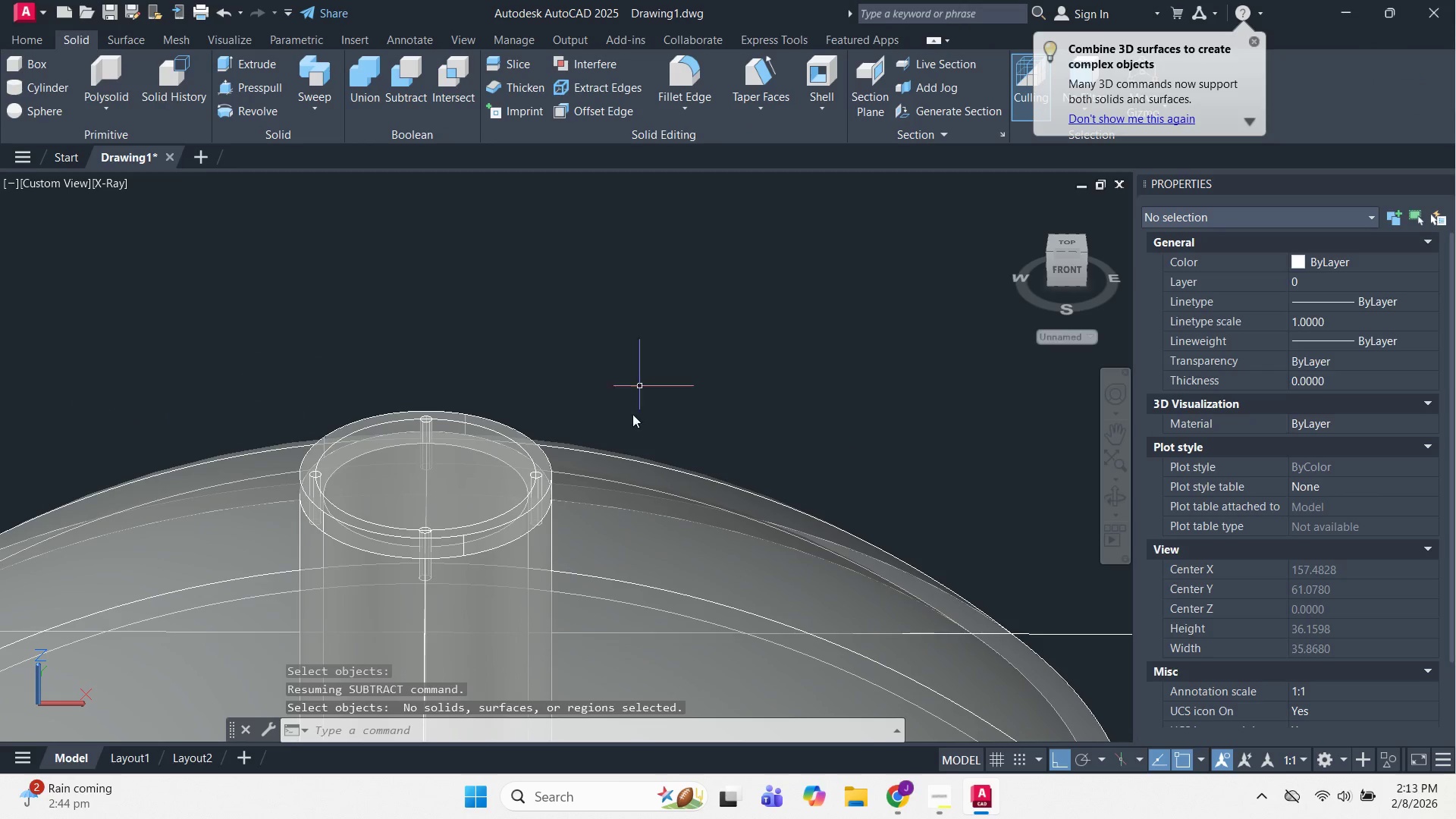 
key(Escape)
 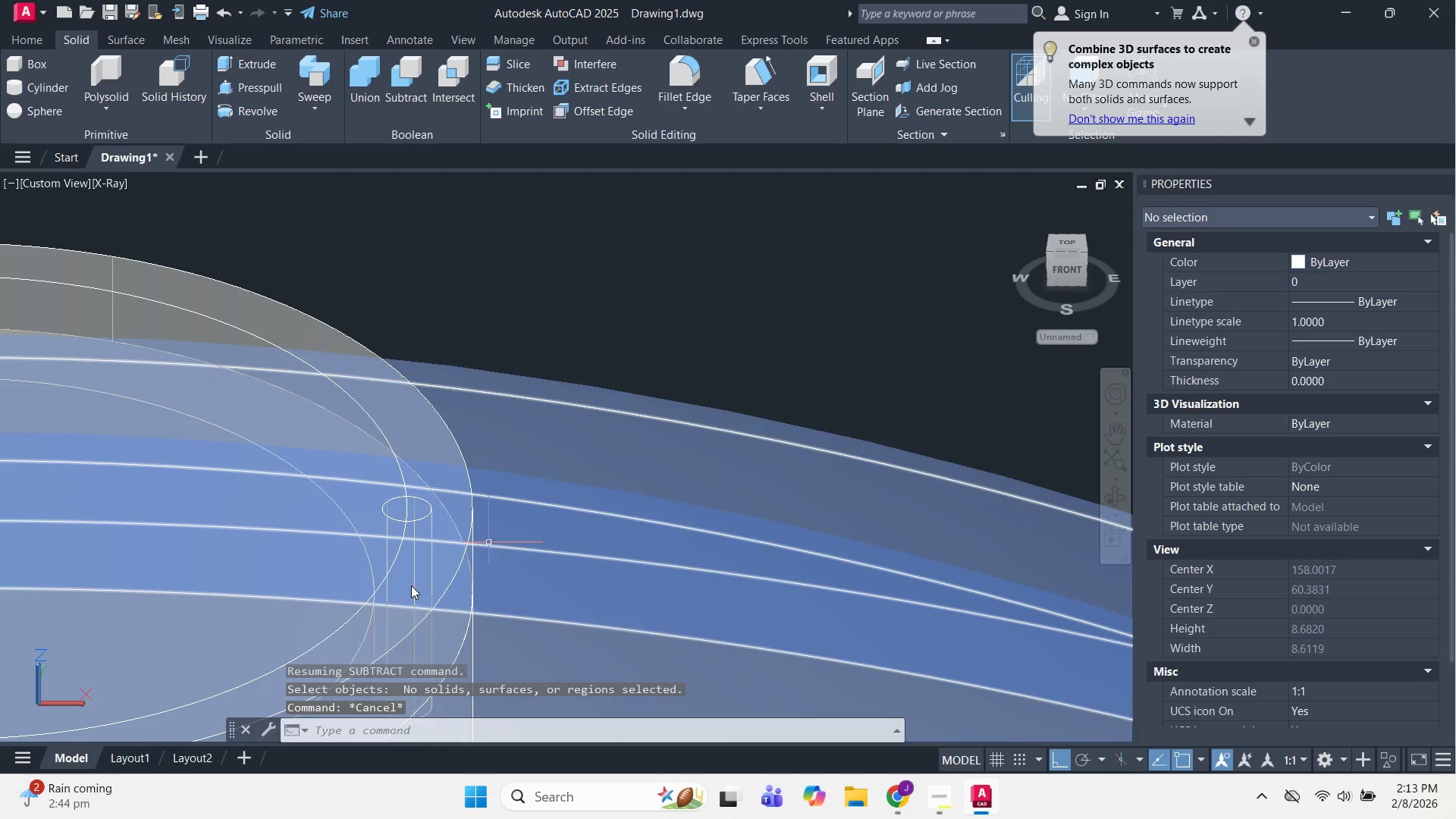 
hold_key(key=ShiftLeft, duration=1.51)
 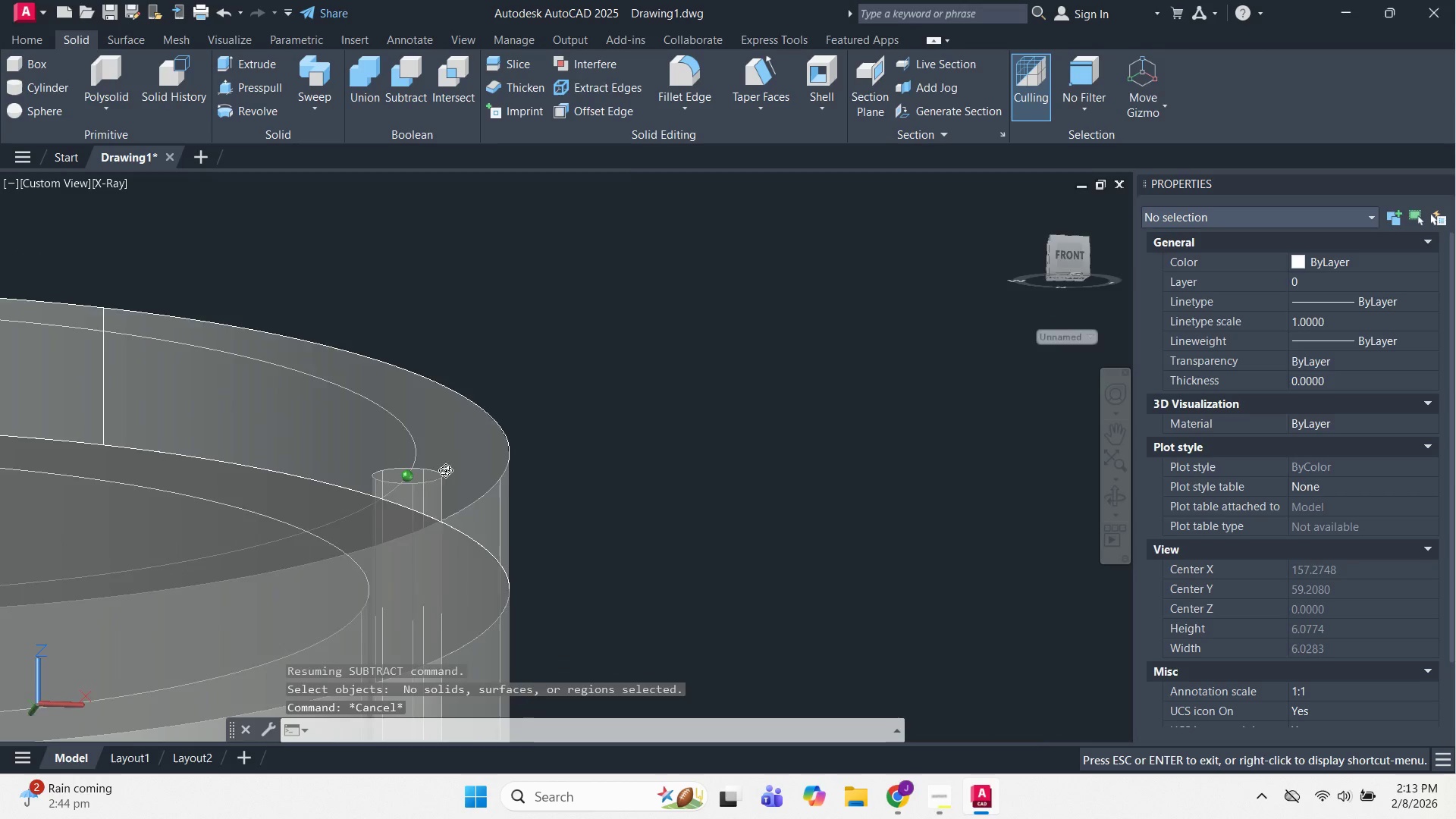 
scroll: coordinate [406, 587], scroll_direction: up, amount: 5.0
 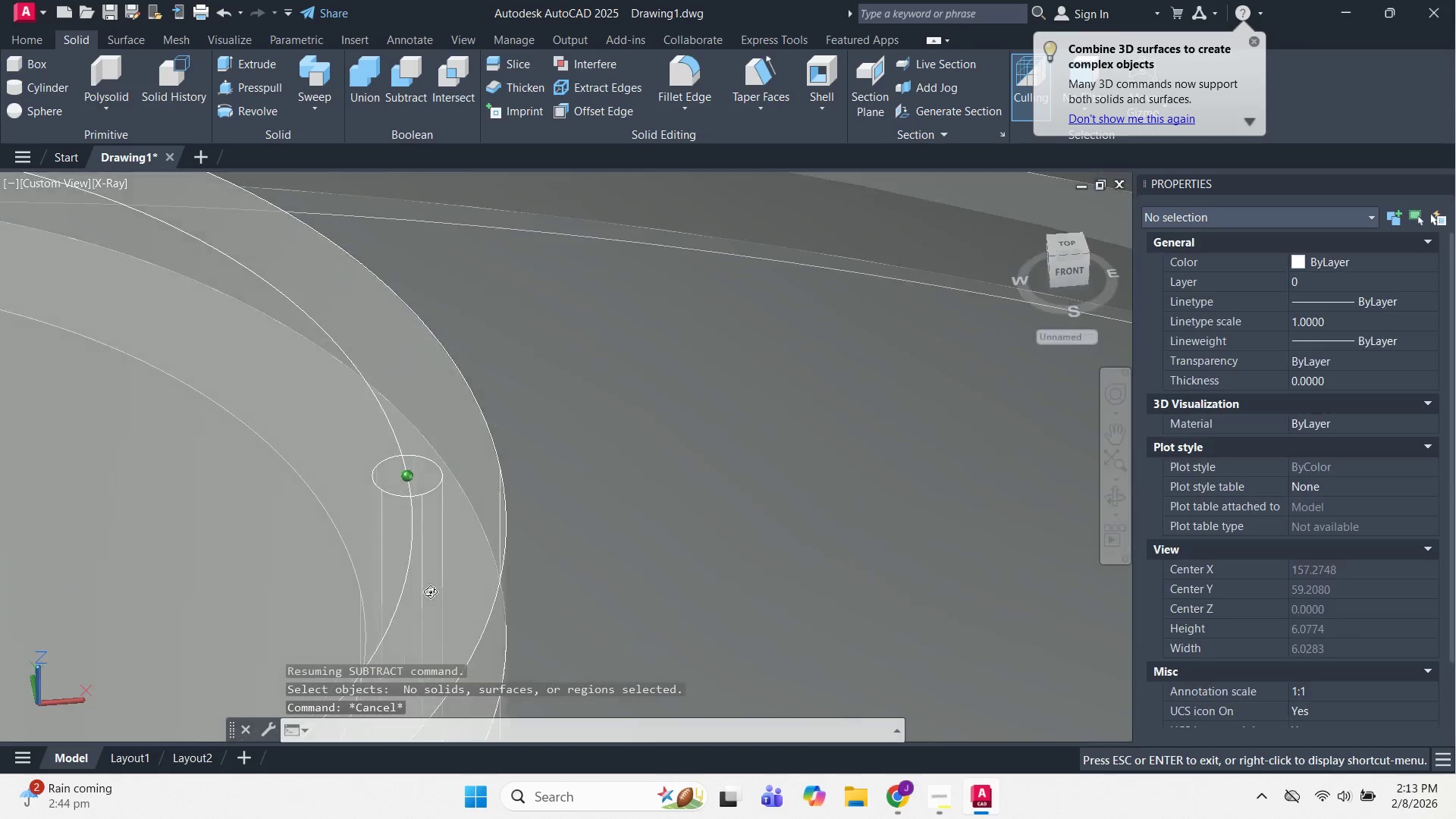 
hold_key(key=ShiftLeft, duration=1.19)
 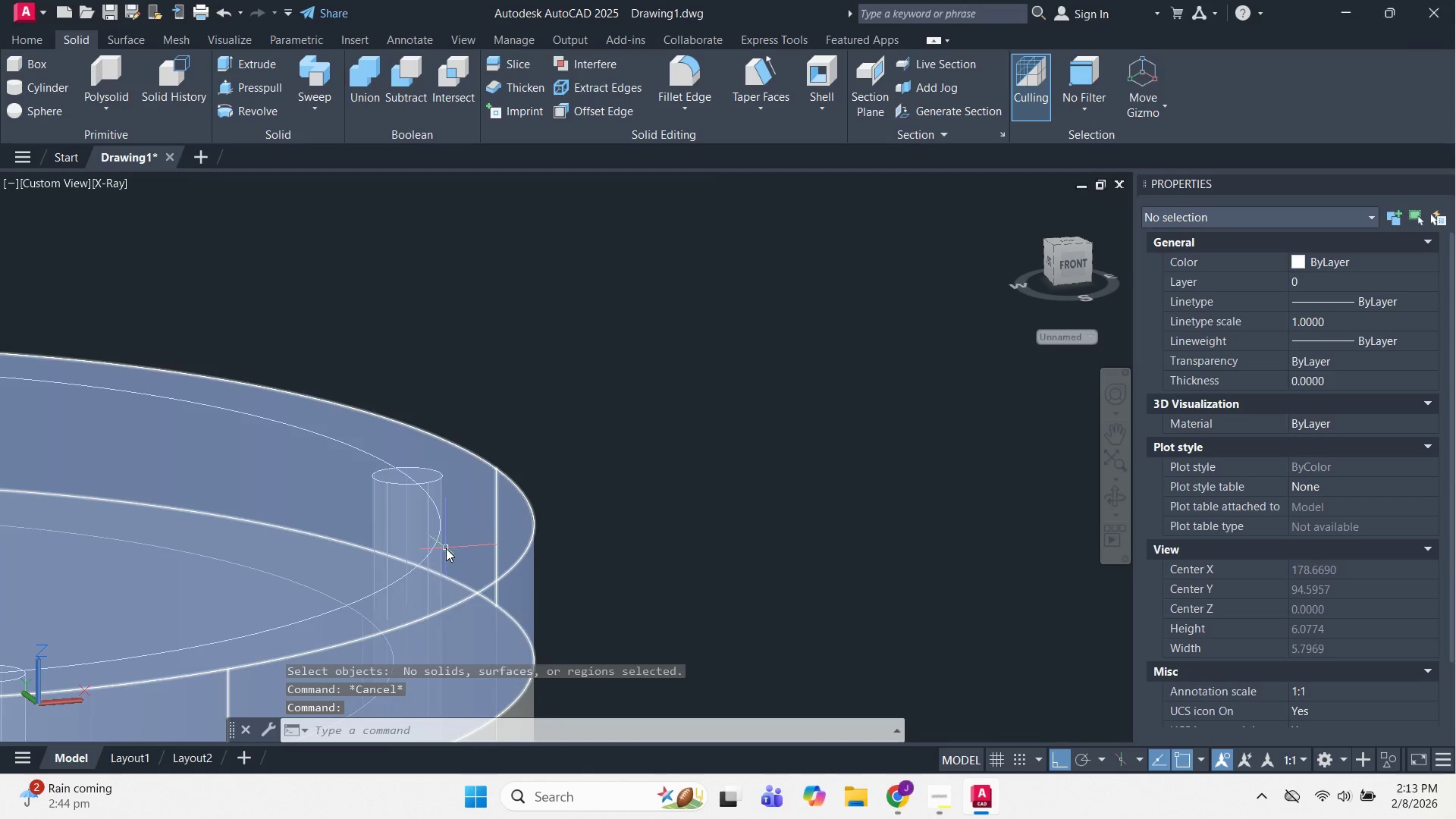 
key(Control+Z)
 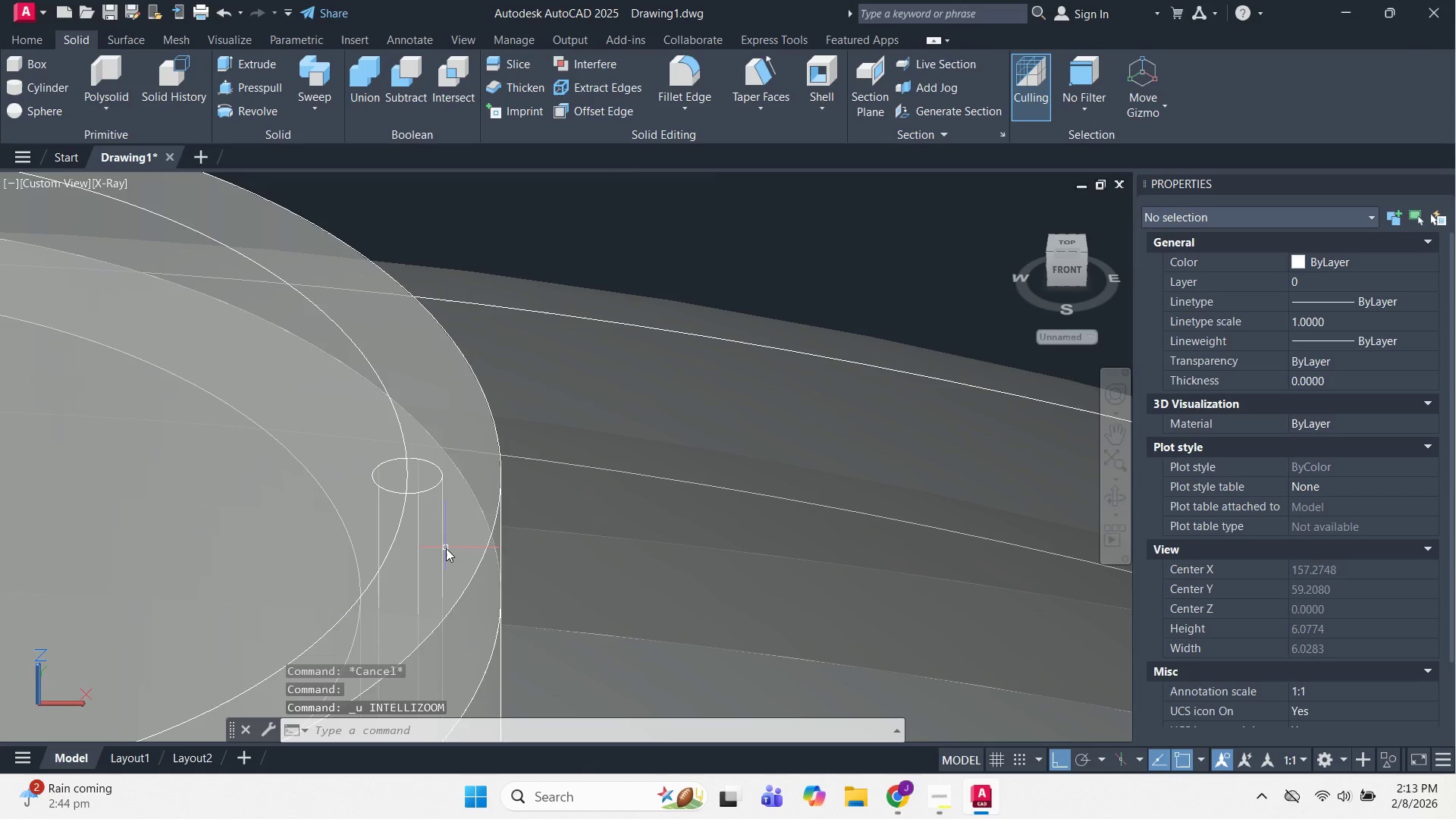 
key(Control+Z)
 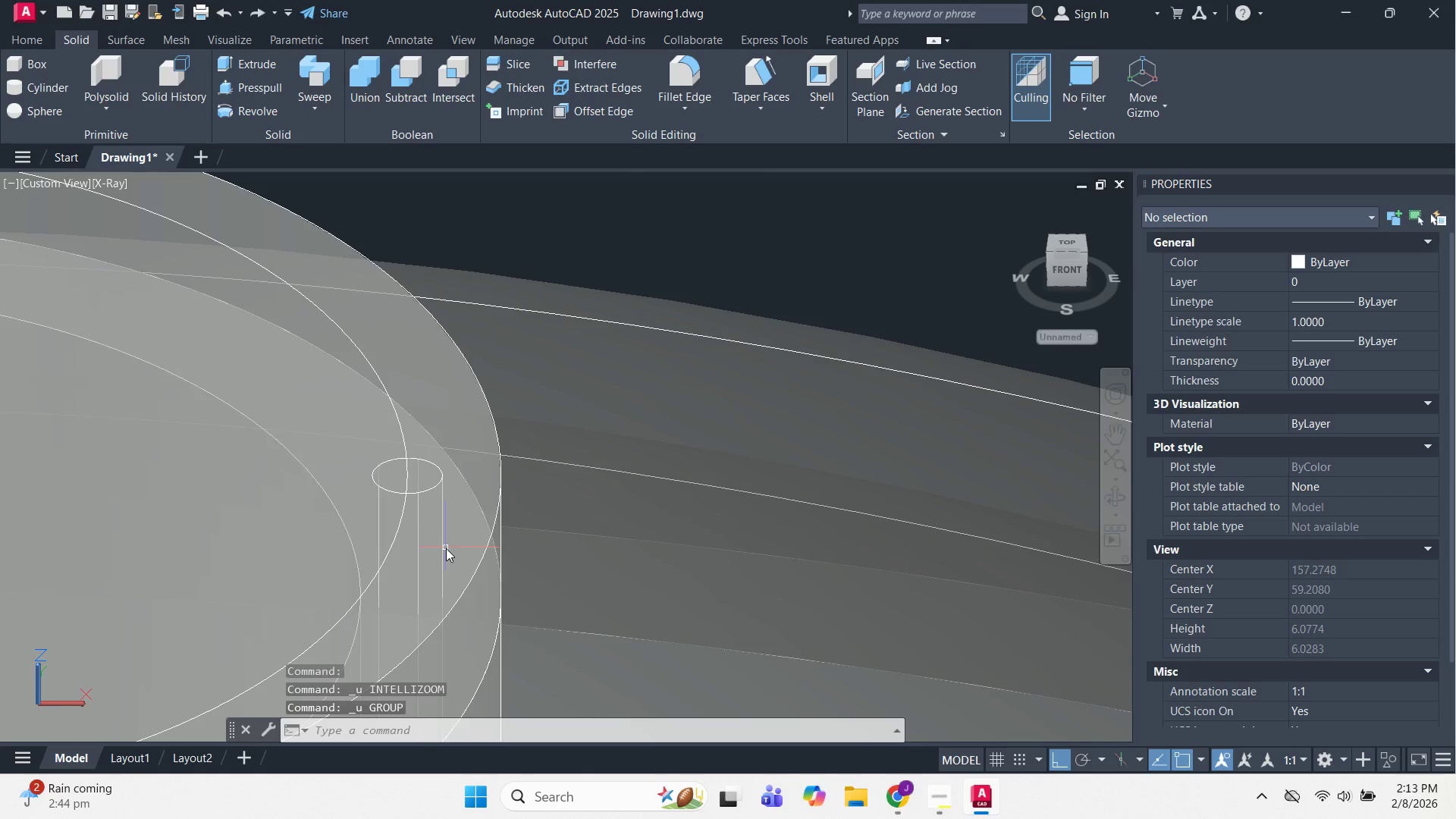 
key(Control+Z)
 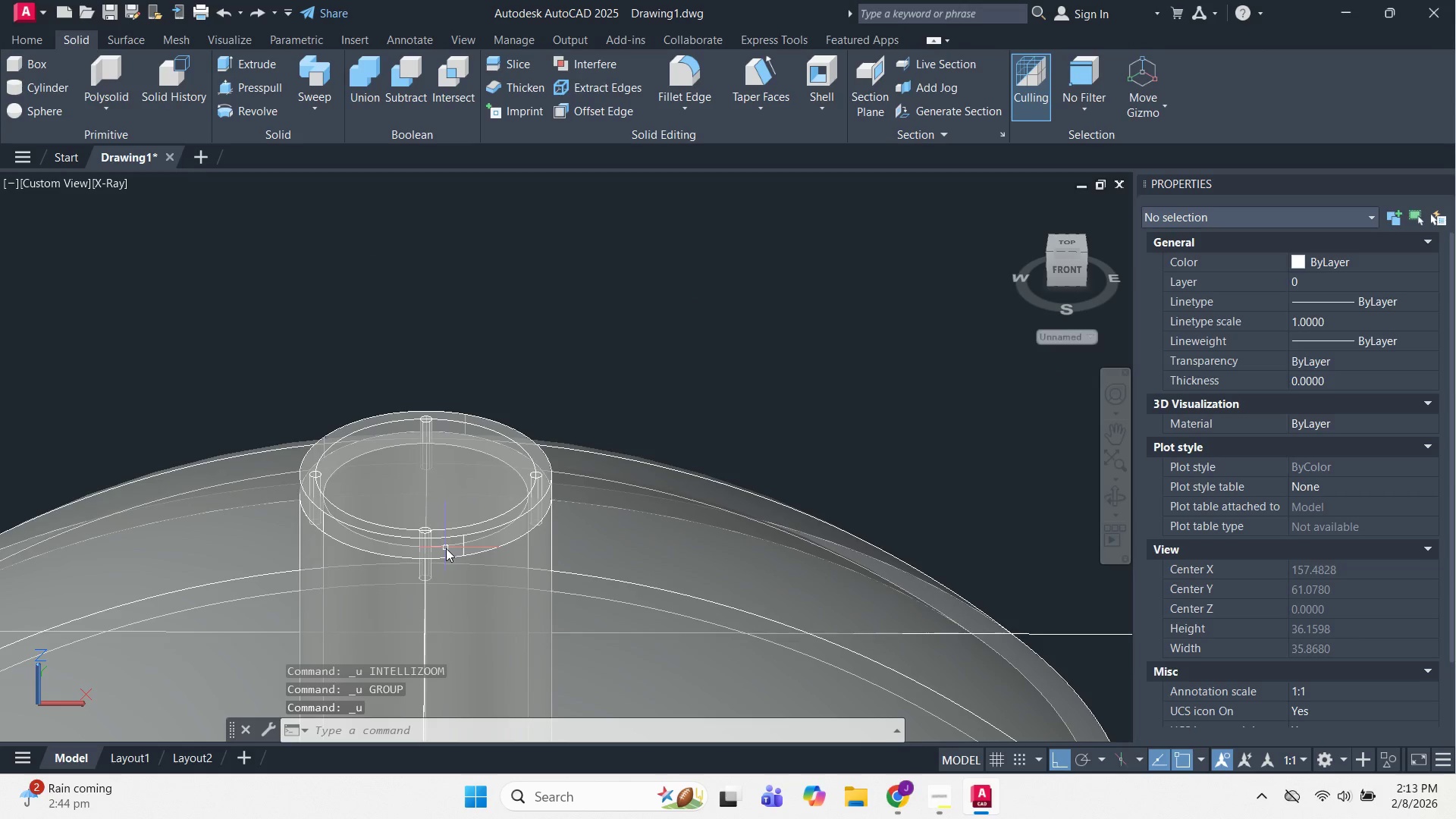 
key(Control+Z)
 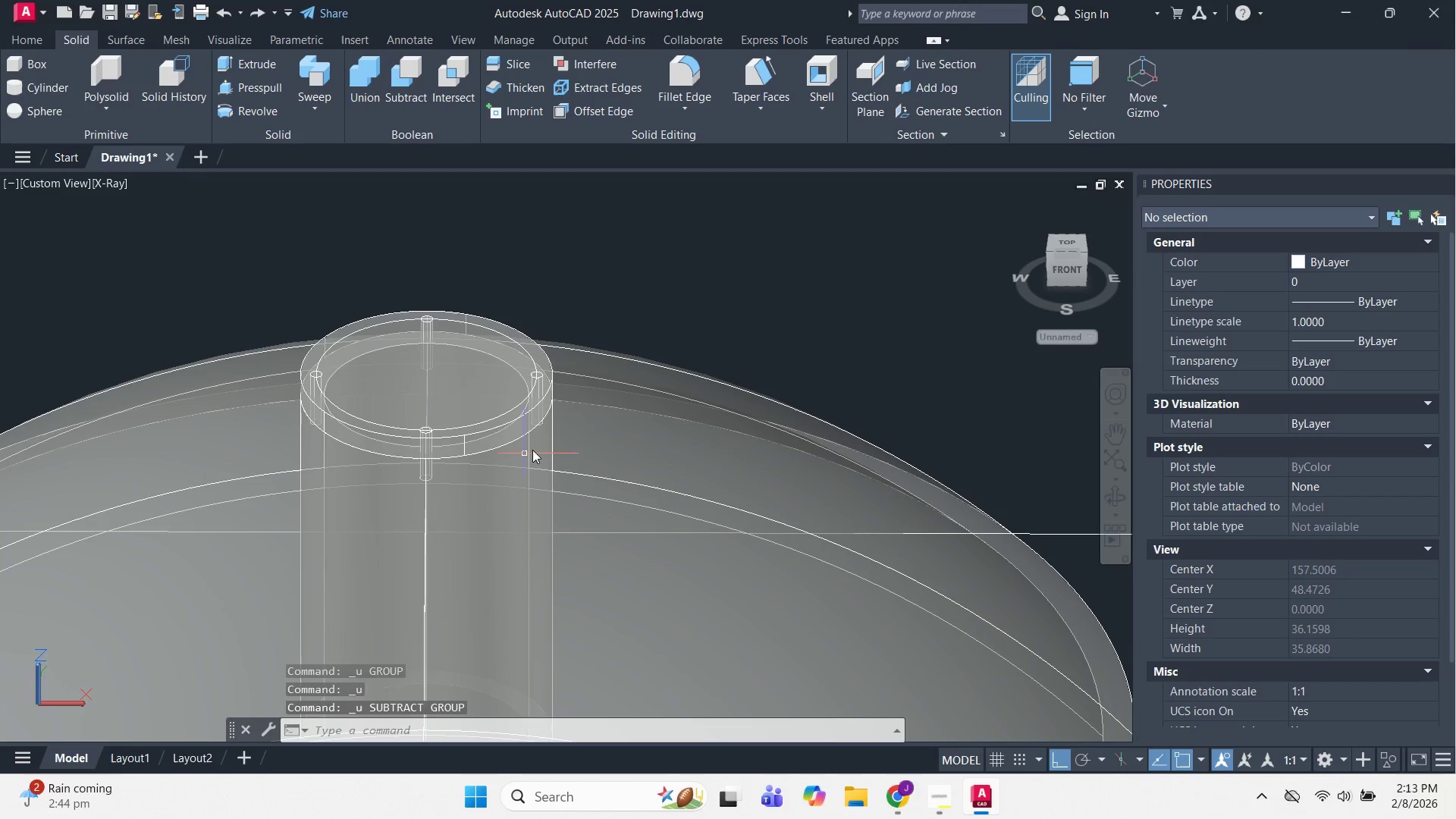 
key(Escape)
 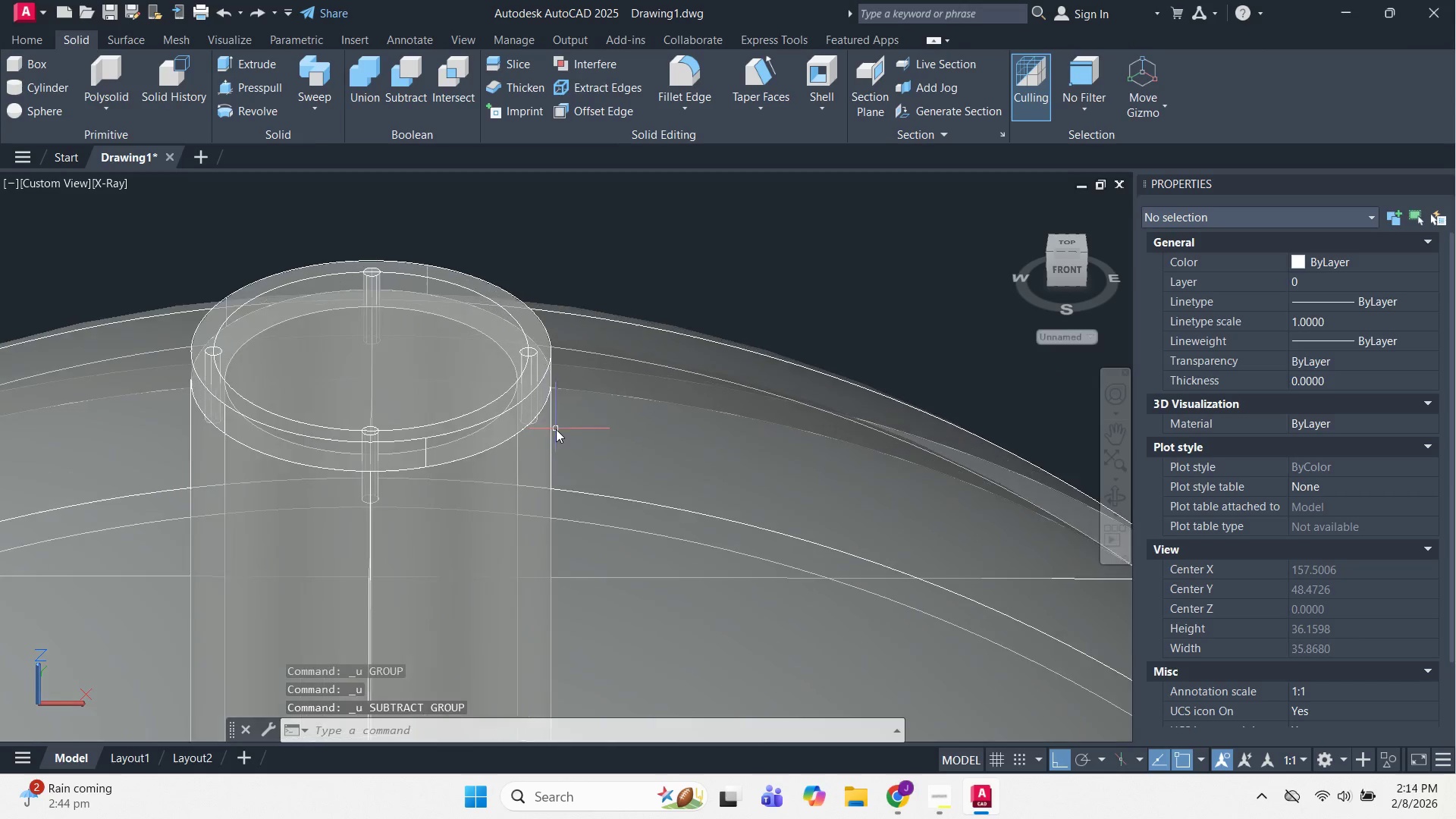 
left_click([541, 360])
 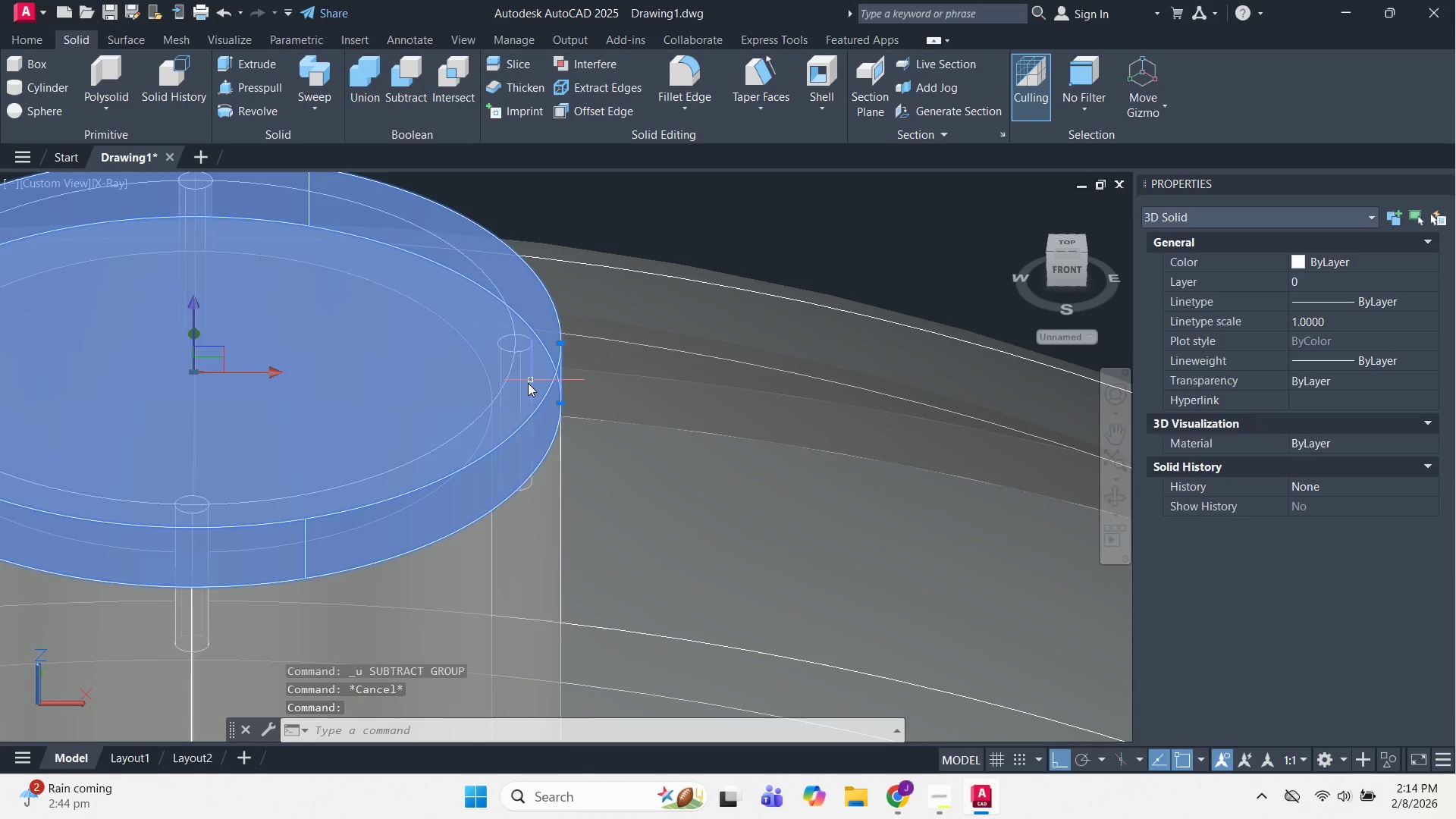 
key(Escape)
 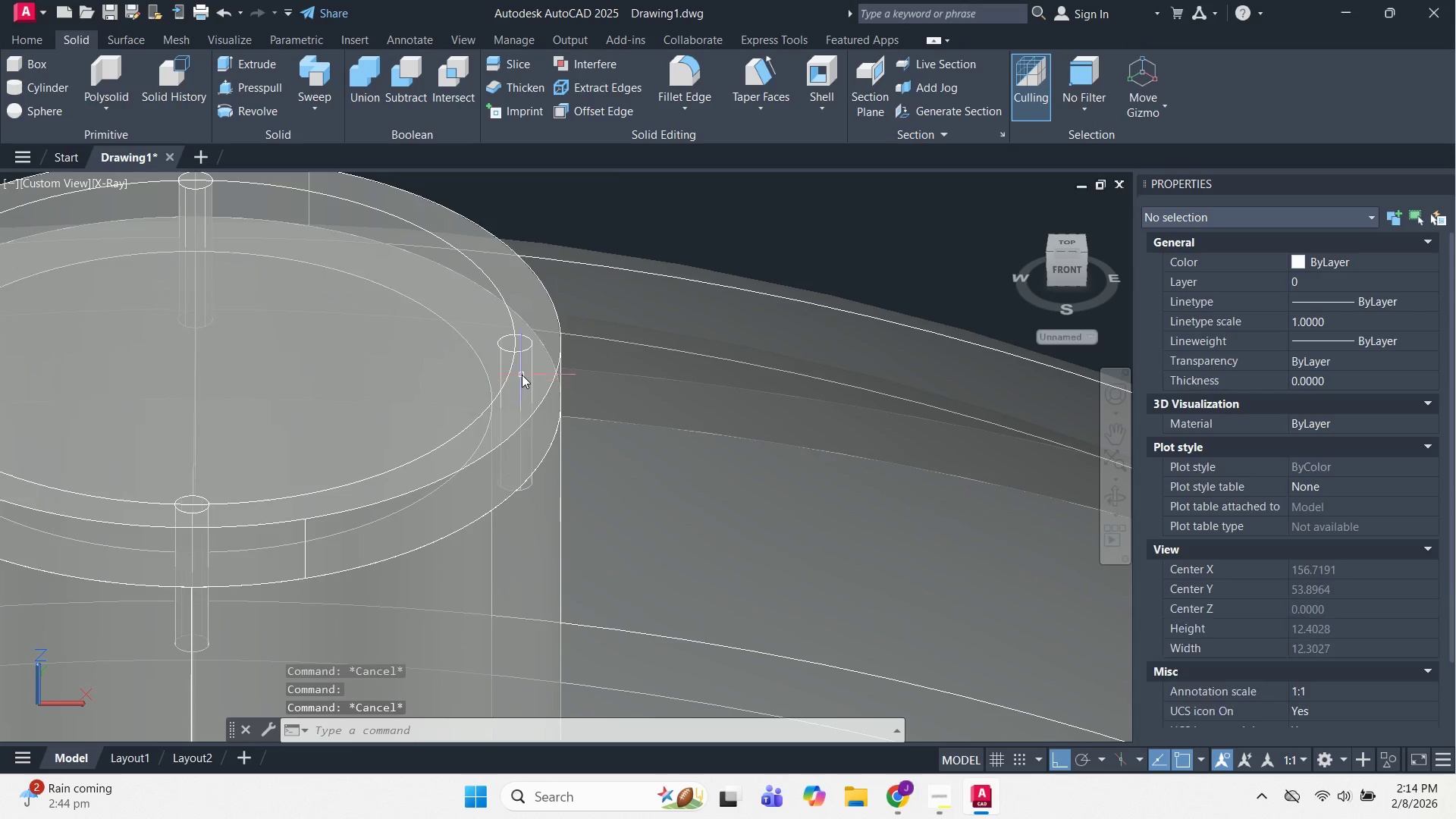 
scroll: coordinate [541, 360], scroll_direction: up, amount: 3.0
 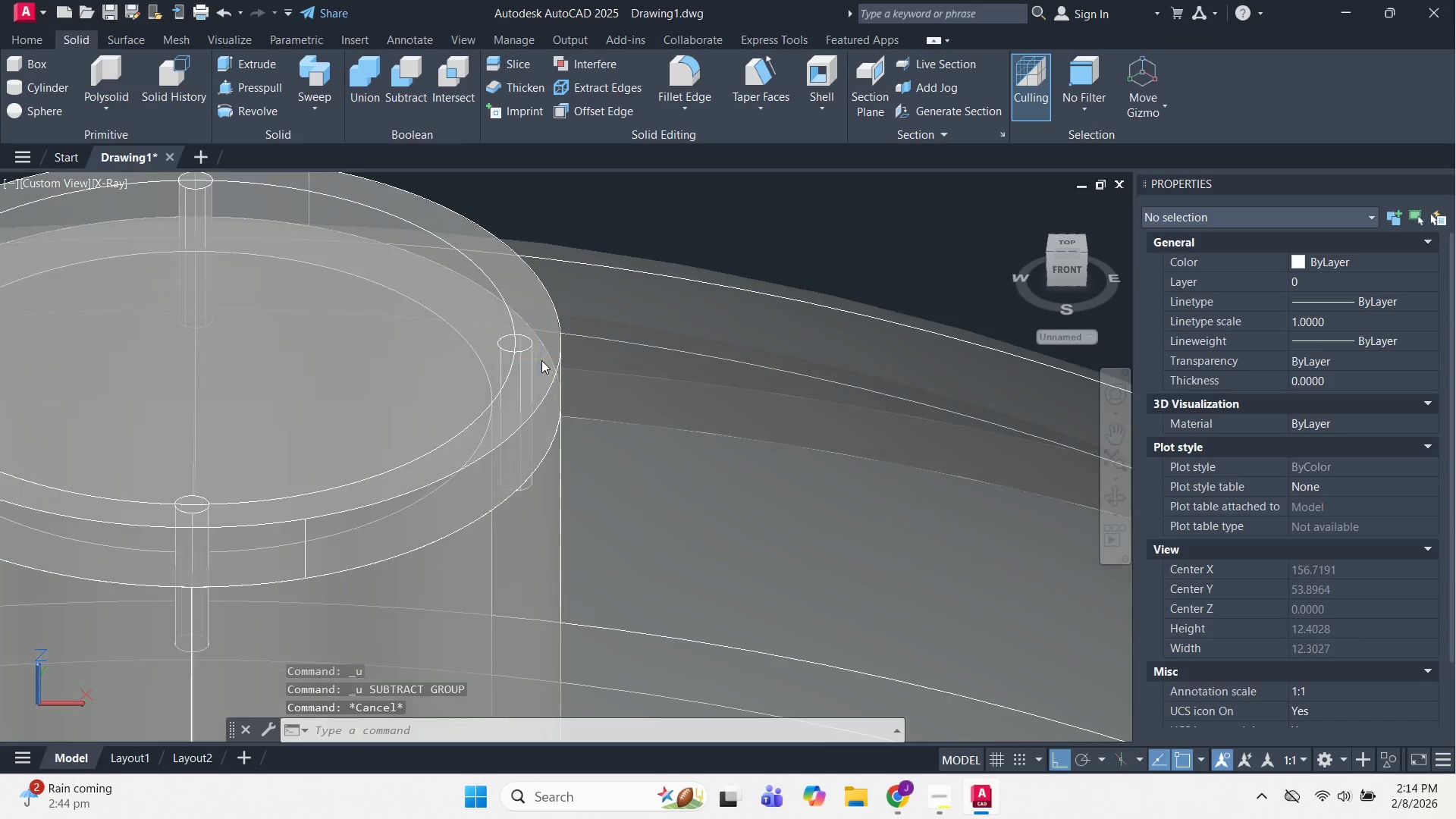 
left_click([522, 372])
 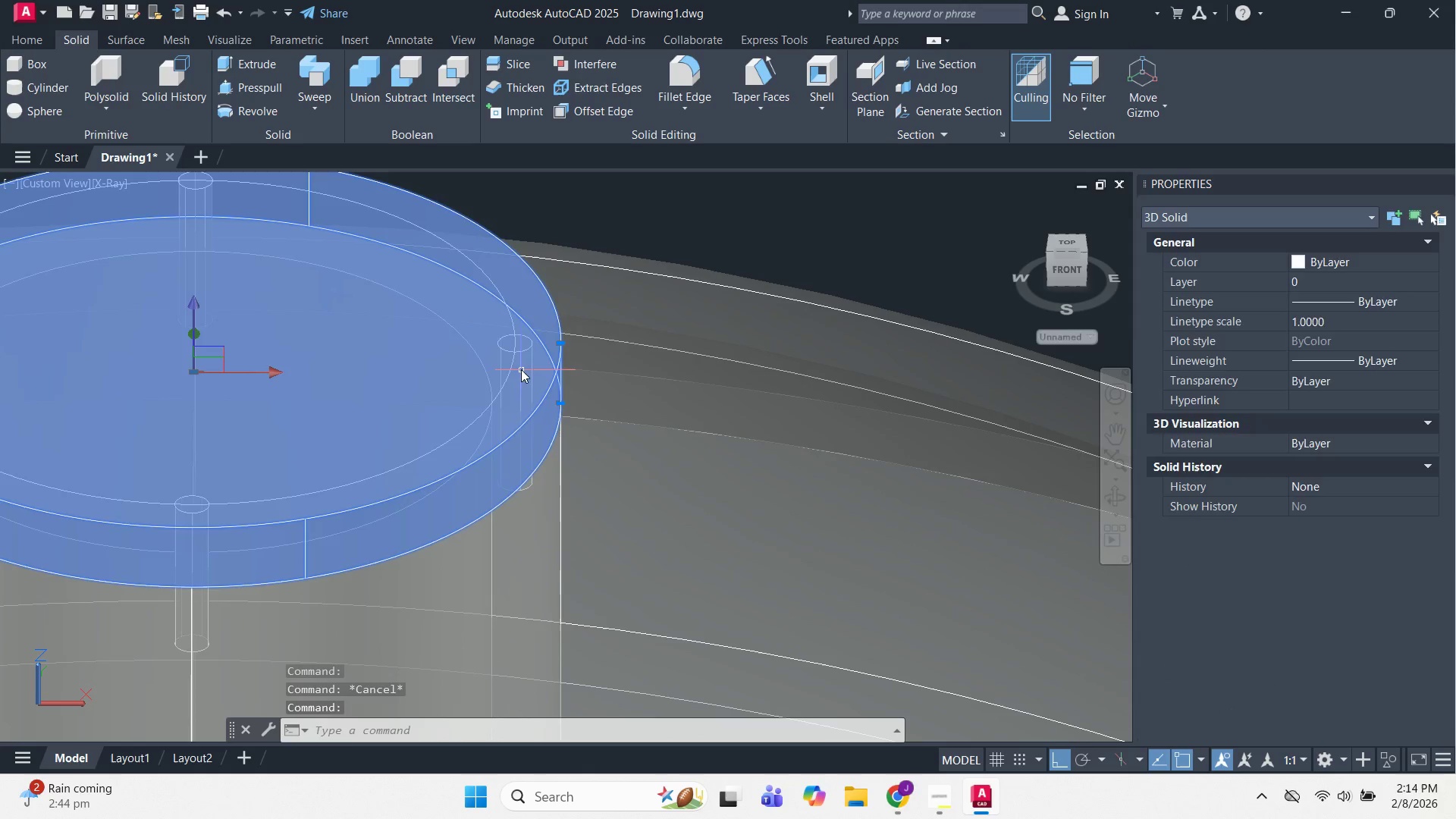 
key(Escape)
 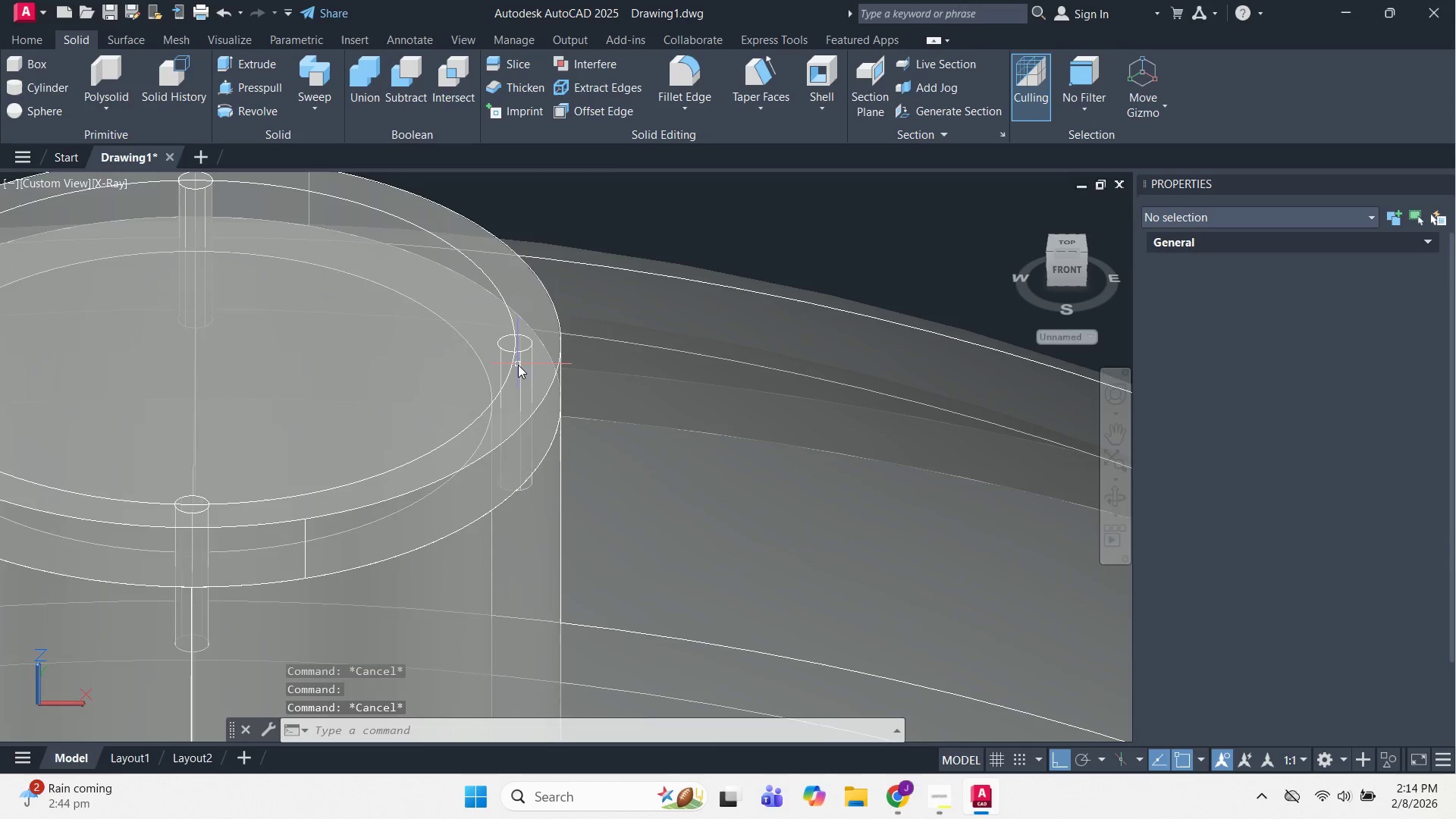 
scroll: coordinate [518, 365], scroll_direction: down, amount: 2.0
 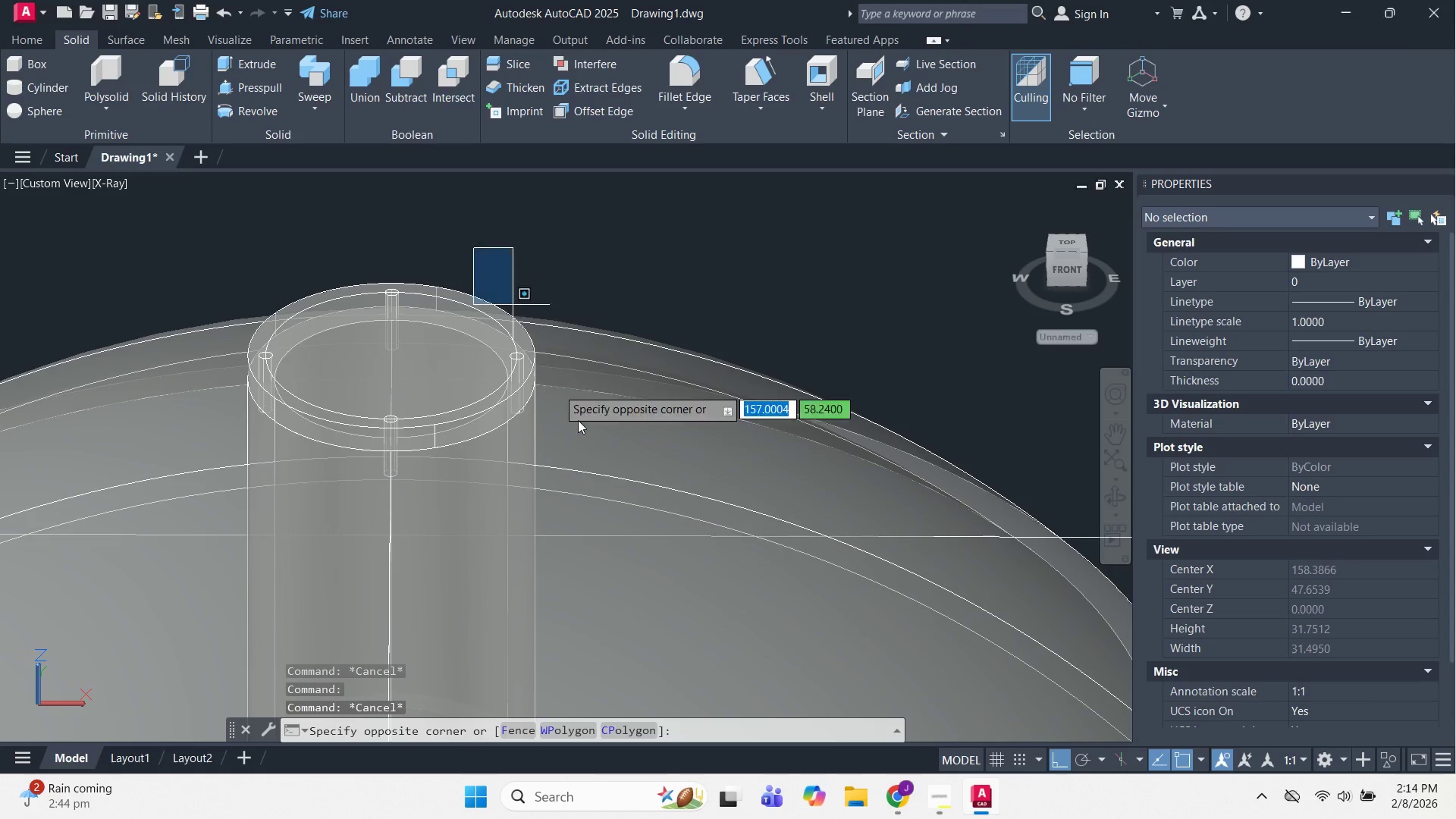 
left_click_drag(start_coordinate=[584, 455], to_coordinate=[582, 466])
 